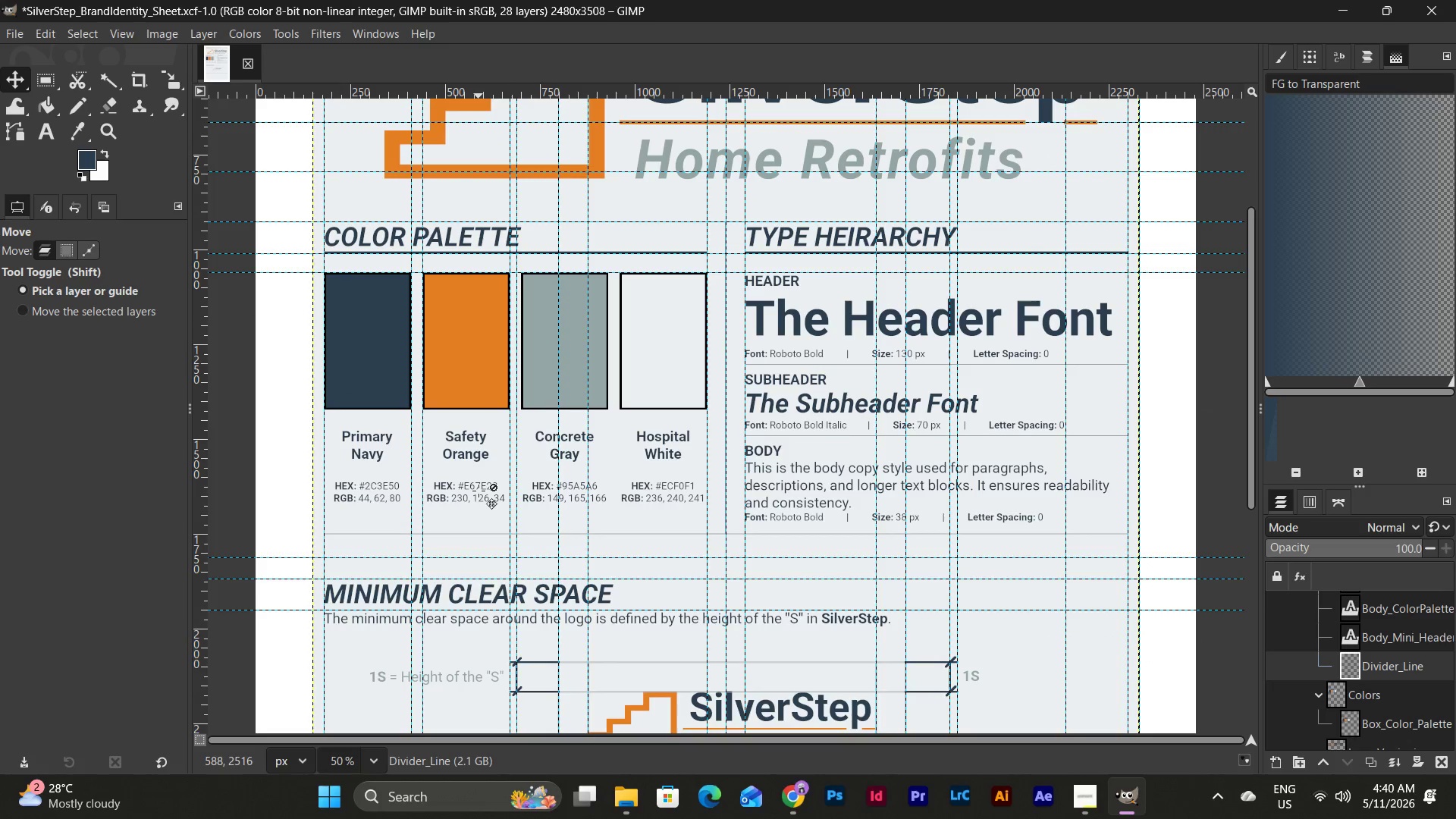 
scroll: coordinate [479, 491], scroll_direction: down, amount: 6.0
 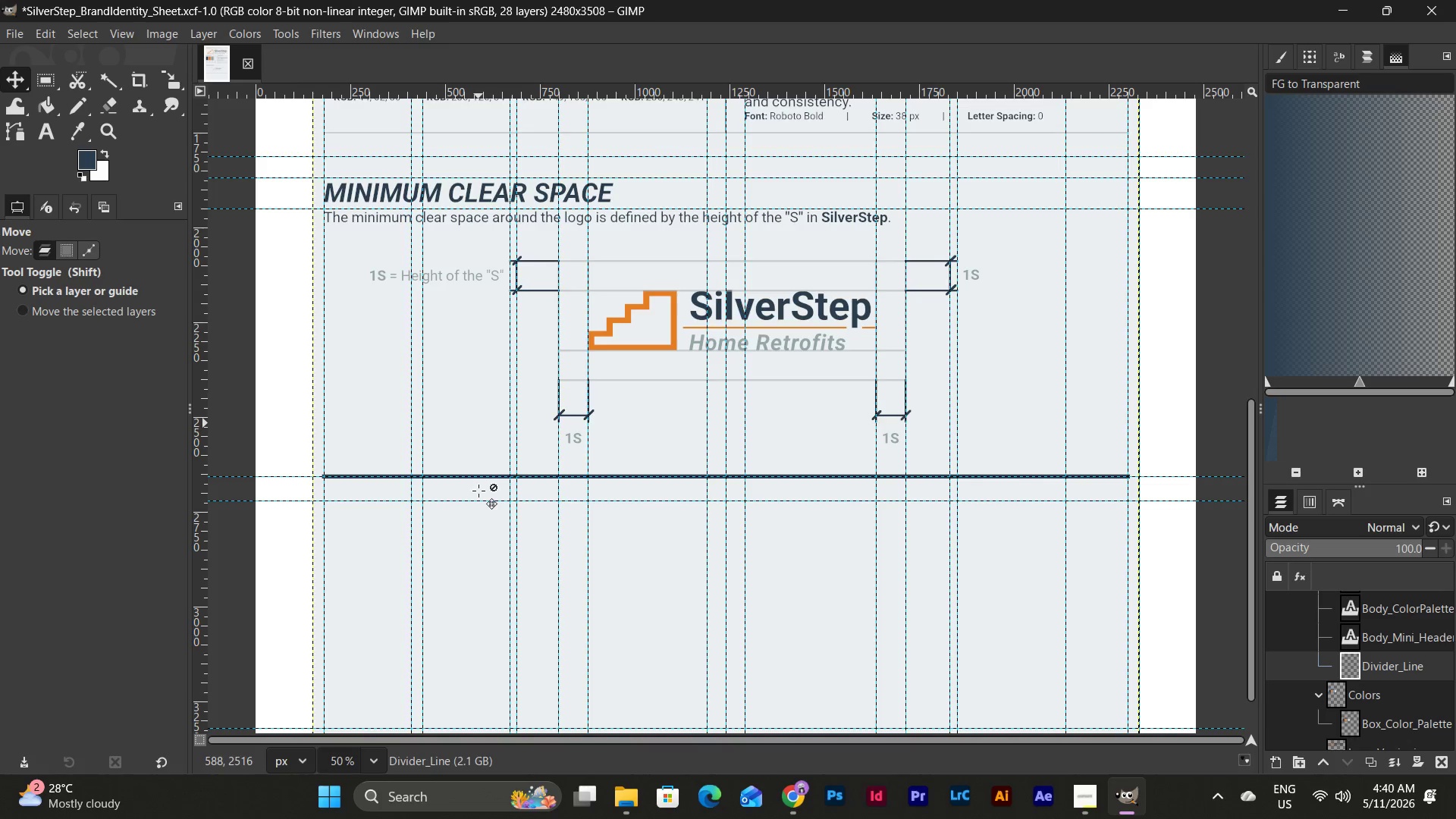 
wait(8.73)
 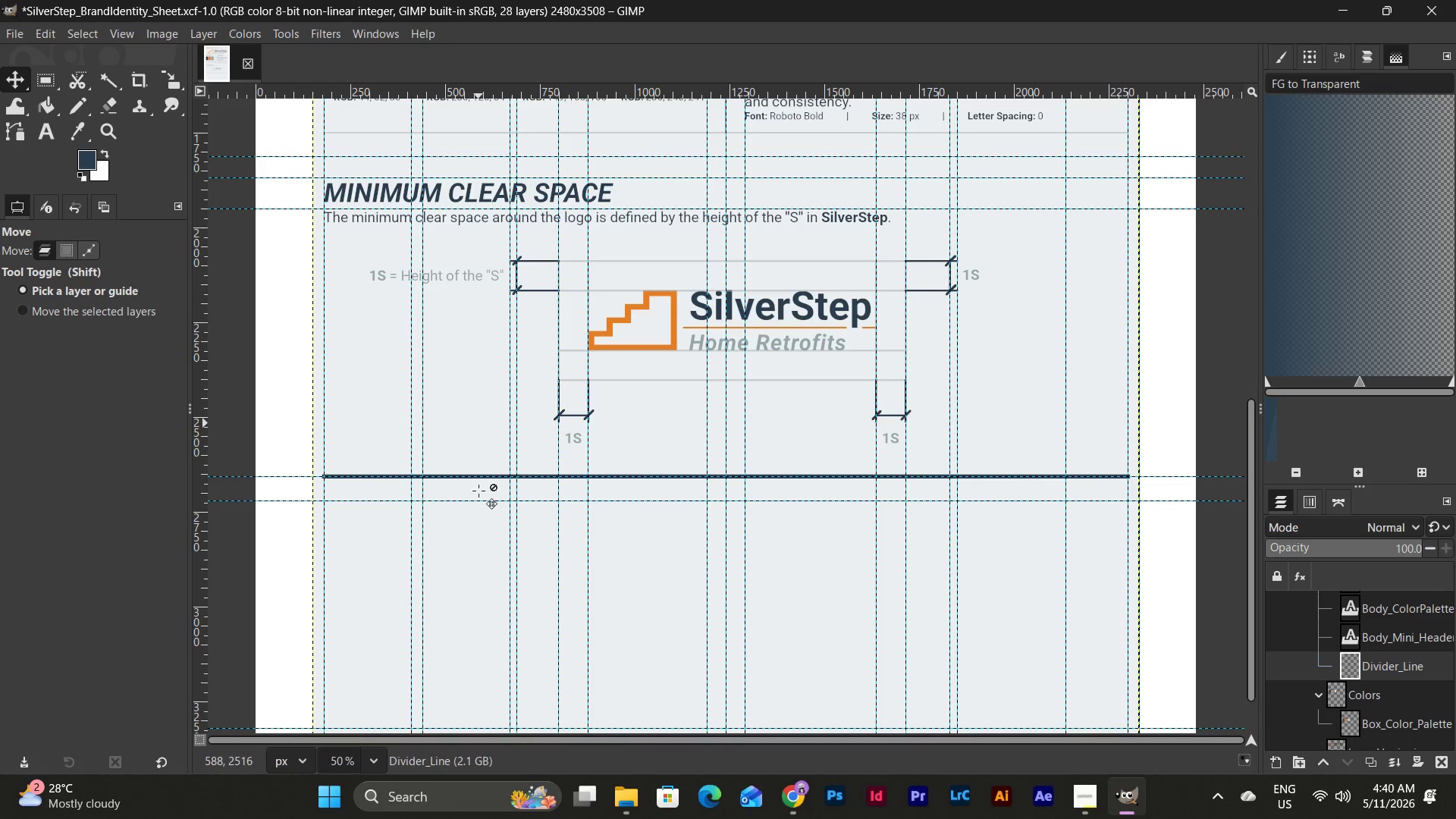 
scroll: coordinate [811, 552], scroll_direction: up, amount: 10.0
 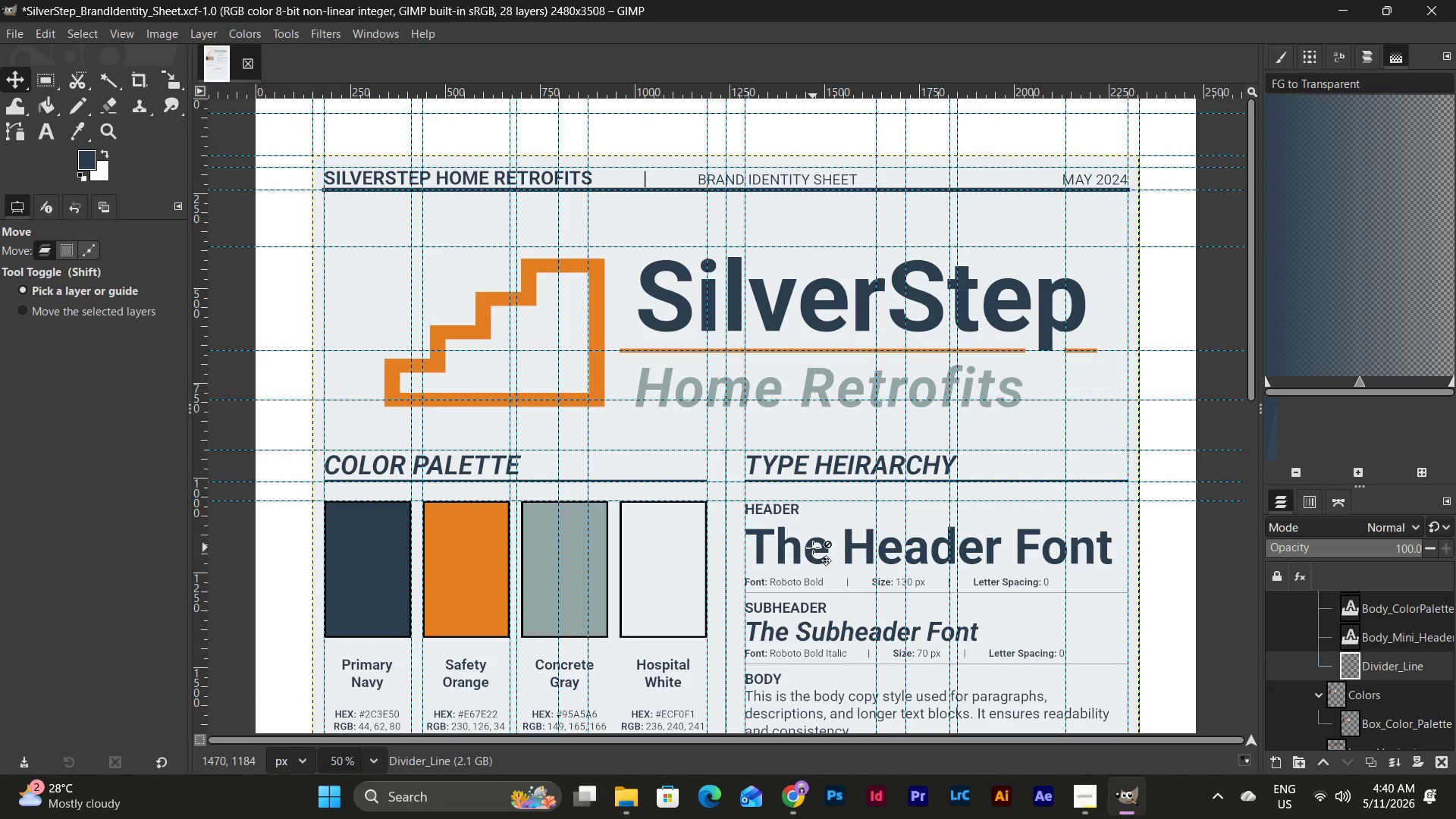 
scroll: coordinate [843, 489], scroll_direction: down, amount: 7.0
 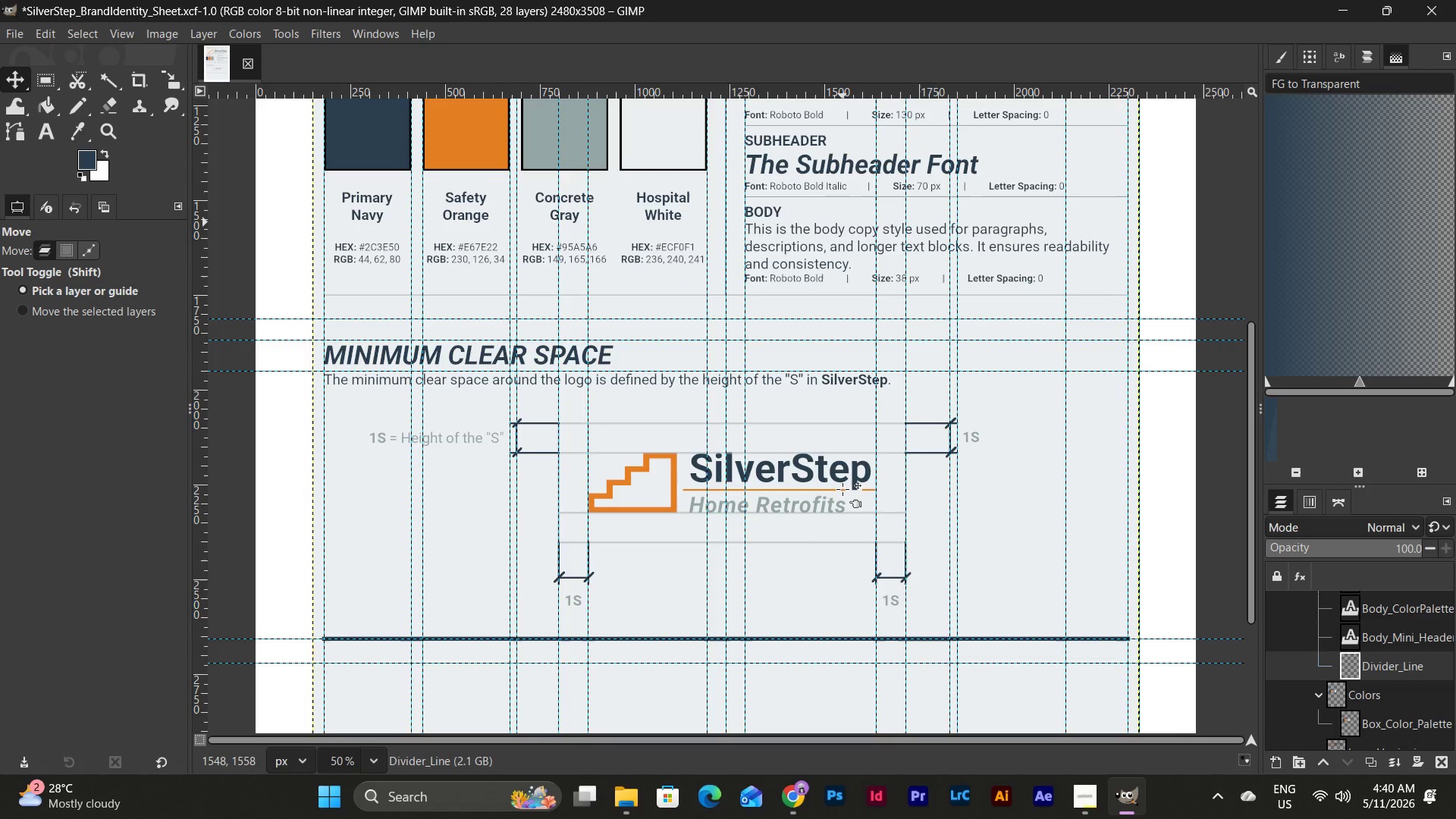 
scroll: coordinate [843, 489], scroll_direction: up, amount: 1.0
 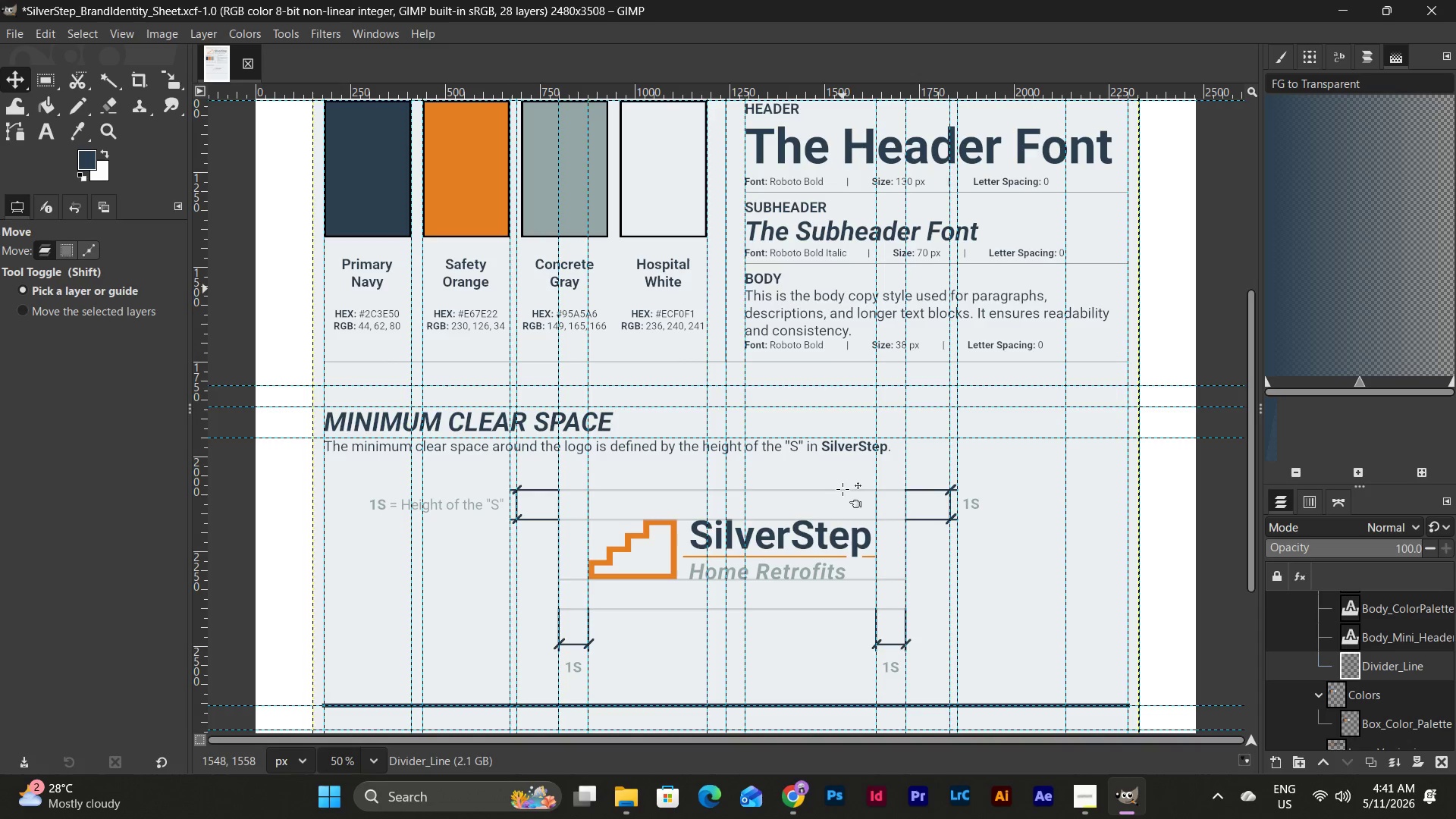 
scroll: coordinate [846, 482], scroll_direction: down, amount: 3.0
 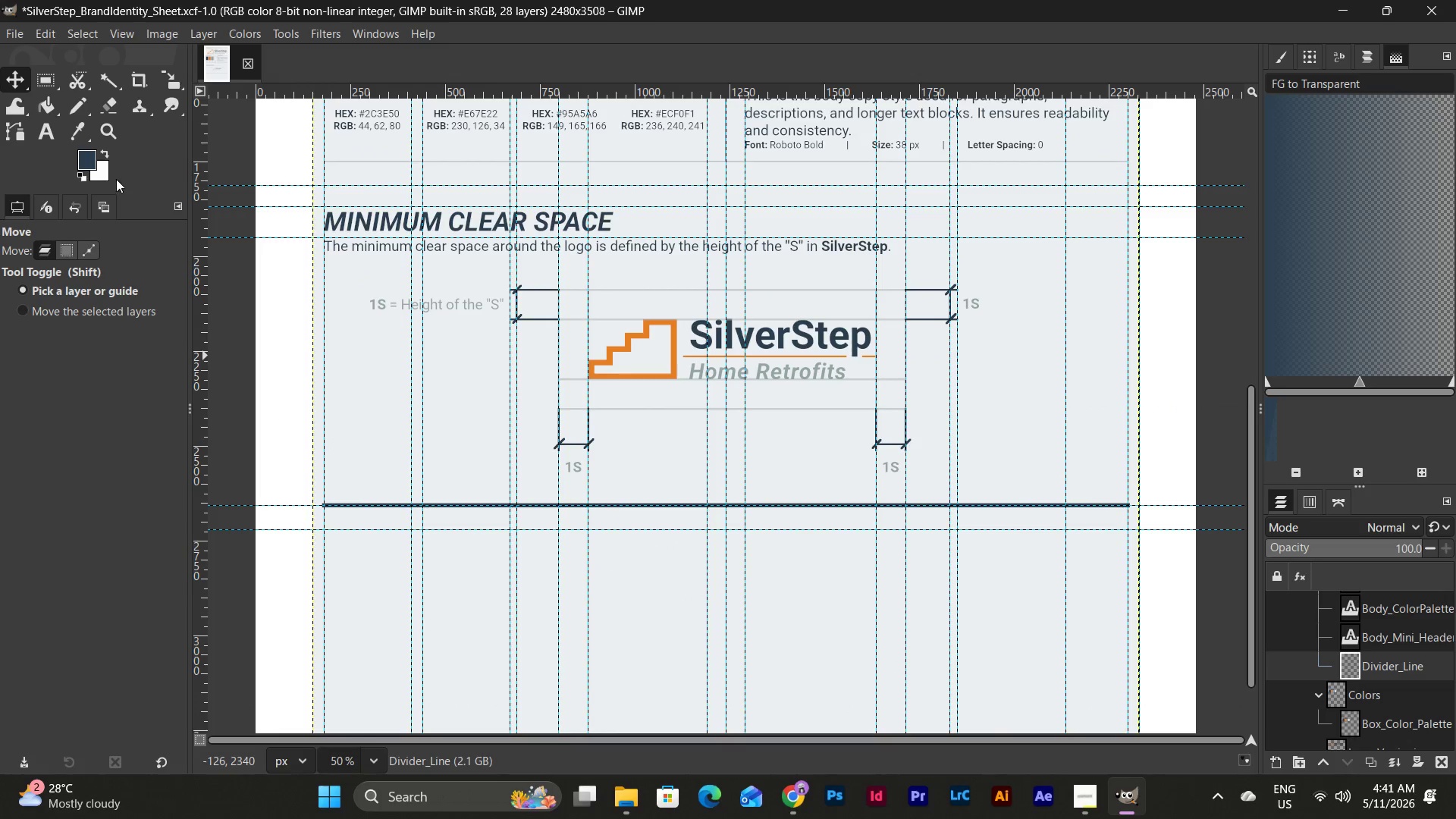 
left_click([19, 77])
 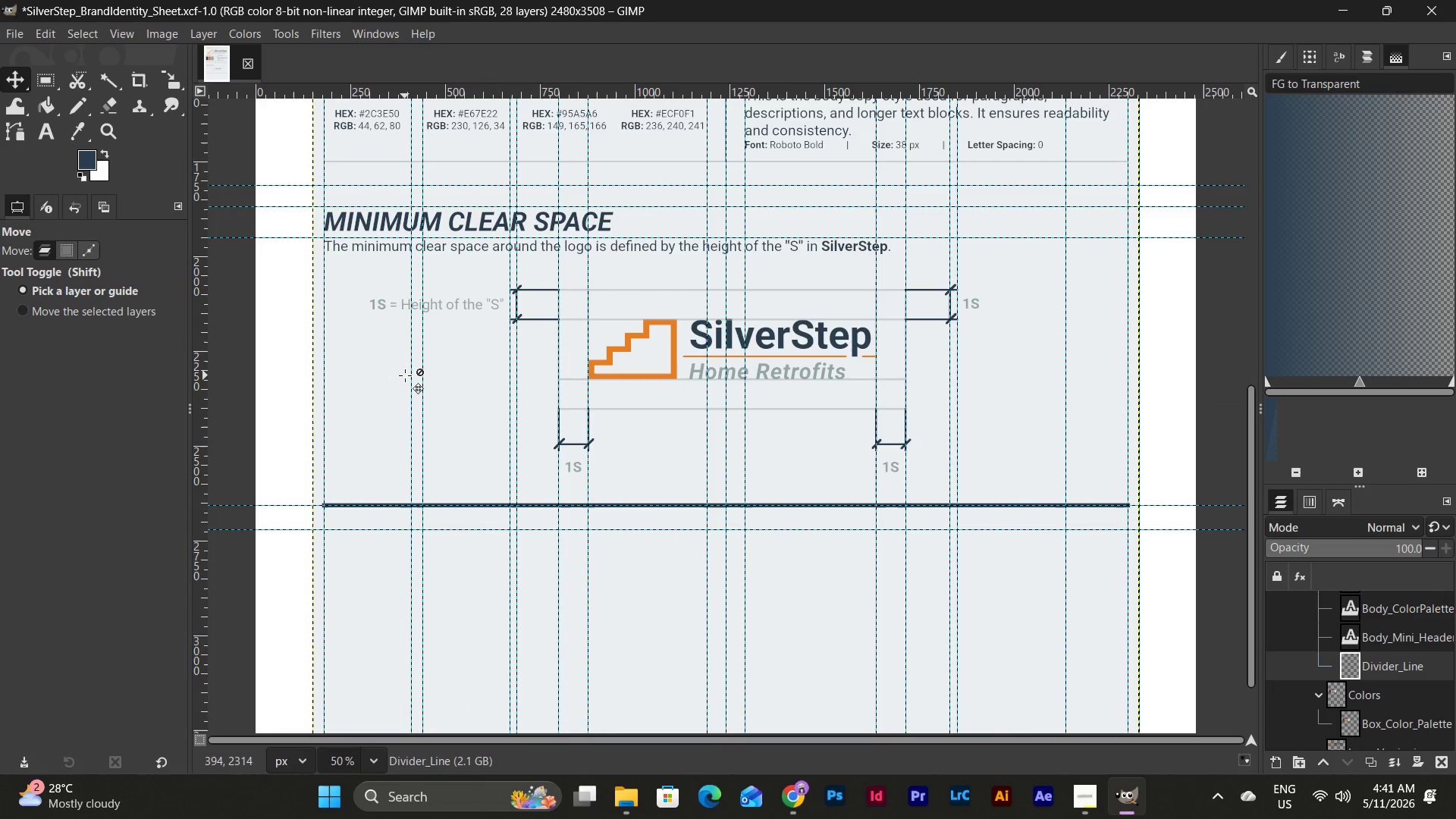 
left_click_drag(start_coordinate=[407, 376], to_coordinate=[835, 818])
 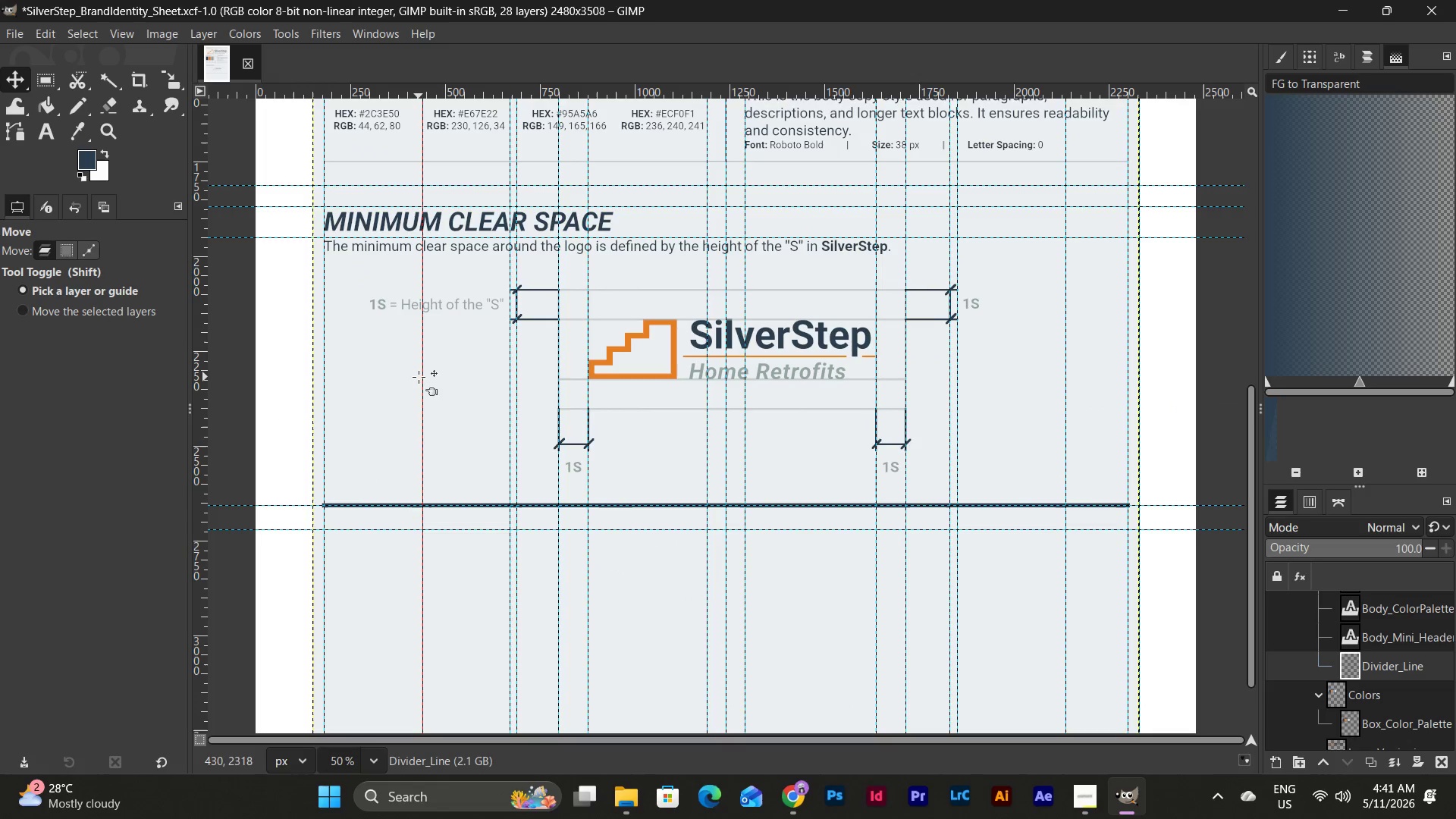 
left_click_drag(start_coordinate=[421, 377], to_coordinate=[50, 554])
 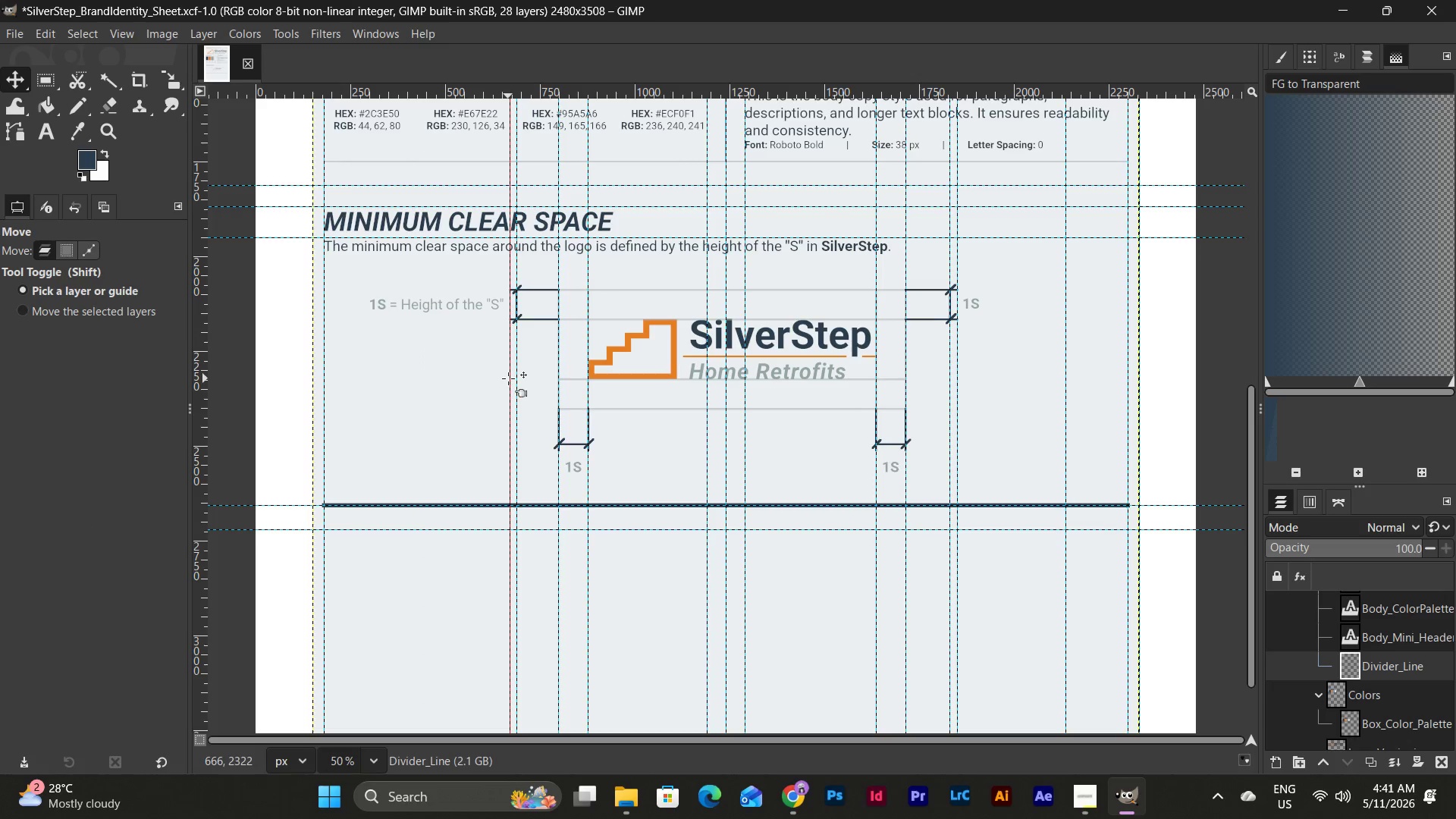 
left_click_drag(start_coordinate=[505, 378], to_coordinate=[35, 510])
 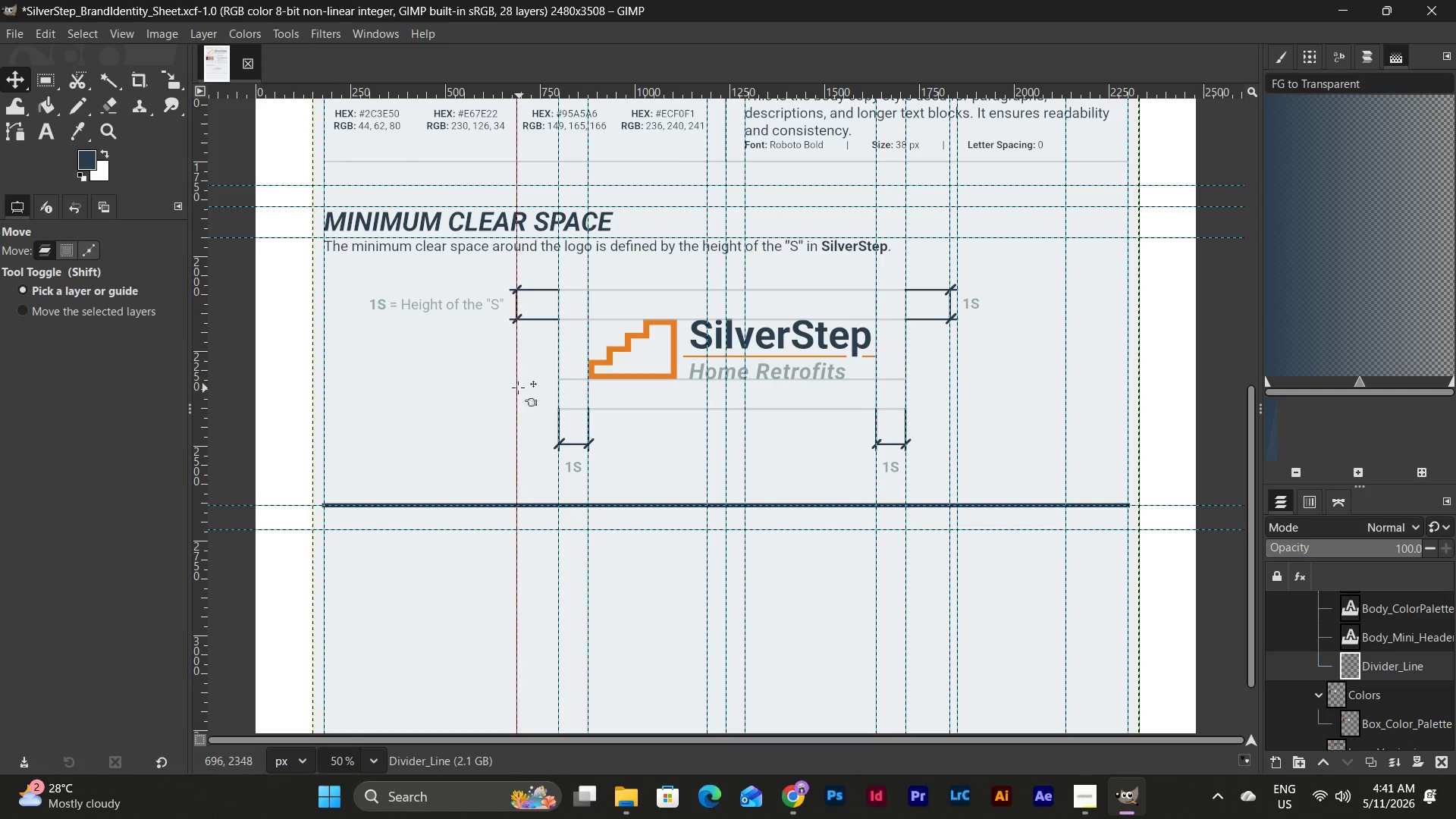 
left_click_drag(start_coordinate=[518, 388], to_coordinate=[22, 548])
 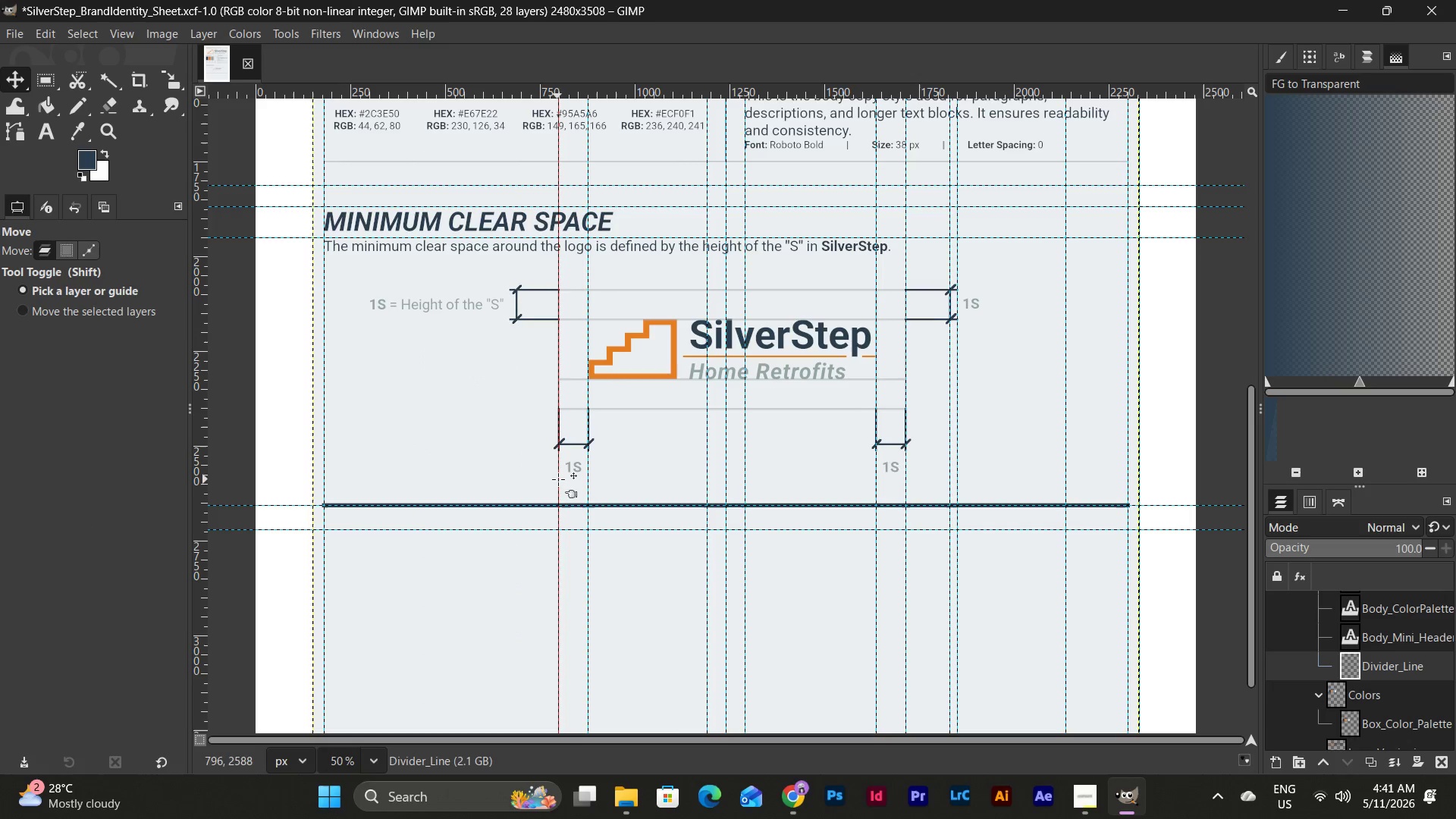 
left_click_drag(start_coordinate=[559, 479], to_coordinate=[0, 590])
 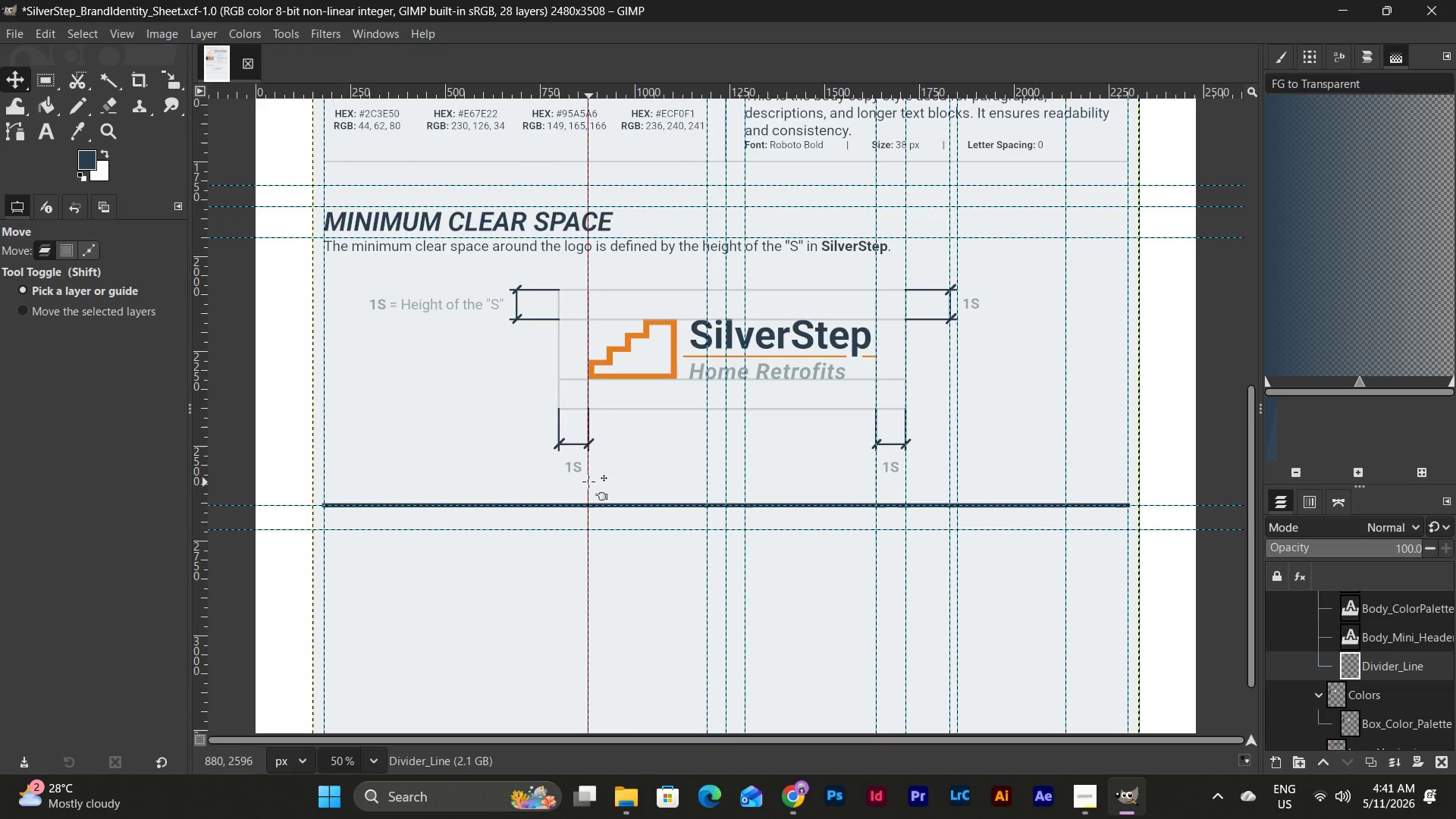 
left_click_drag(start_coordinate=[588, 482], to_coordinate=[0, 573])
 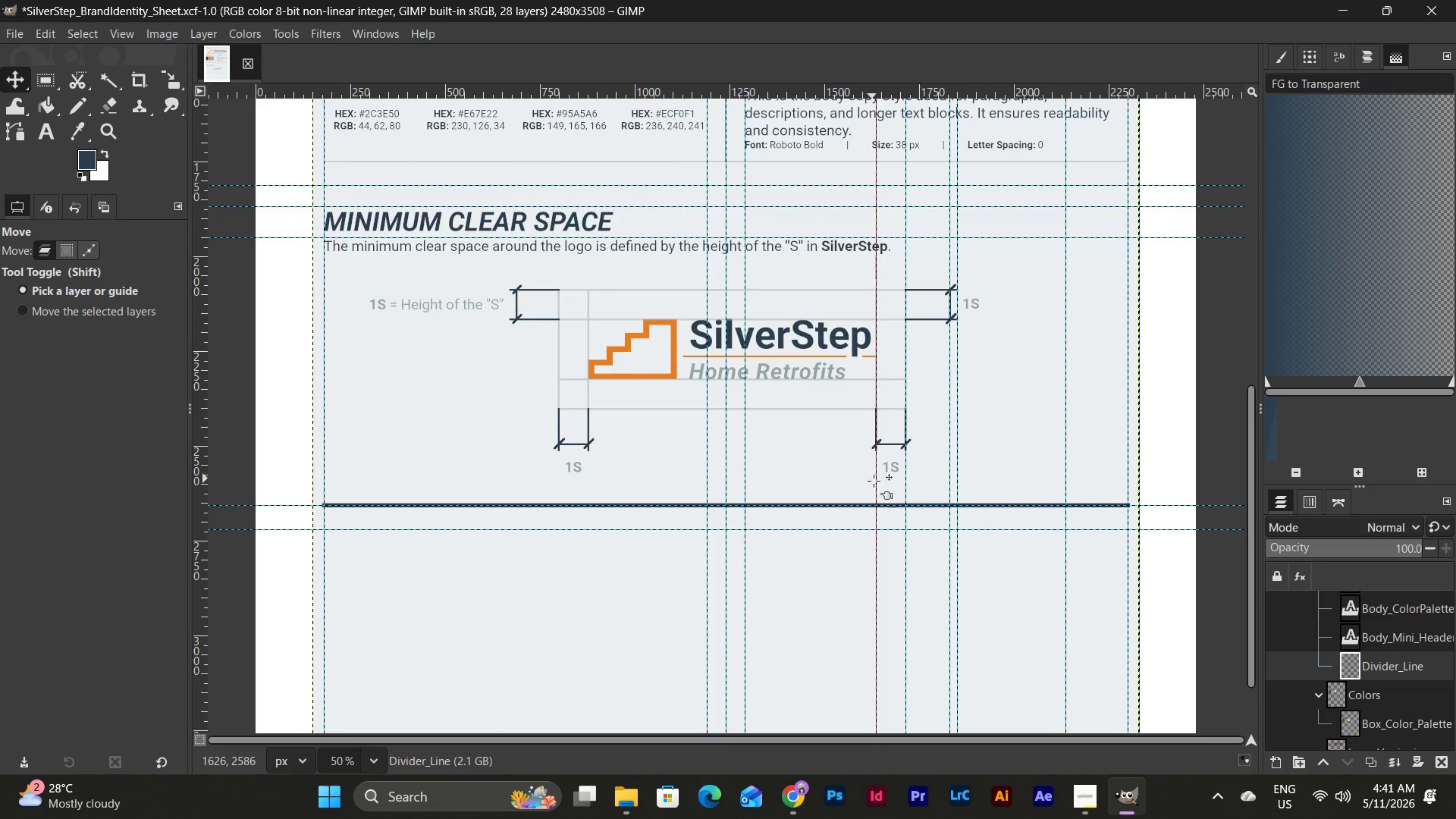 
left_click_drag(start_coordinate=[876, 485], to_coordinate=[0, 526])
 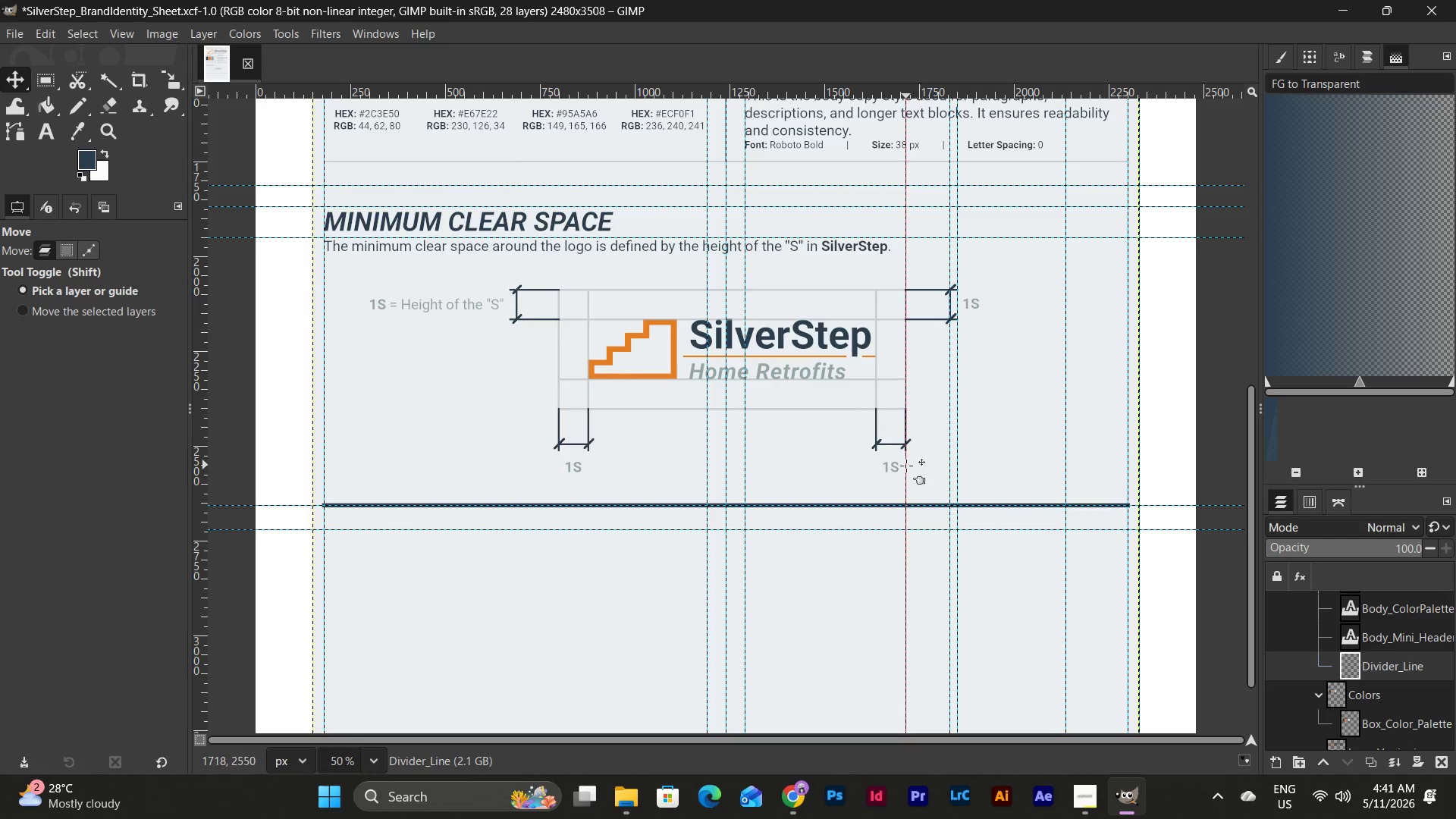 
left_click_drag(start_coordinate=[906, 466], to_coordinate=[0, 500])
 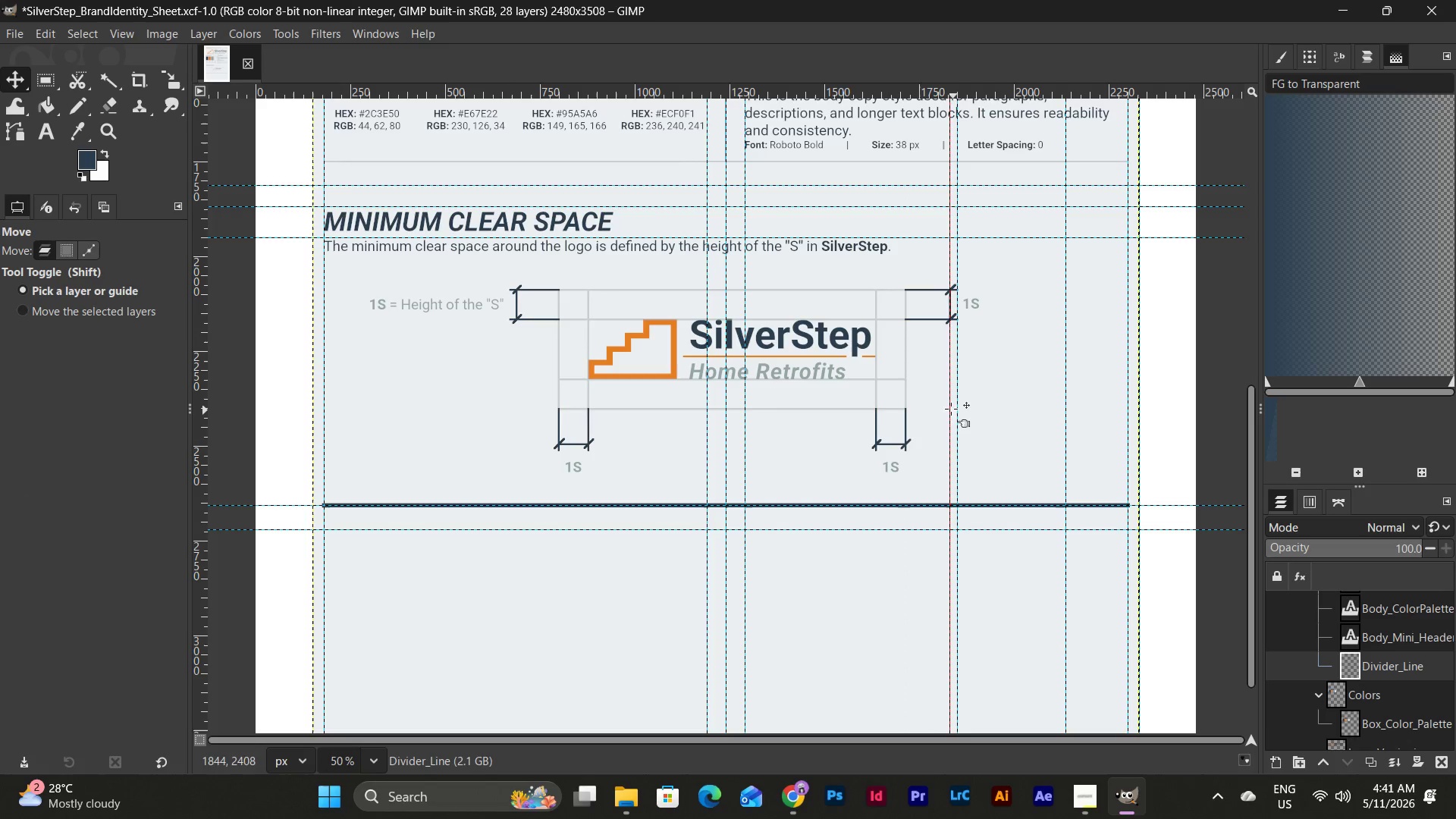 
left_click_drag(start_coordinate=[947, 407], to_coordinate=[0, 532])
 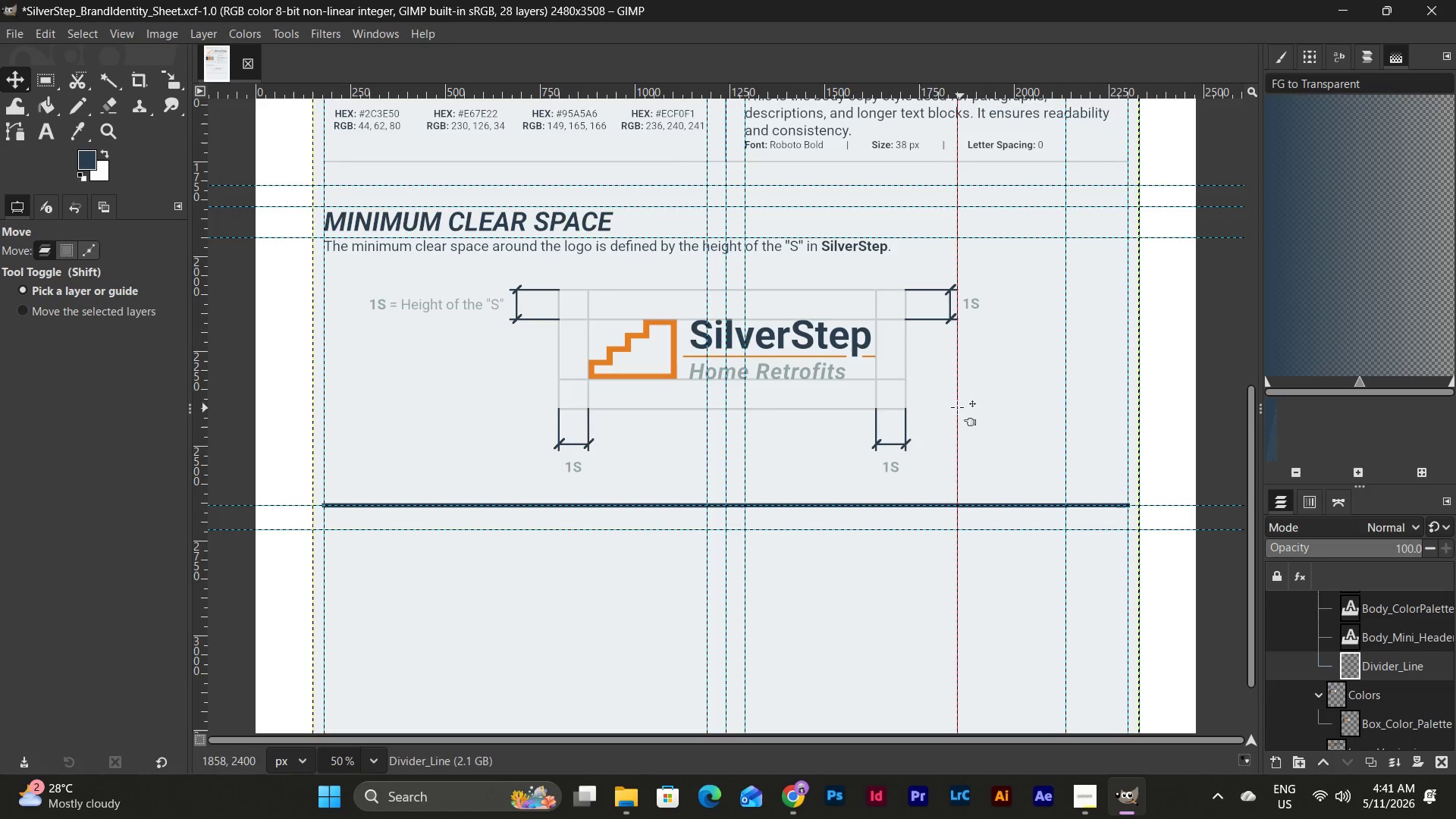 
left_click_drag(start_coordinate=[956, 406], to_coordinate=[0, 529])
 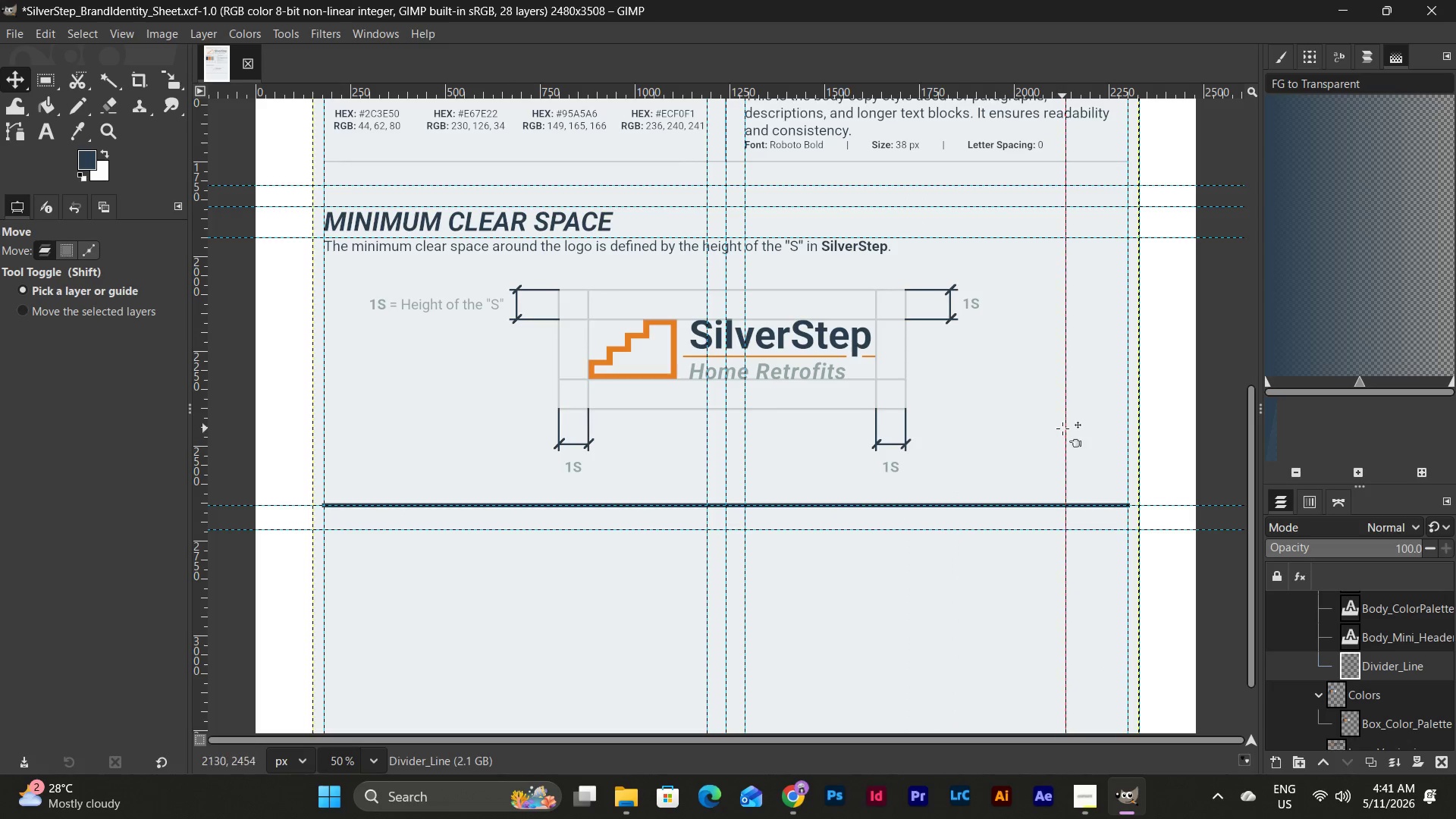 
left_click_drag(start_coordinate=[1062, 428], to_coordinate=[0, 532])
 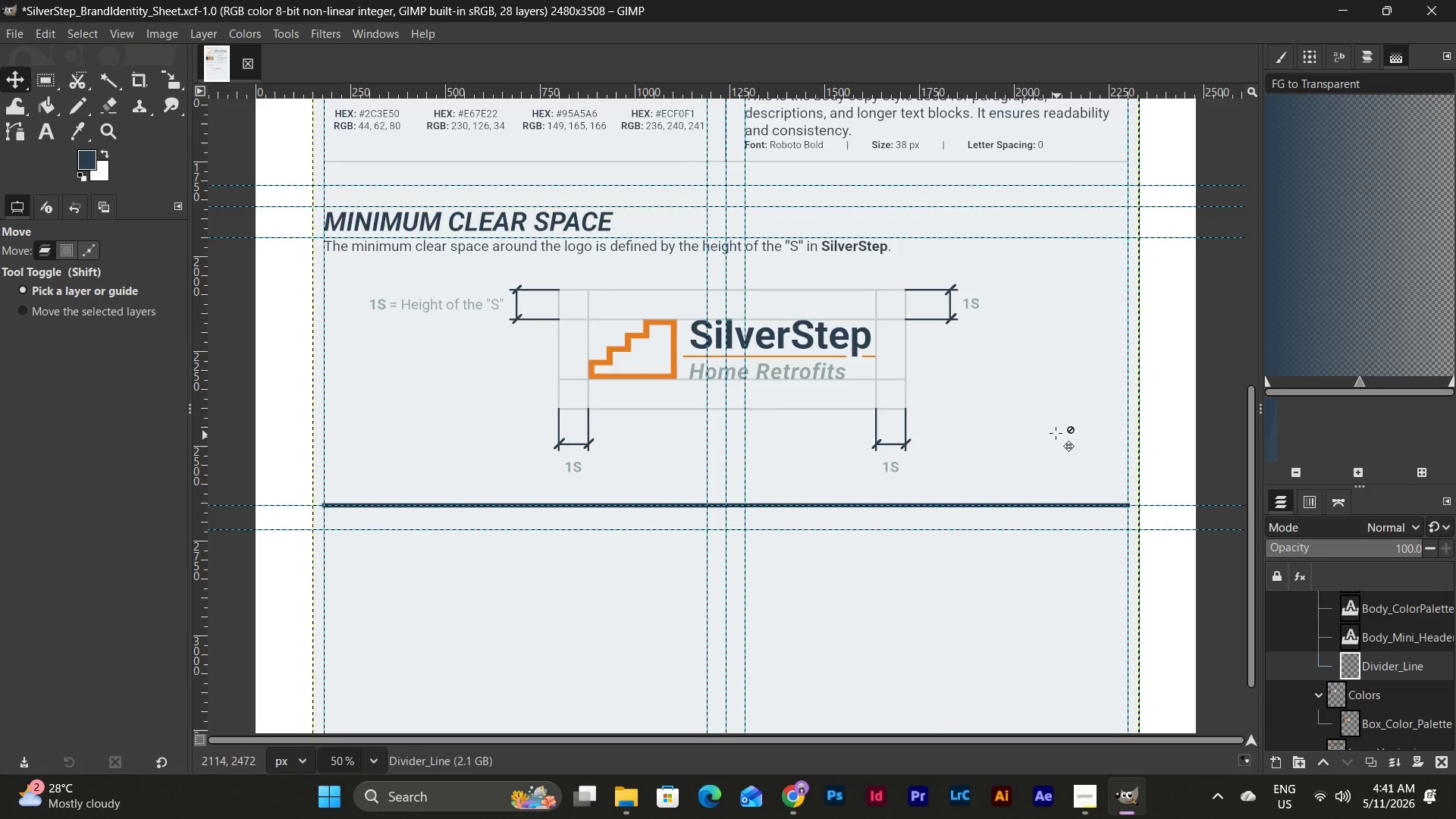 
scroll: coordinate [1053, 428], scroll_direction: up, amount: 5.0
 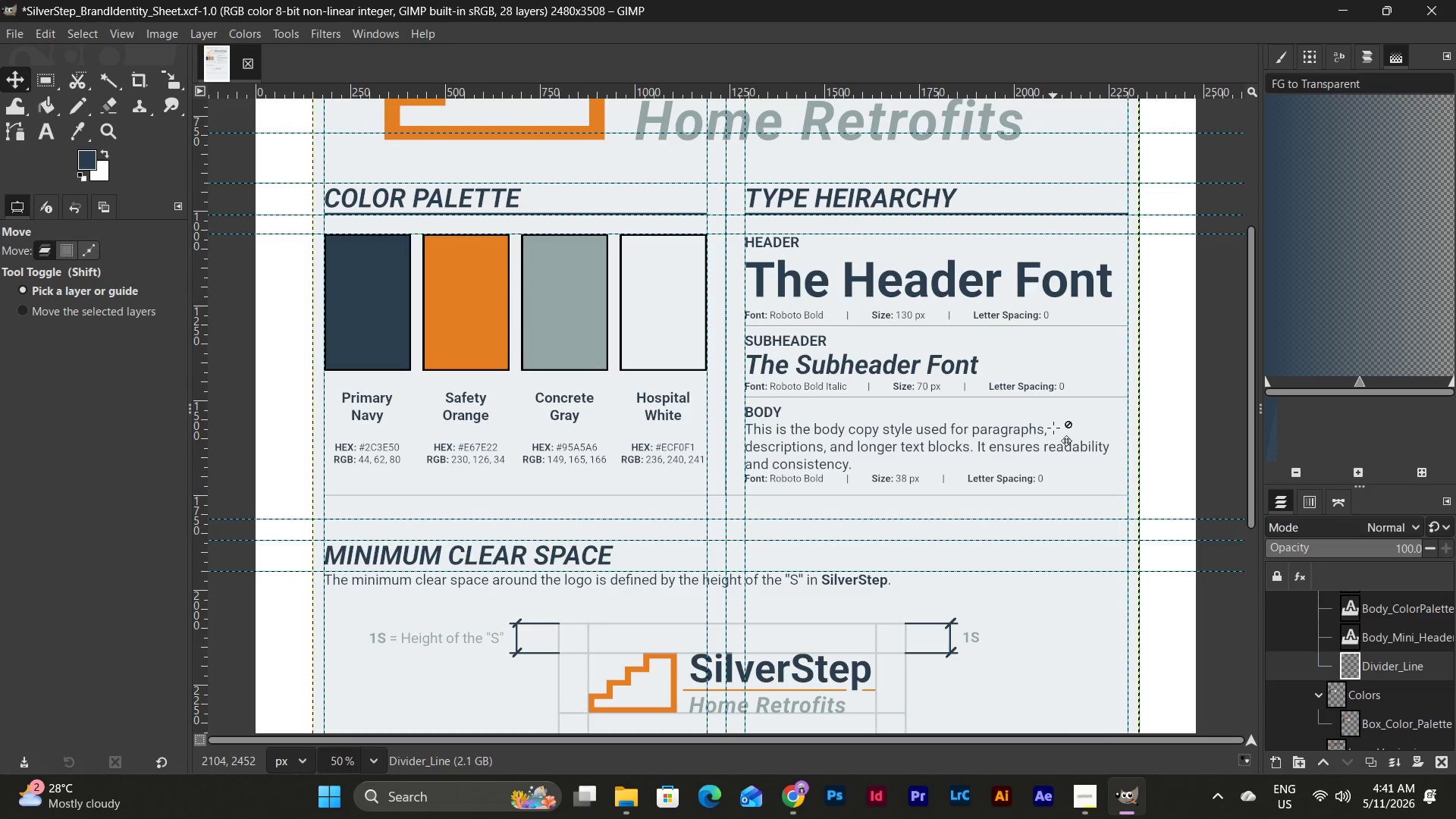 
scroll: coordinate [1053, 428], scroll_direction: down, amount: 3.0
 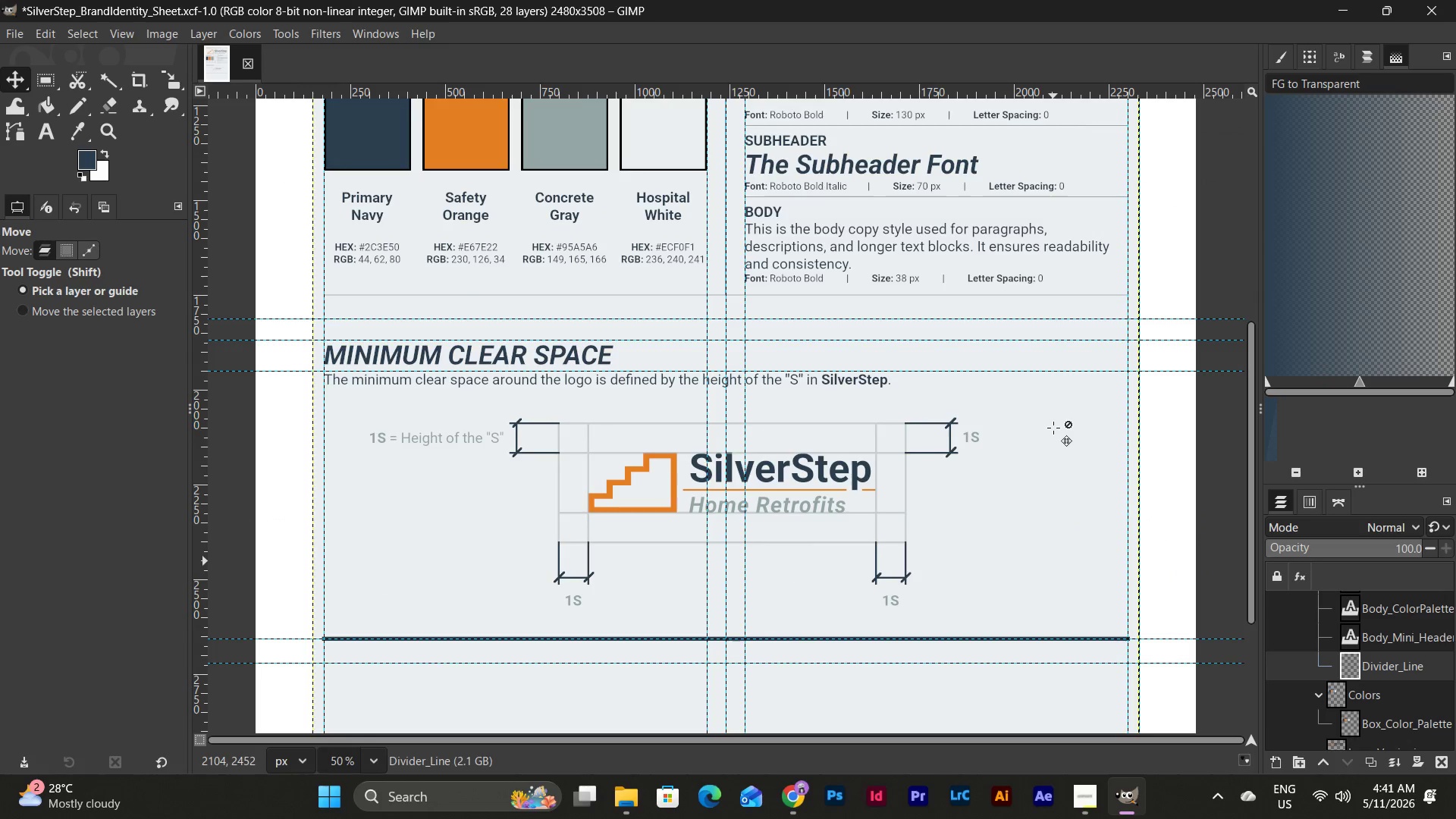 
scroll: coordinate [1053, 428], scroll_direction: up, amount: 2.0
 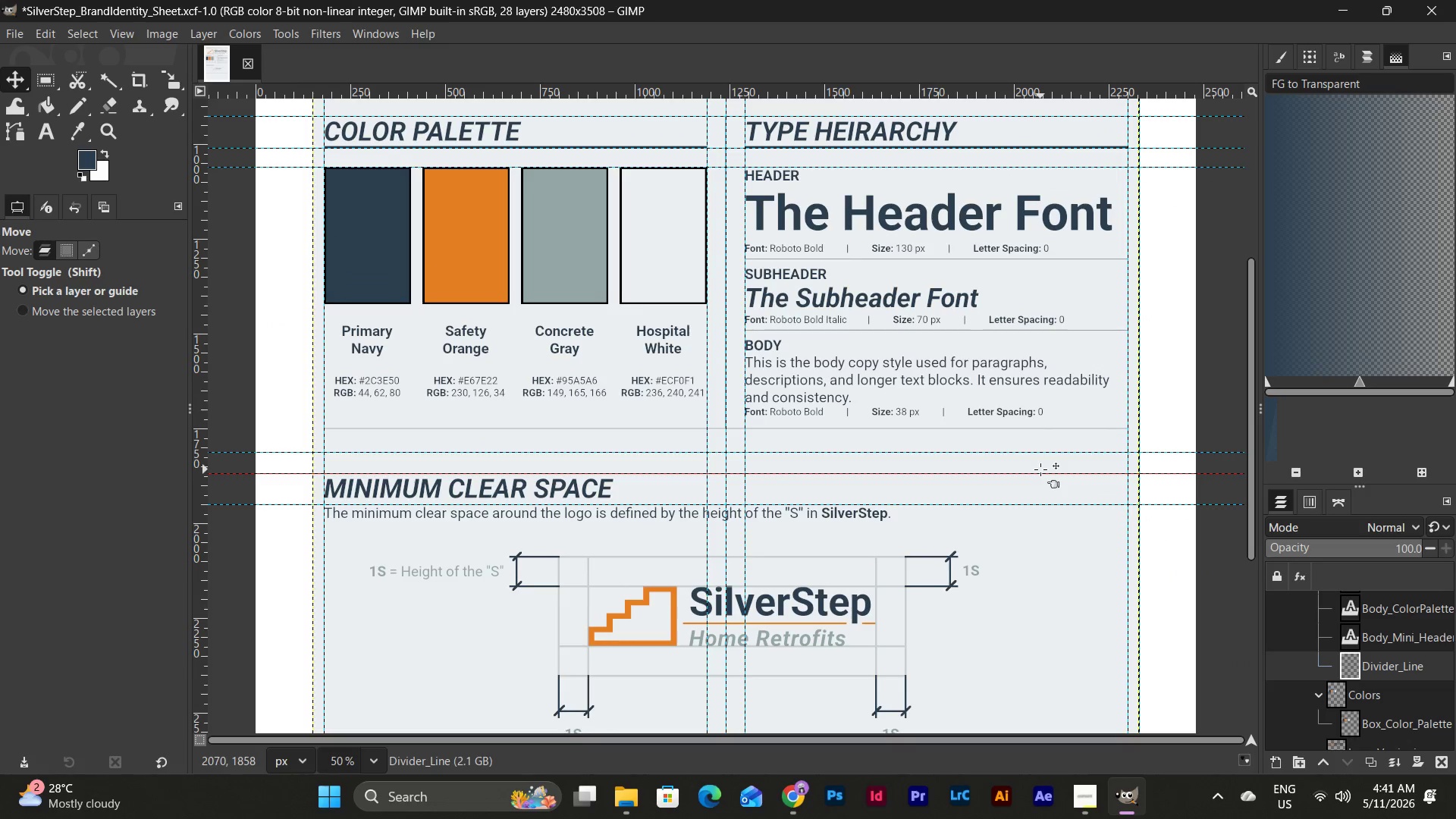 
left_click_drag(start_coordinate=[1025, 450], to_coordinate=[0, 566])
 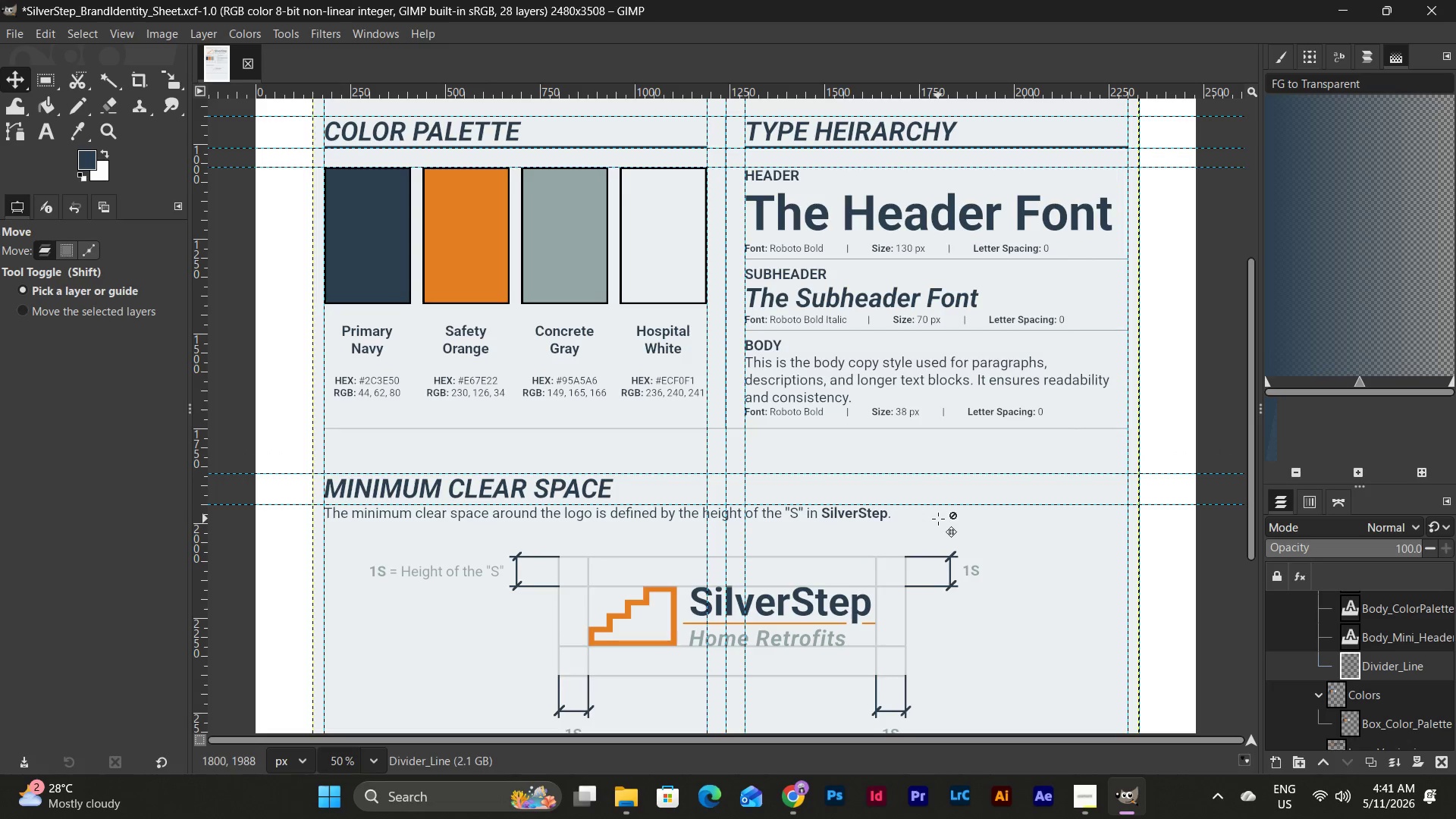 
scroll: coordinate [938, 519], scroll_direction: up, amount: 3.0
 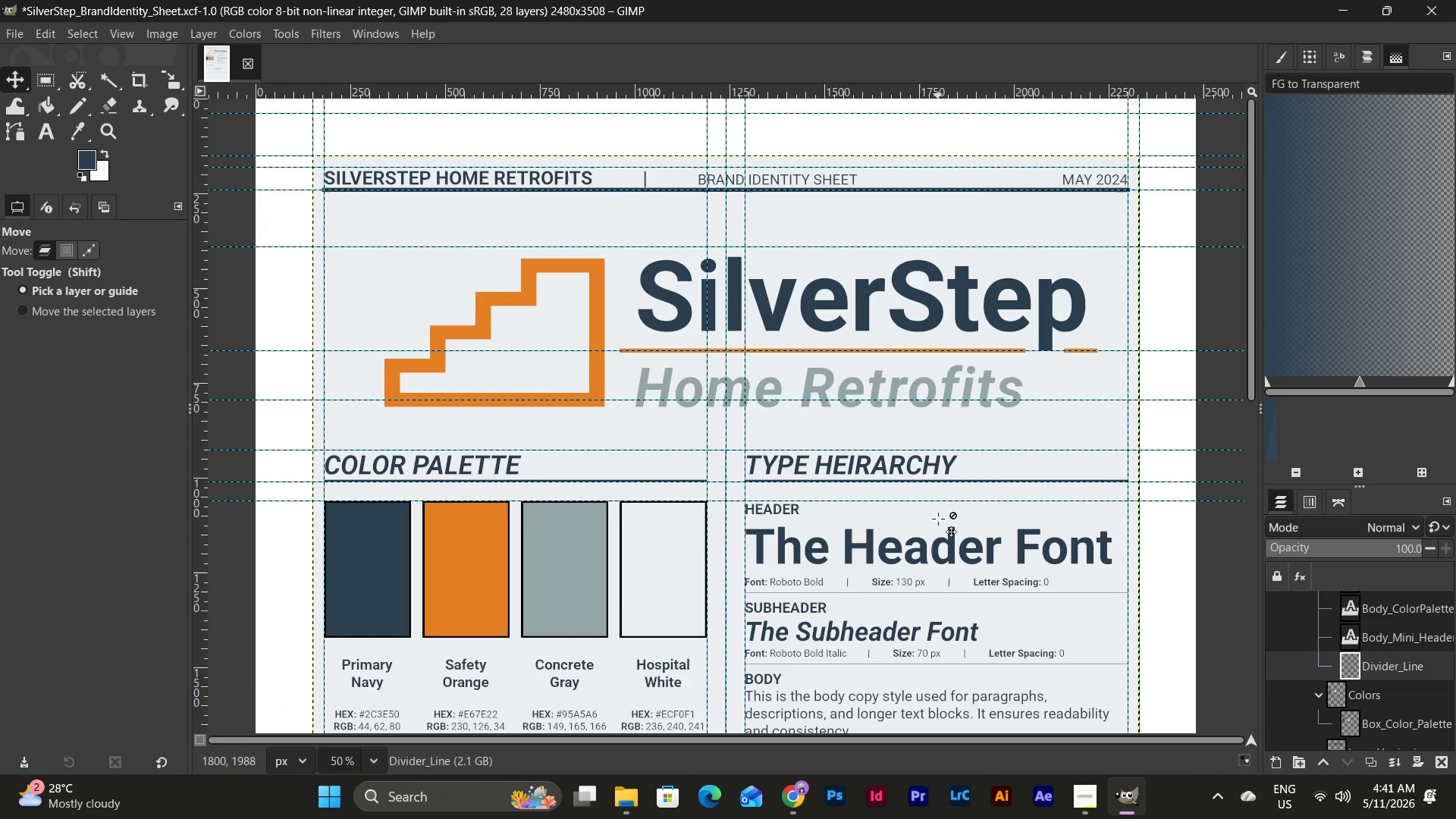 
scroll: coordinate [938, 519], scroll_direction: down, amount: 4.0
 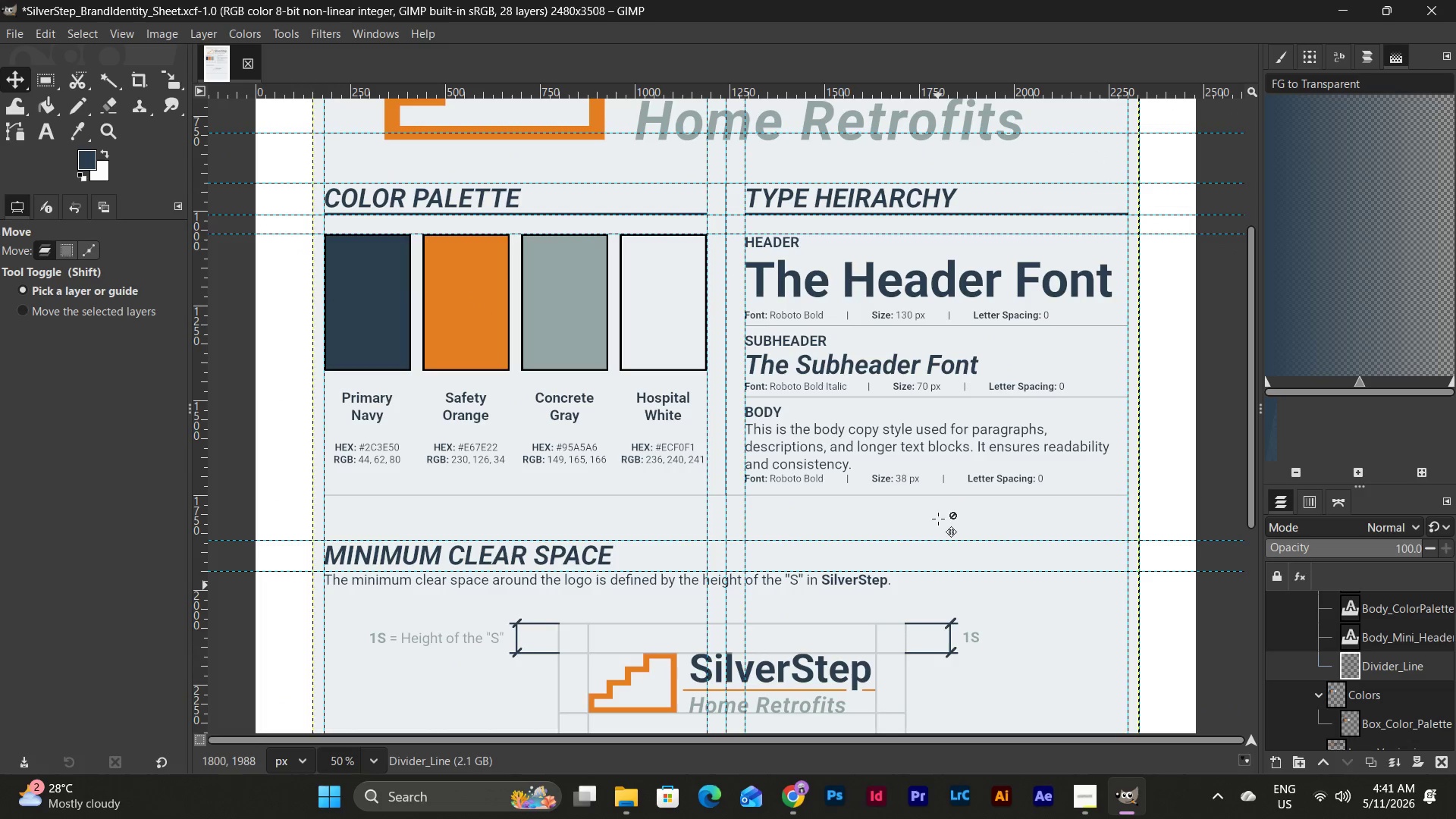 
scroll: coordinate [938, 519], scroll_direction: up, amount: 2.0
 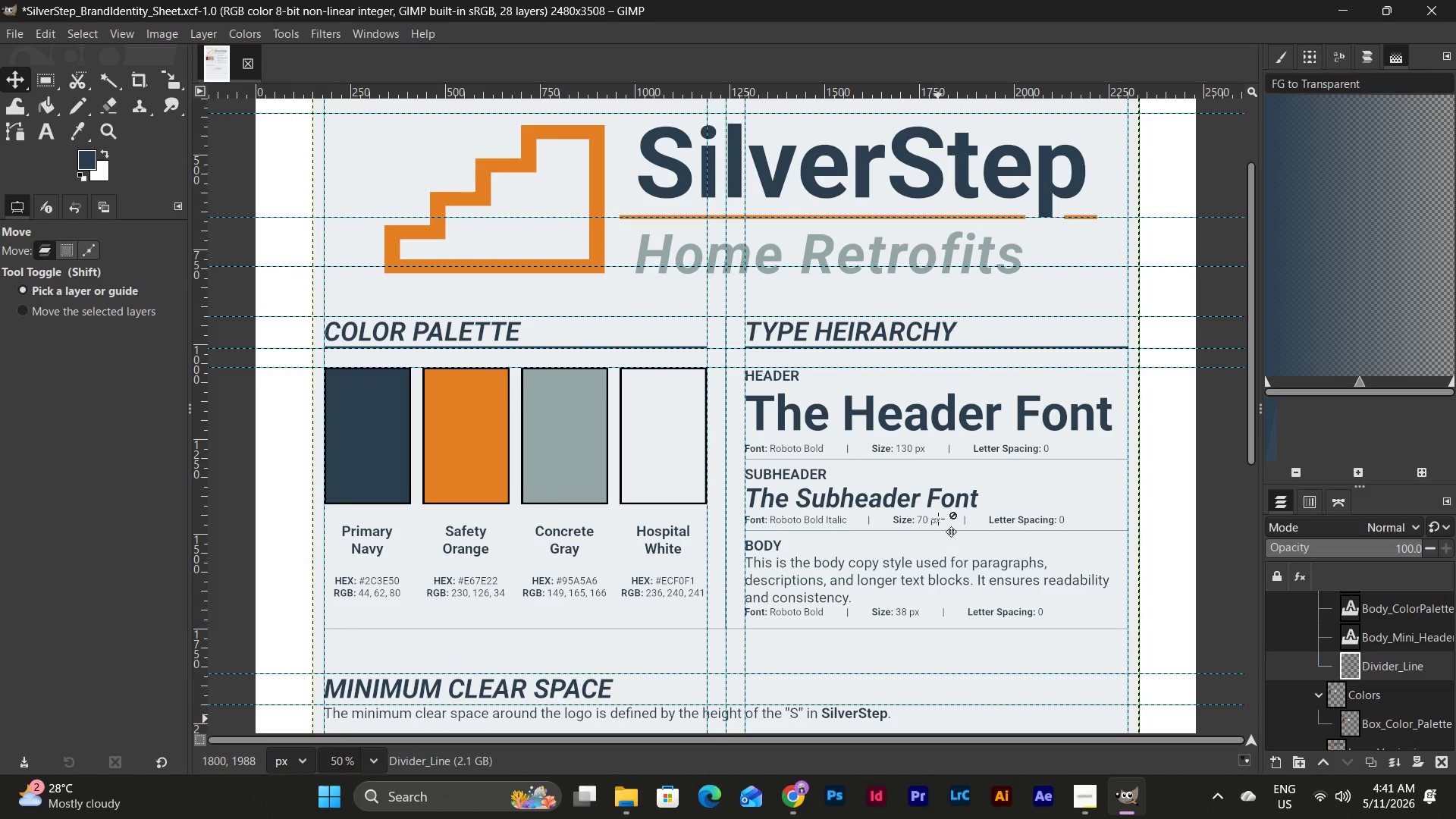 
scroll: coordinate [938, 519], scroll_direction: down, amount: 3.0
 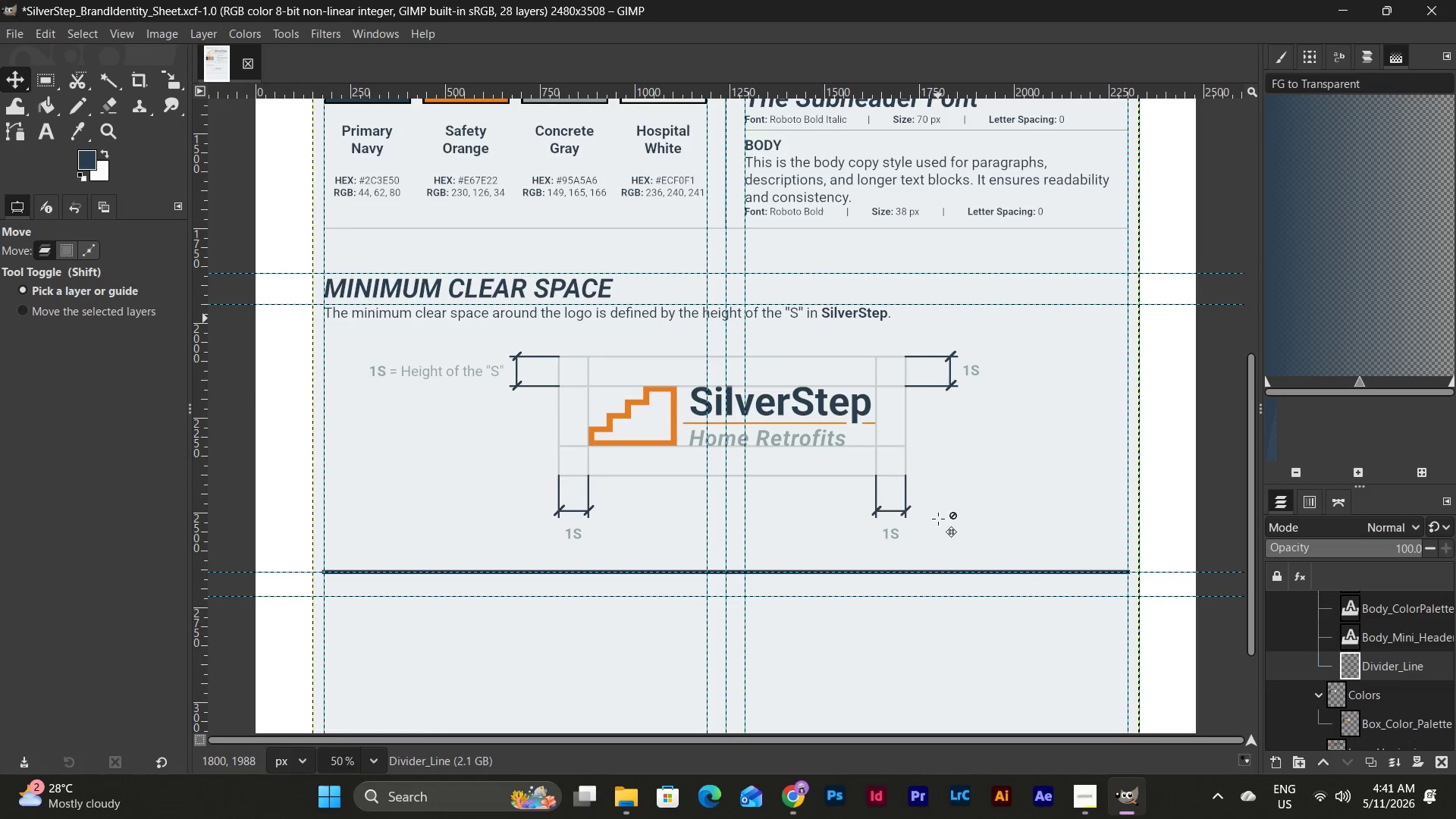 
scroll: coordinate [938, 519], scroll_direction: up, amount: 2.0
 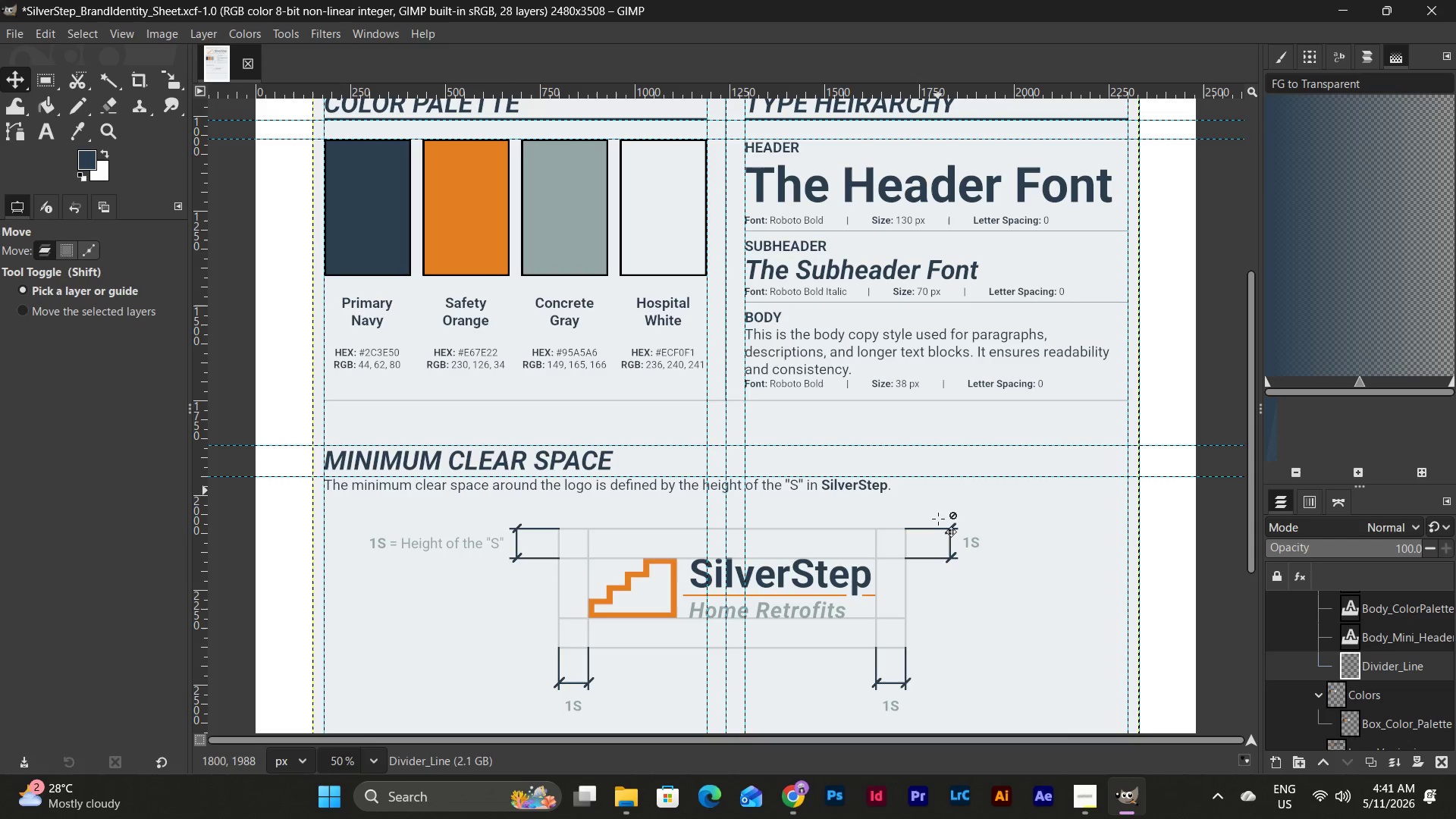 
scroll: coordinate [938, 519], scroll_direction: down, amount: 2.0
 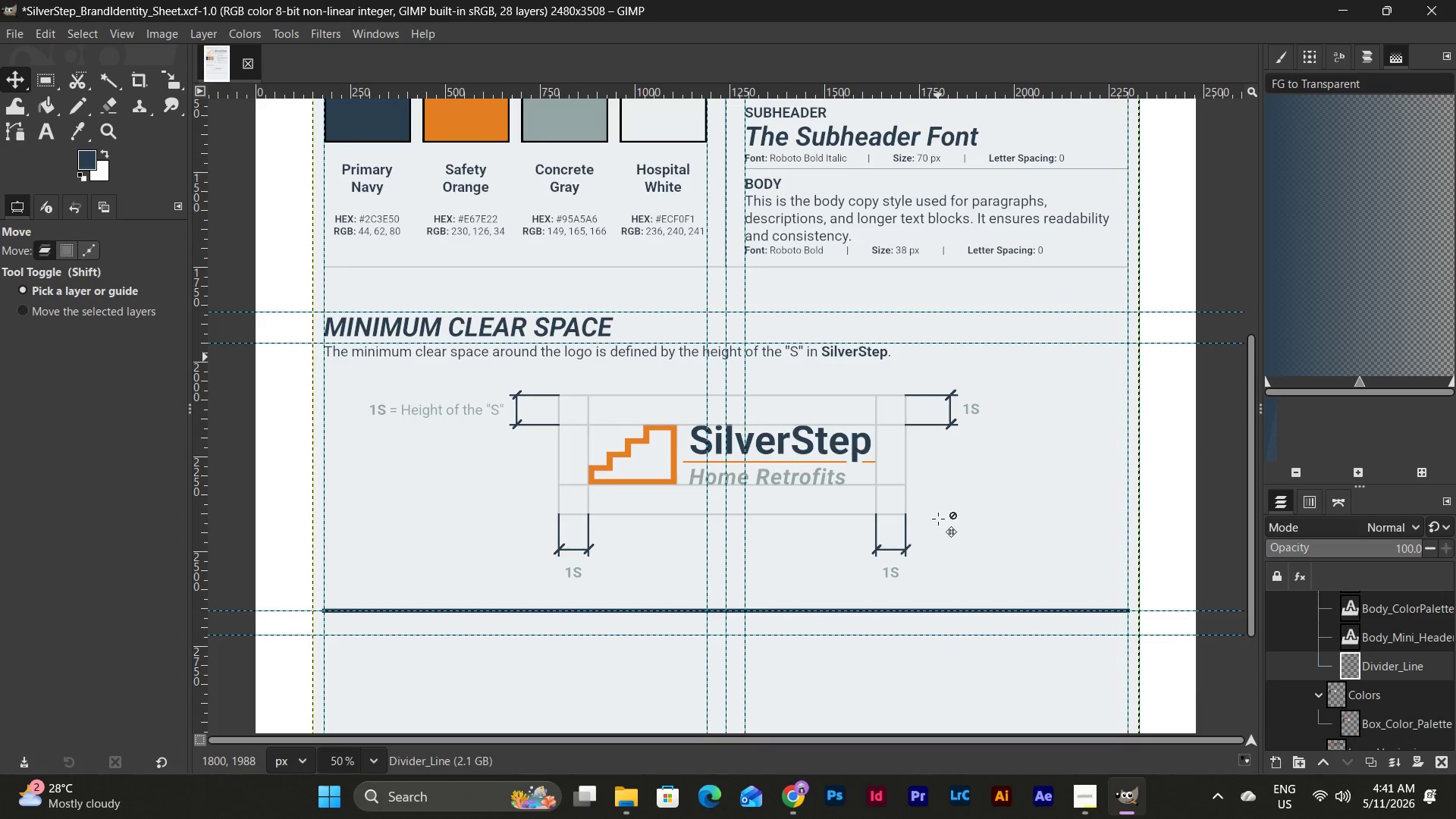 
scroll: coordinate [938, 519], scroll_direction: up, amount: 2.0
 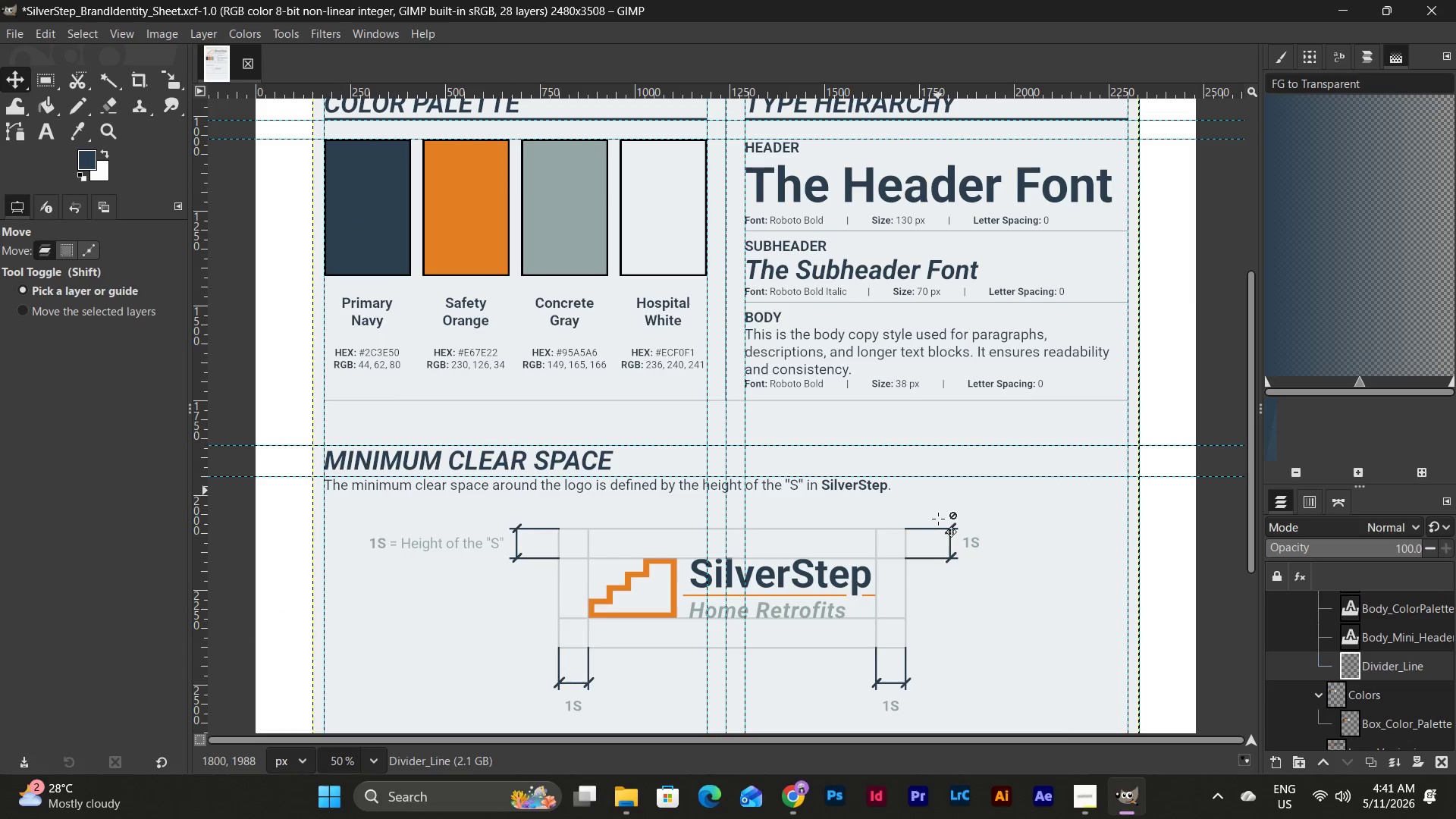 
scroll: coordinate [938, 519], scroll_direction: down, amount: 7.0
 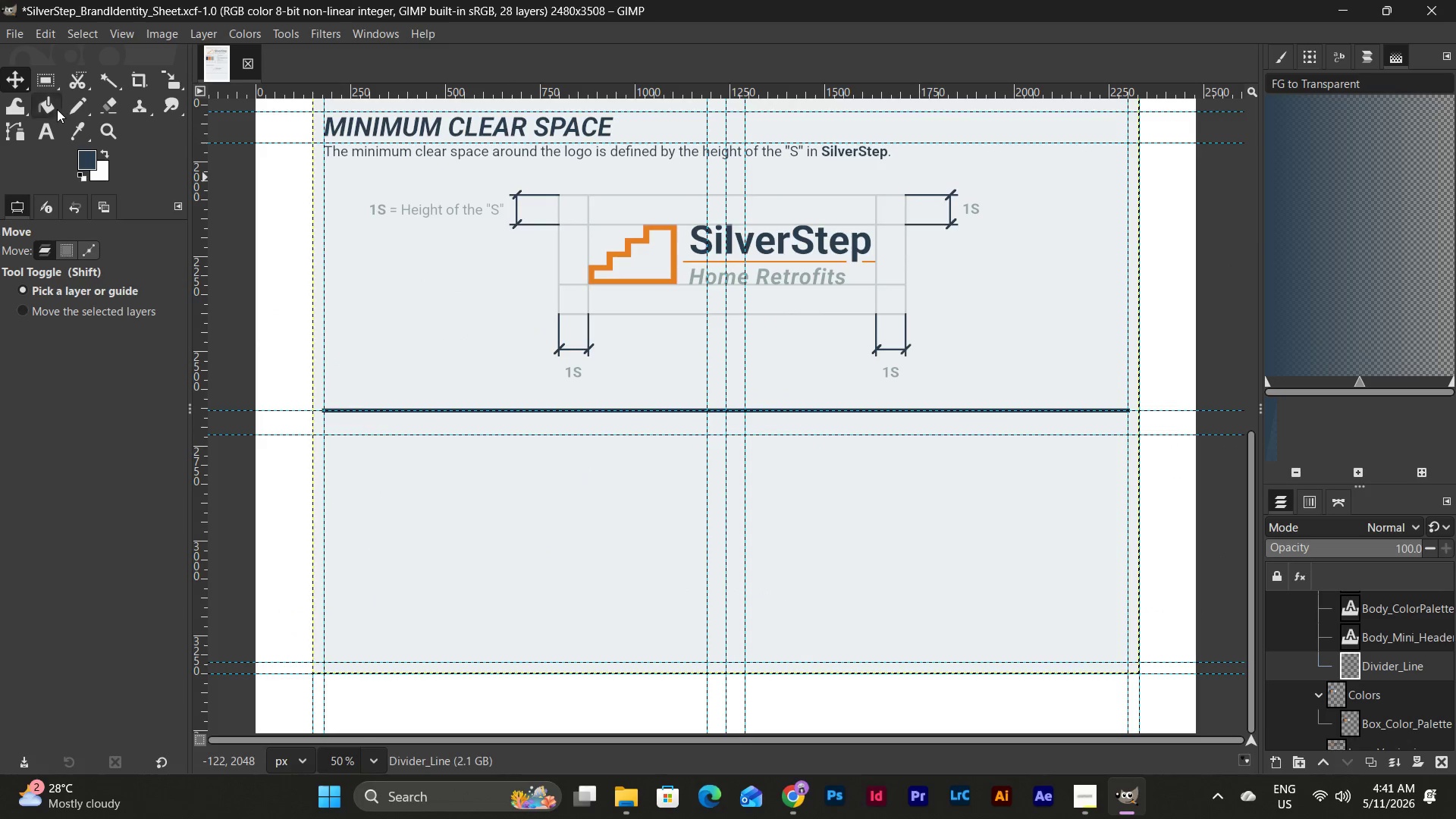 
left_click([41, 135])
 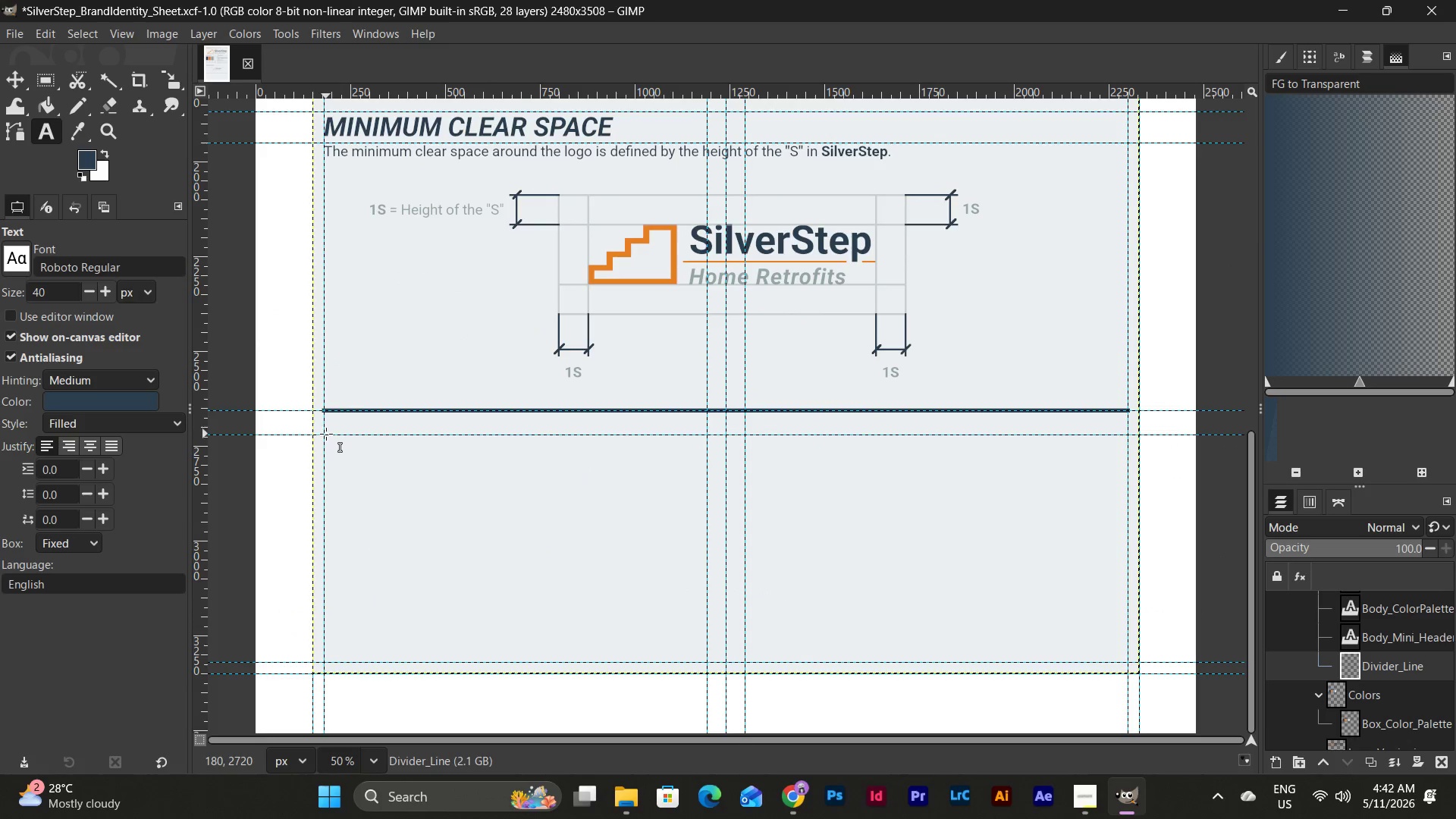 
left_click_drag(start_coordinate=[326, 434], to_coordinate=[1131, 497])
 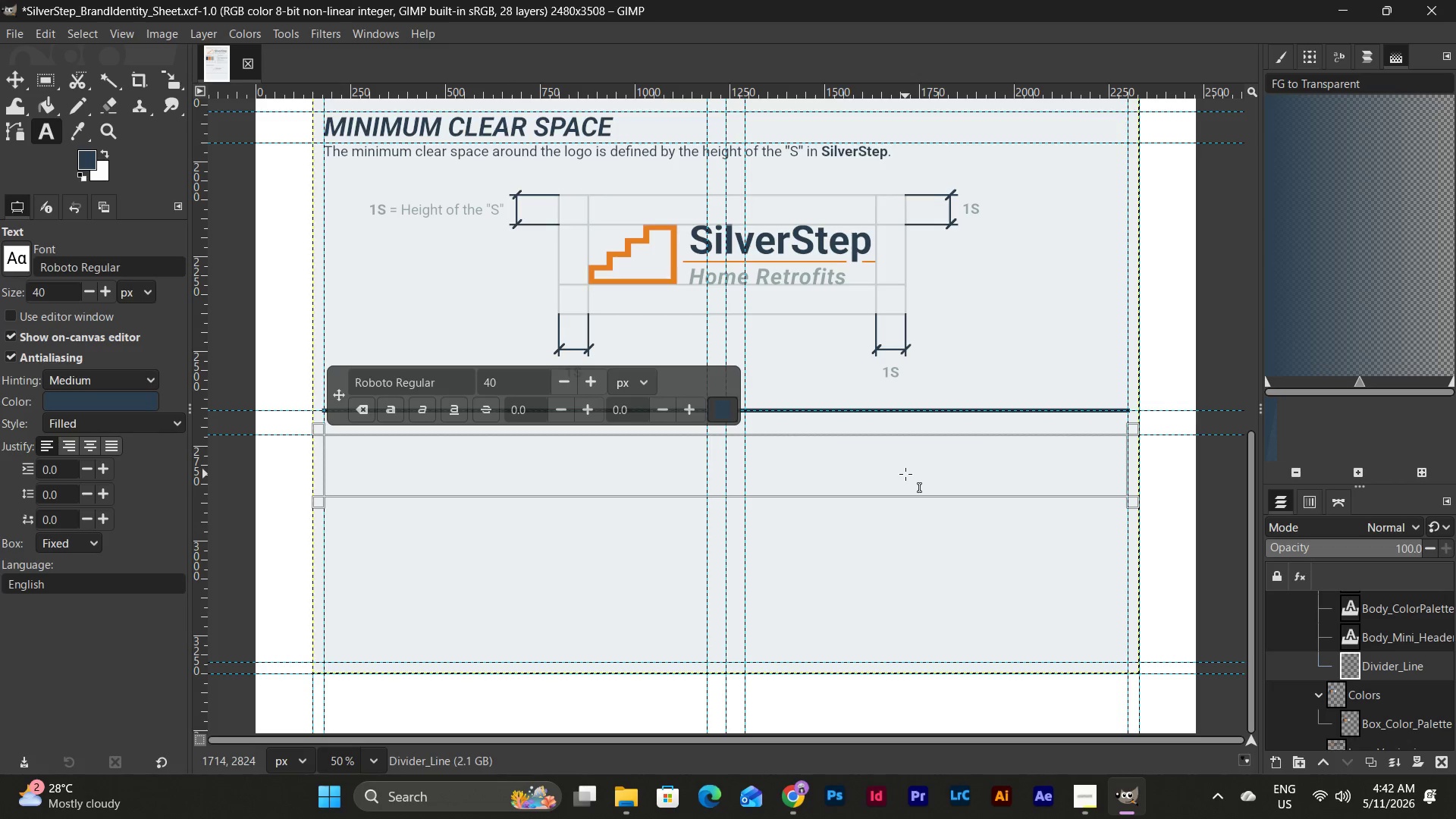 
double_click([905, 474])
 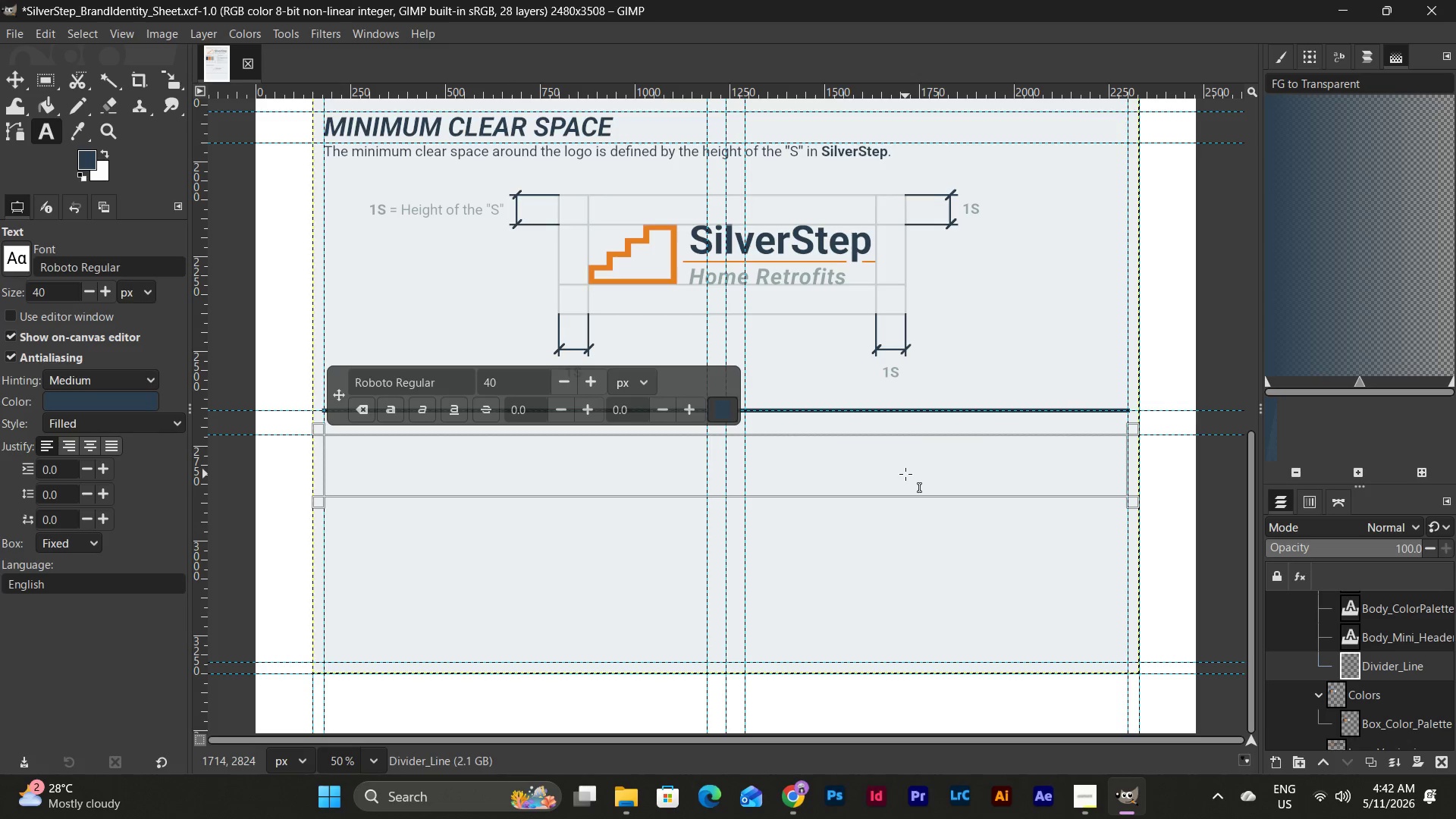 
type(USAGE NOTES)
 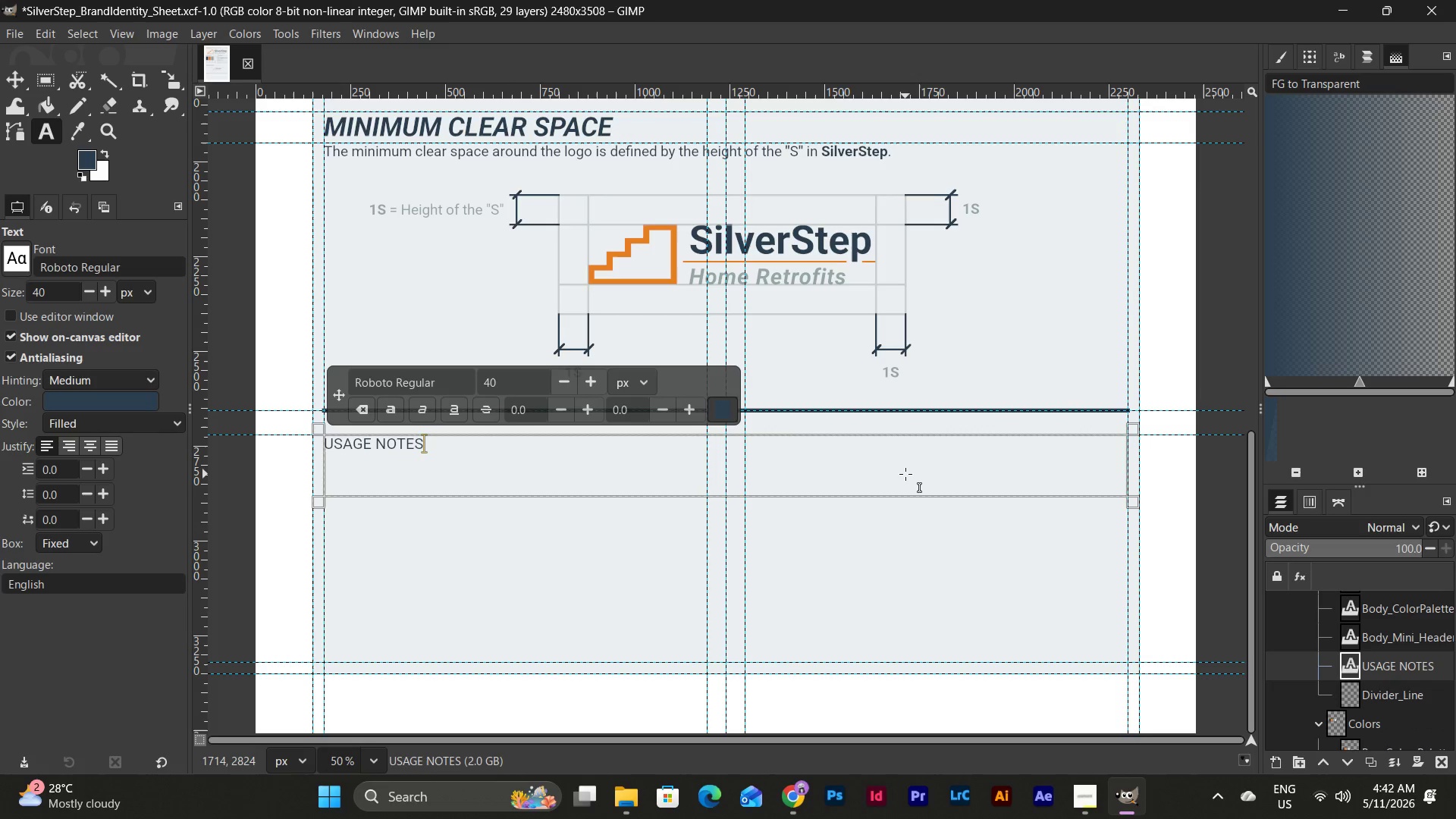 
scroll: coordinate [905, 474], scroll_direction: up, amount: 9.0
 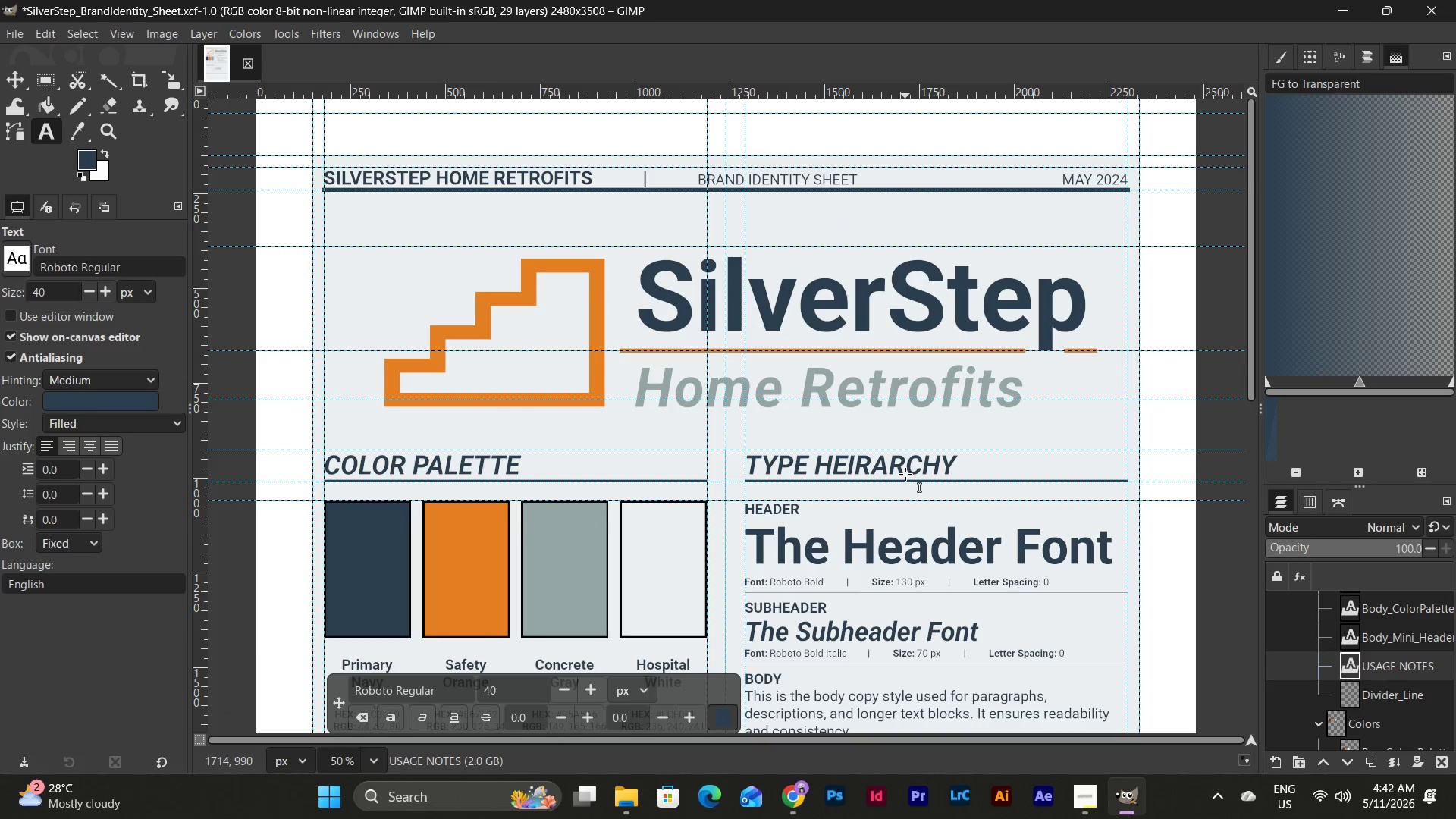 
scroll: coordinate [905, 474], scroll_direction: down, amount: 10.0
 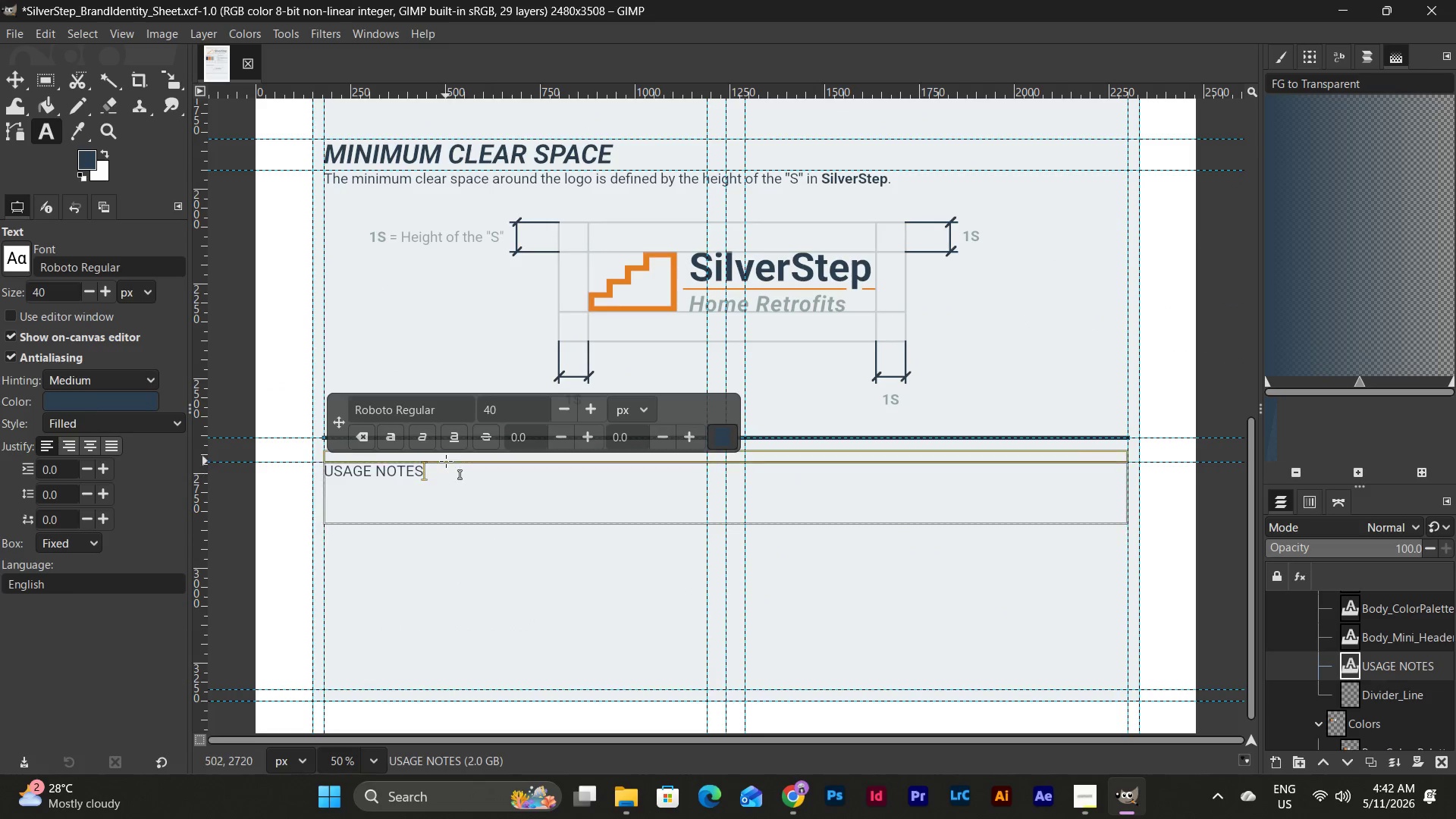 
left_click_drag(start_coordinate=[446, 461], to_coordinate=[441, 461])
 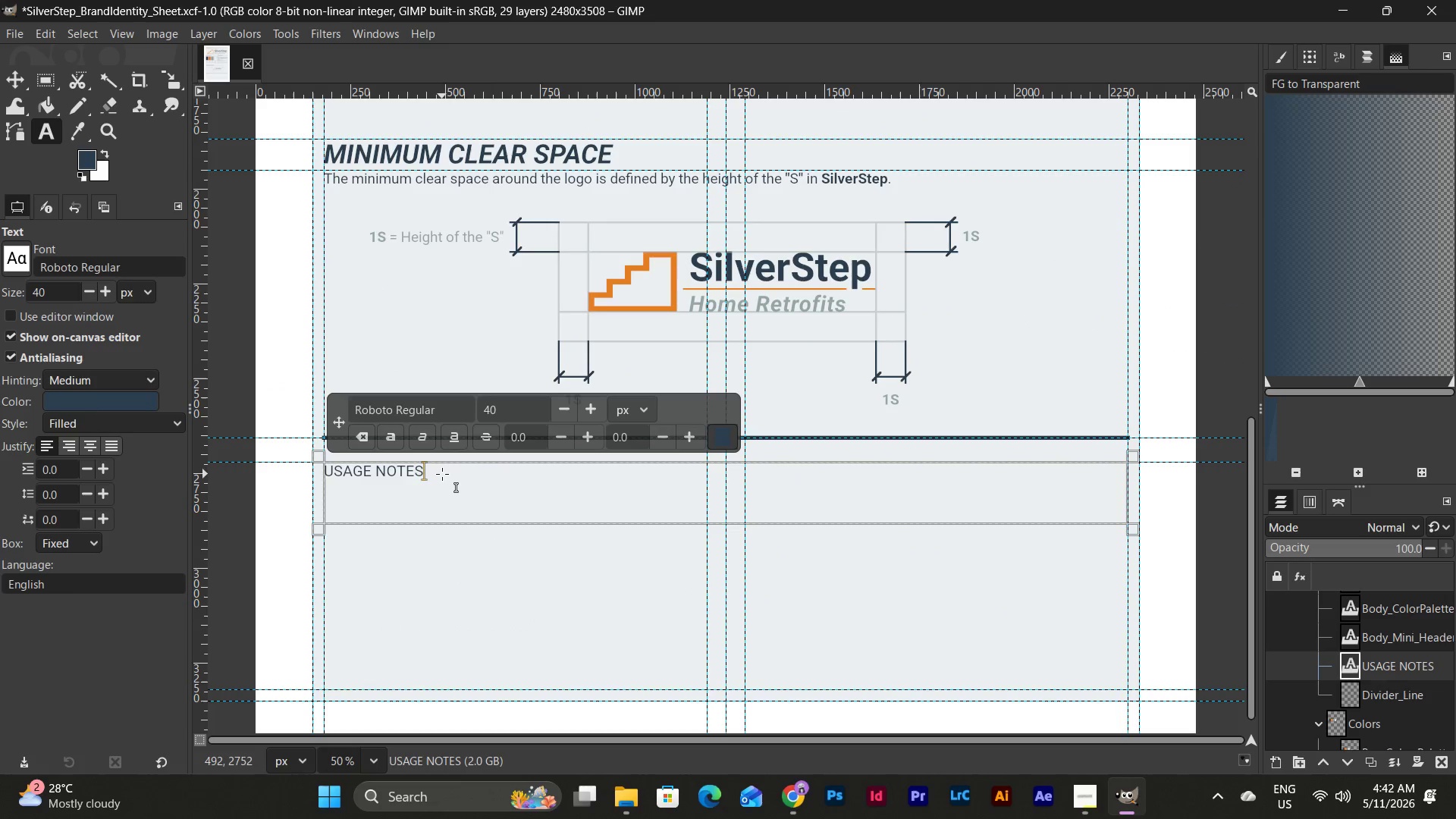 
left_click_drag(start_coordinate=[442, 474], to_coordinate=[281, 466])
 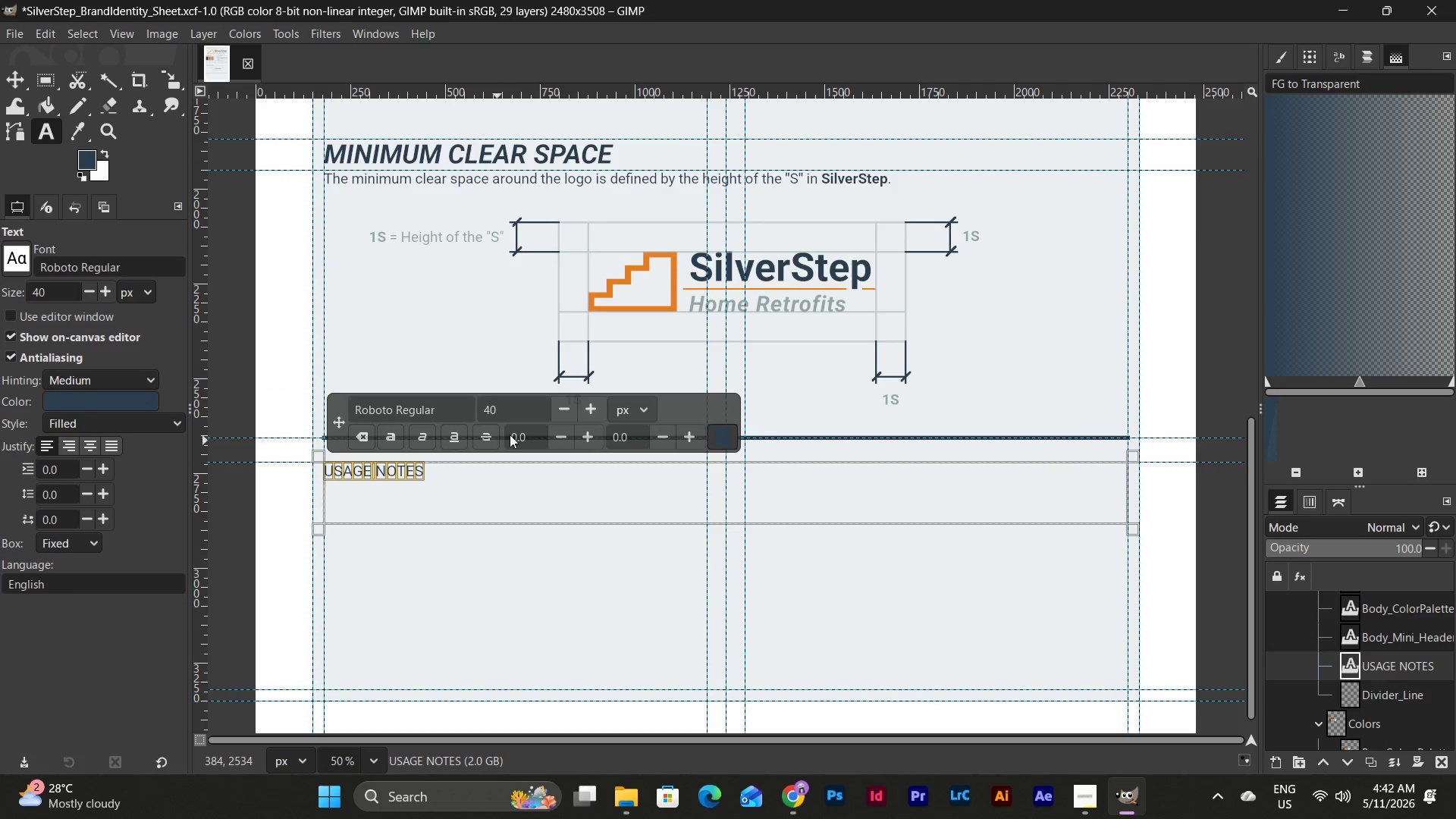 
left_click_drag(start_coordinate=[518, 412], to_coordinate=[409, 403])
 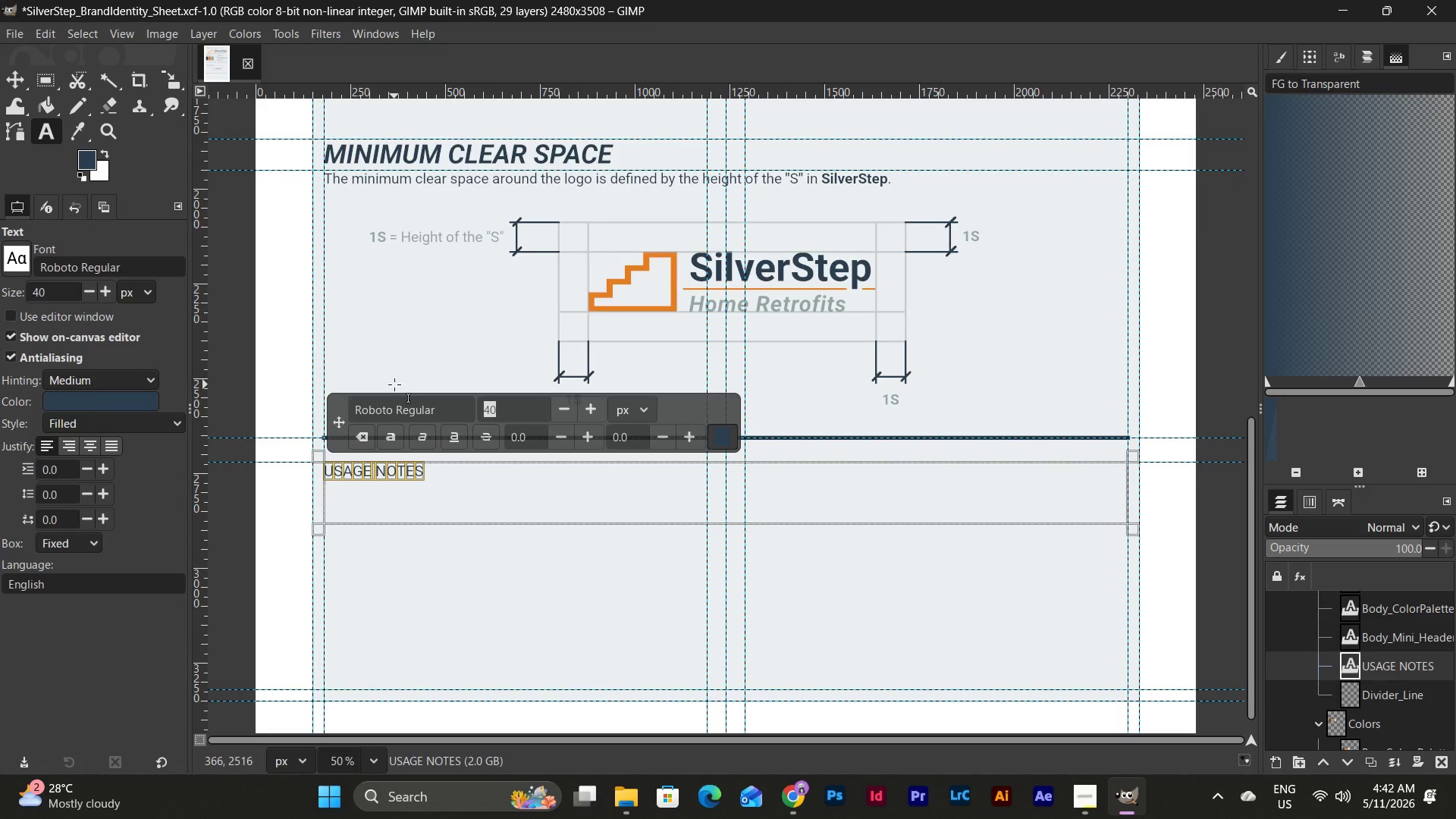 
key(Numpad7)
 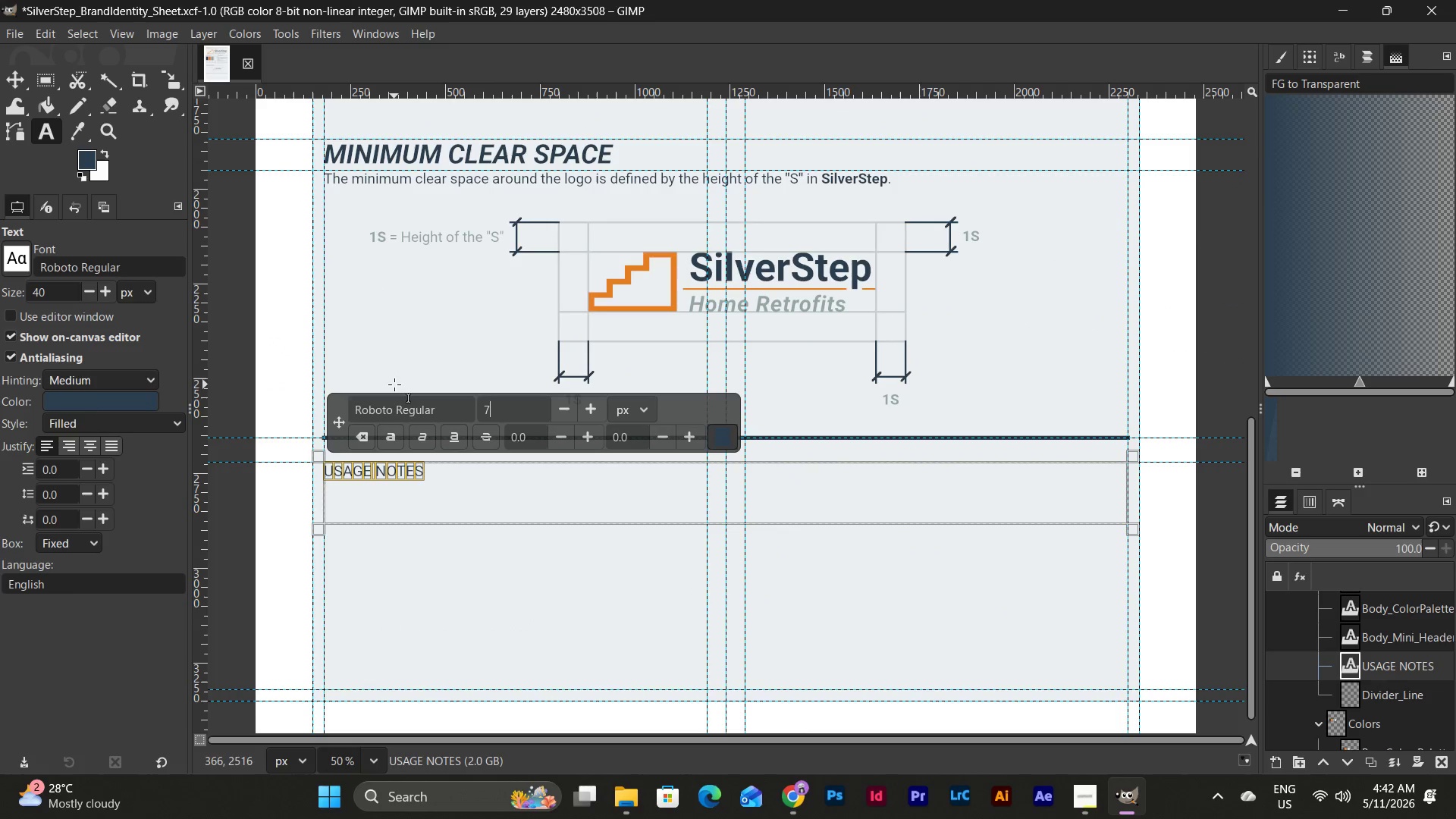 
key(Numpad0)
 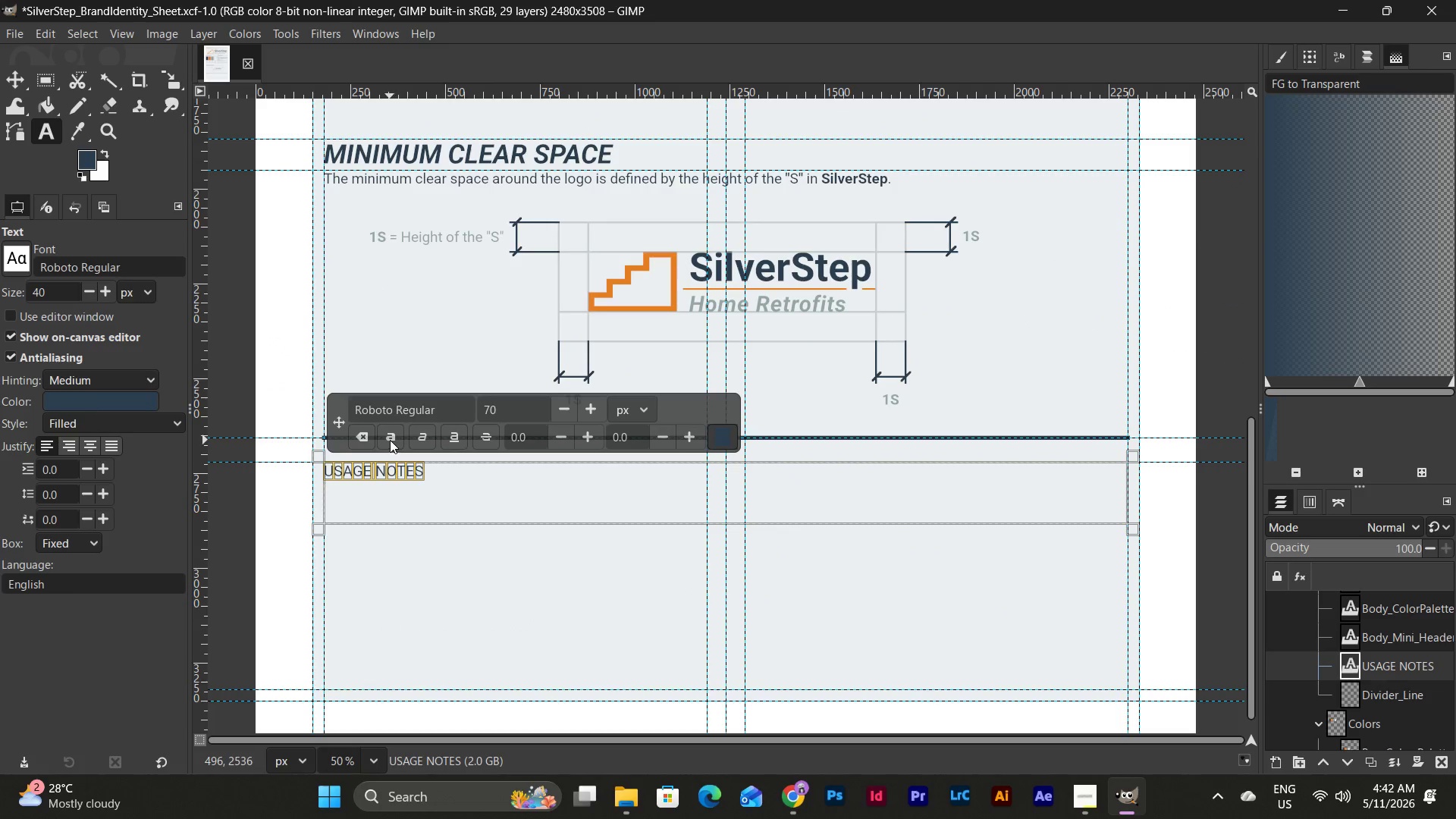 
double_click([422, 439])
 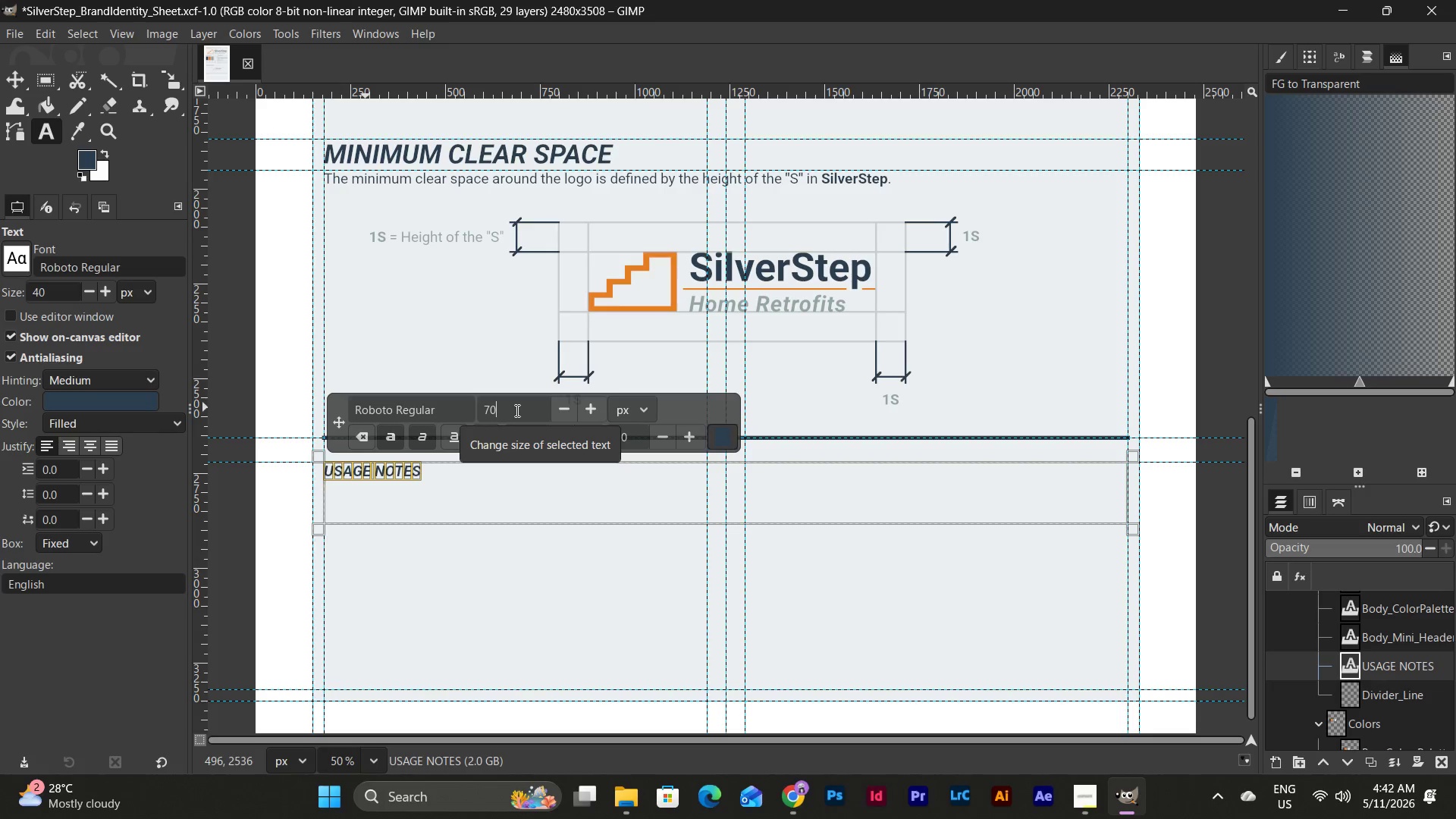 
left_click([516, 410])
 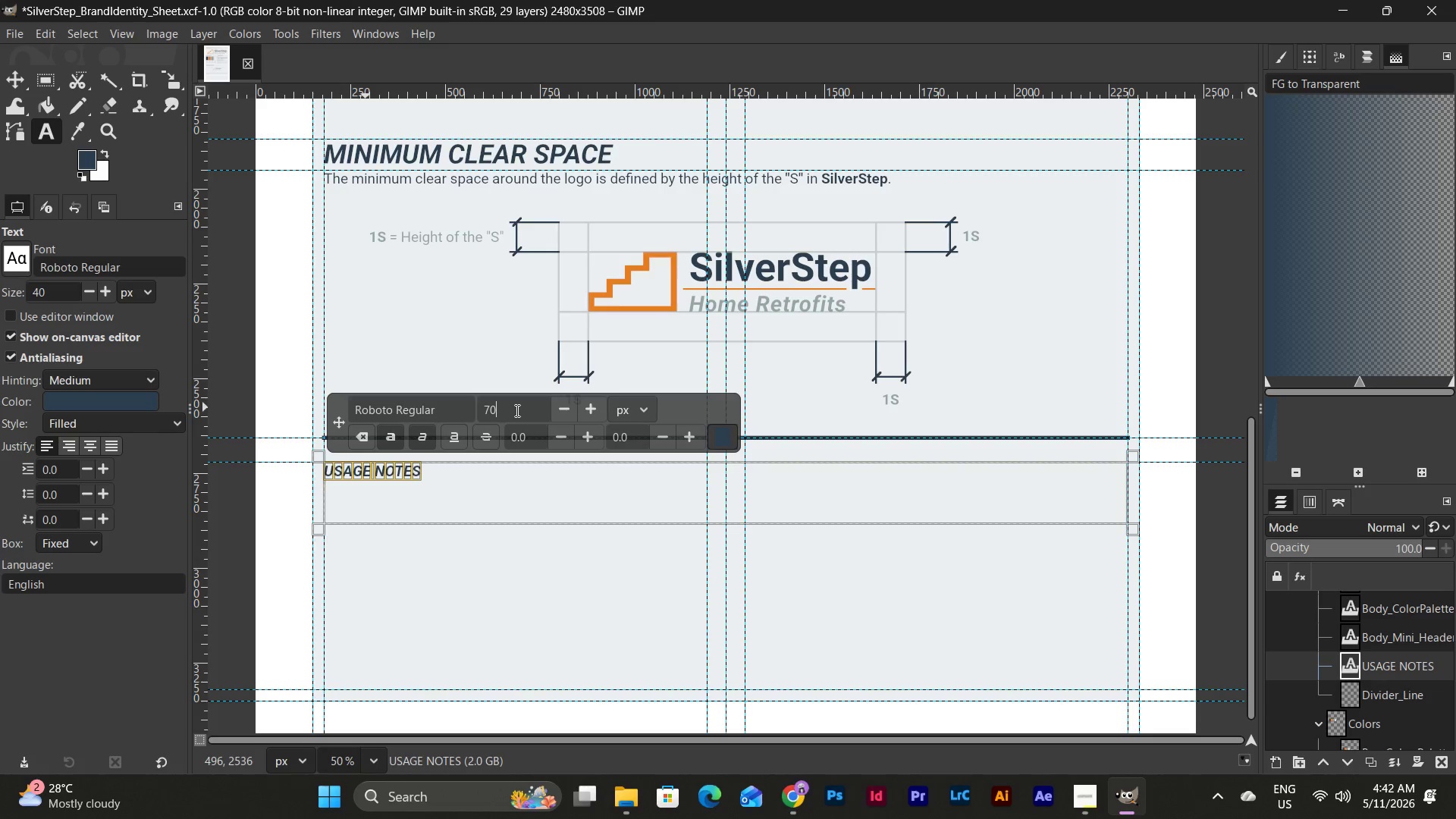 
left_click_drag(start_coordinate=[516, 410], to_coordinate=[469, 410])
 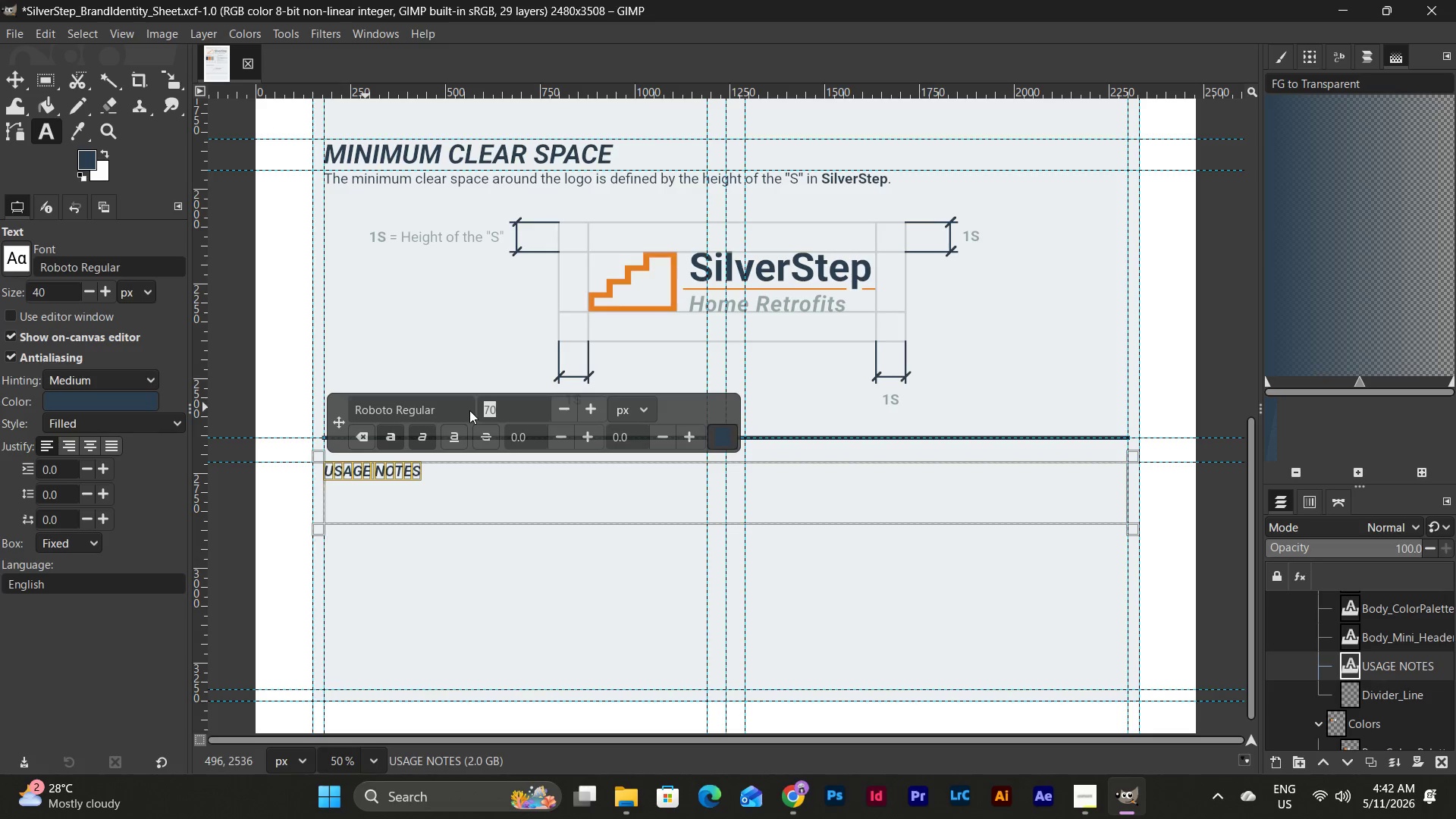 
key(NumpadEnter)
 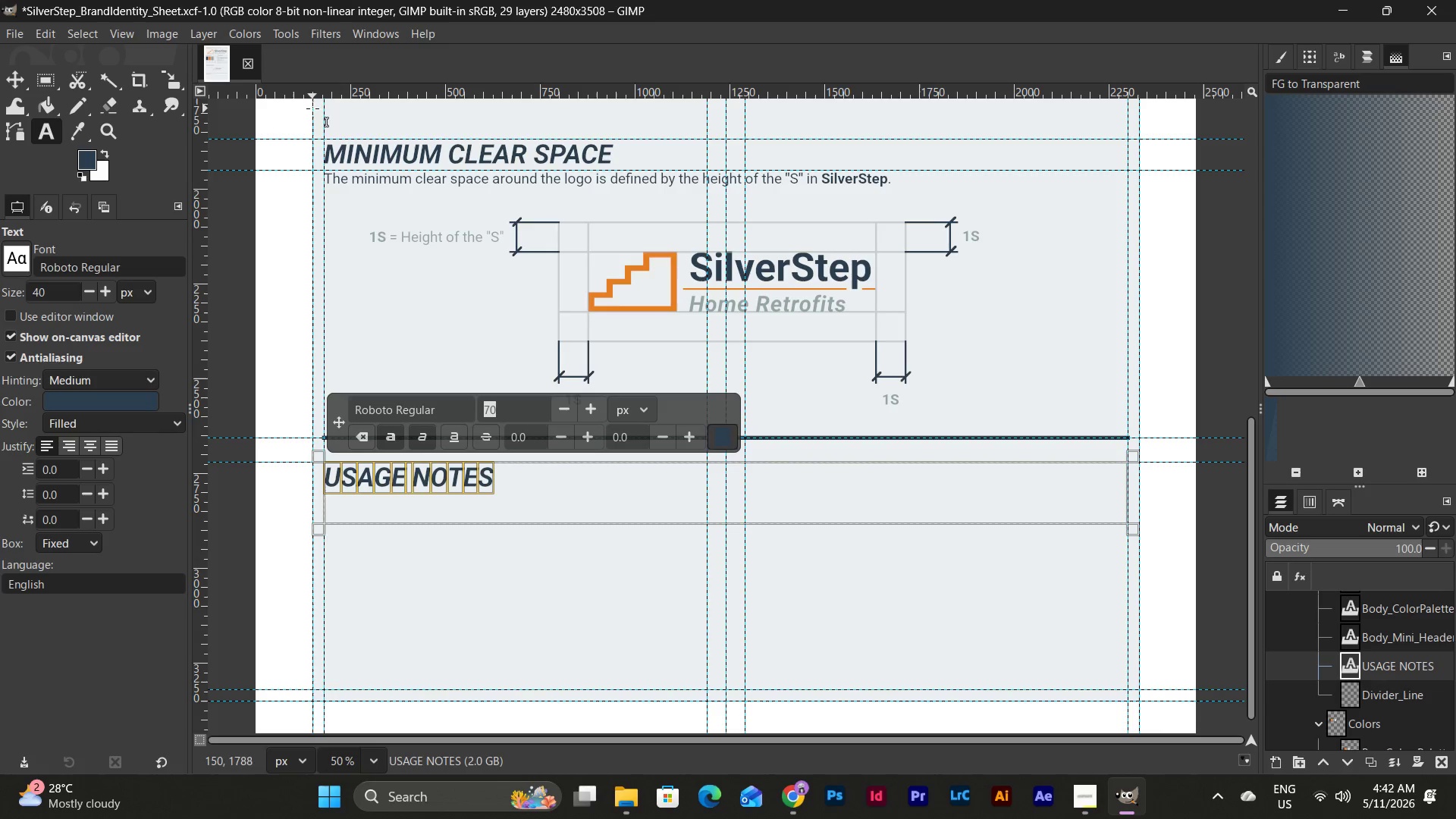 
left_click_drag(start_coordinate=[297, 93], to_coordinate=[377, 493])
 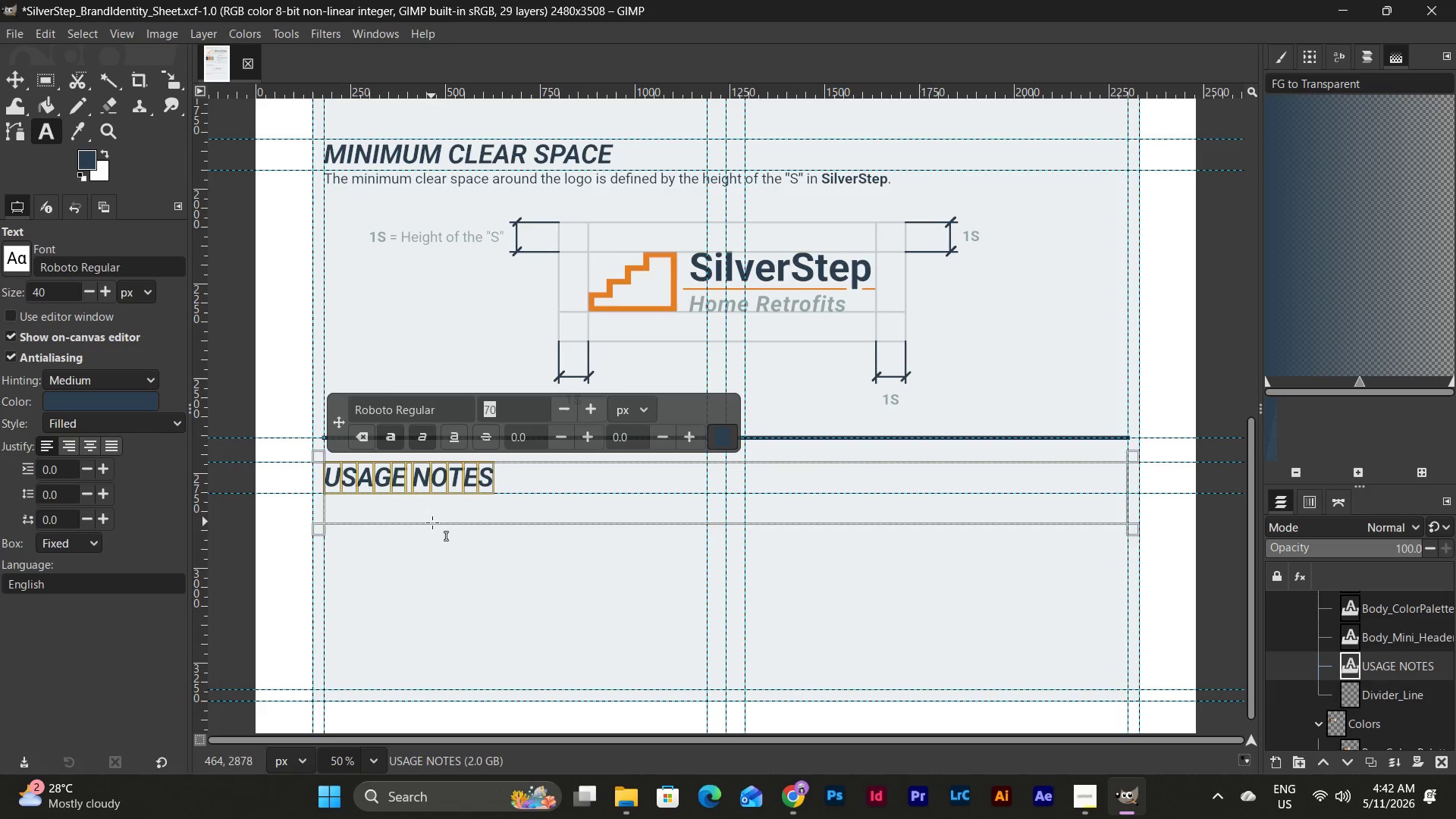 
left_click_drag(start_coordinate=[435, 529], to_coordinate=[447, 499])
 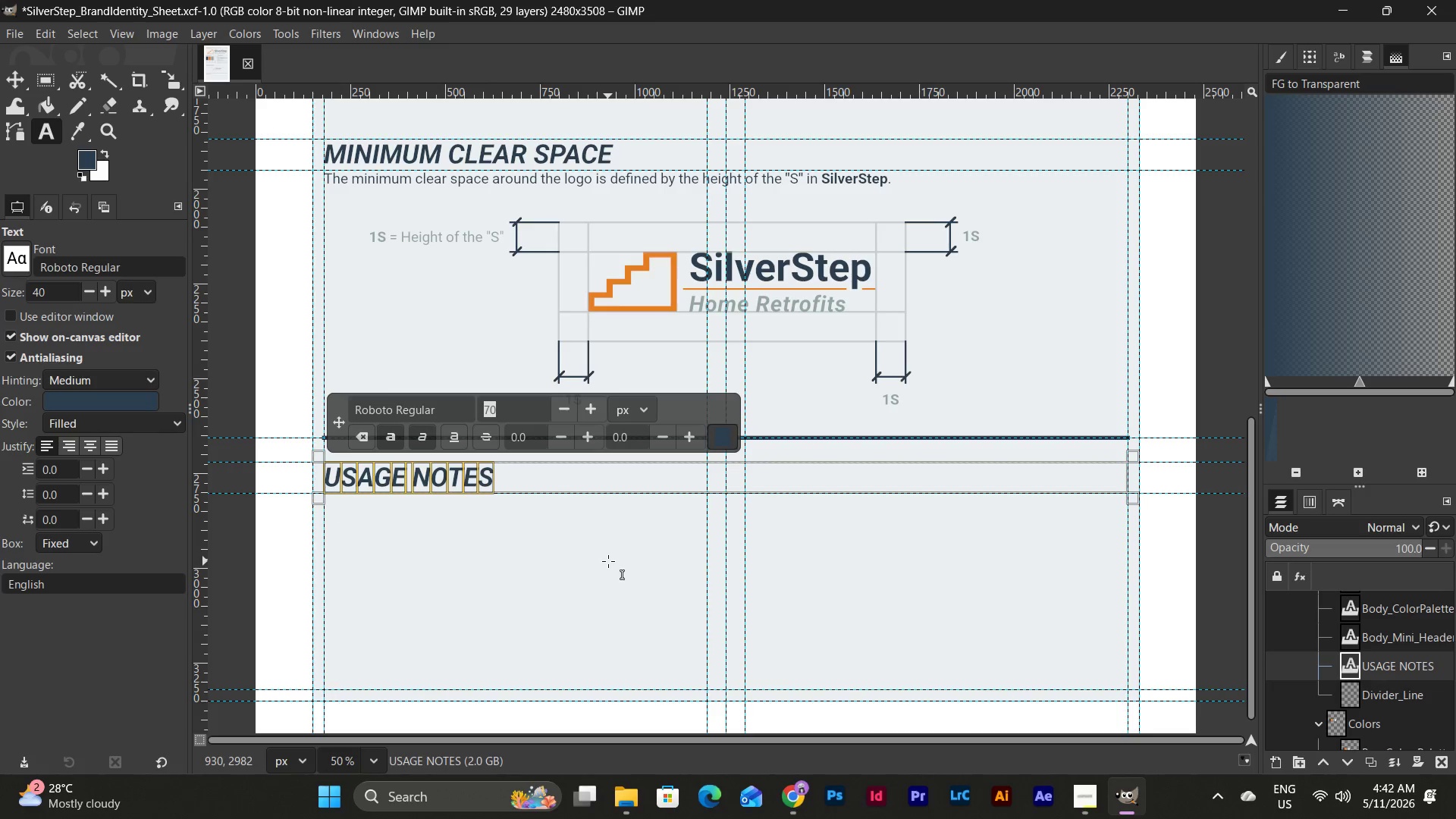 
scroll: coordinate [608, 561], scroll_direction: up, amount: 2.0
 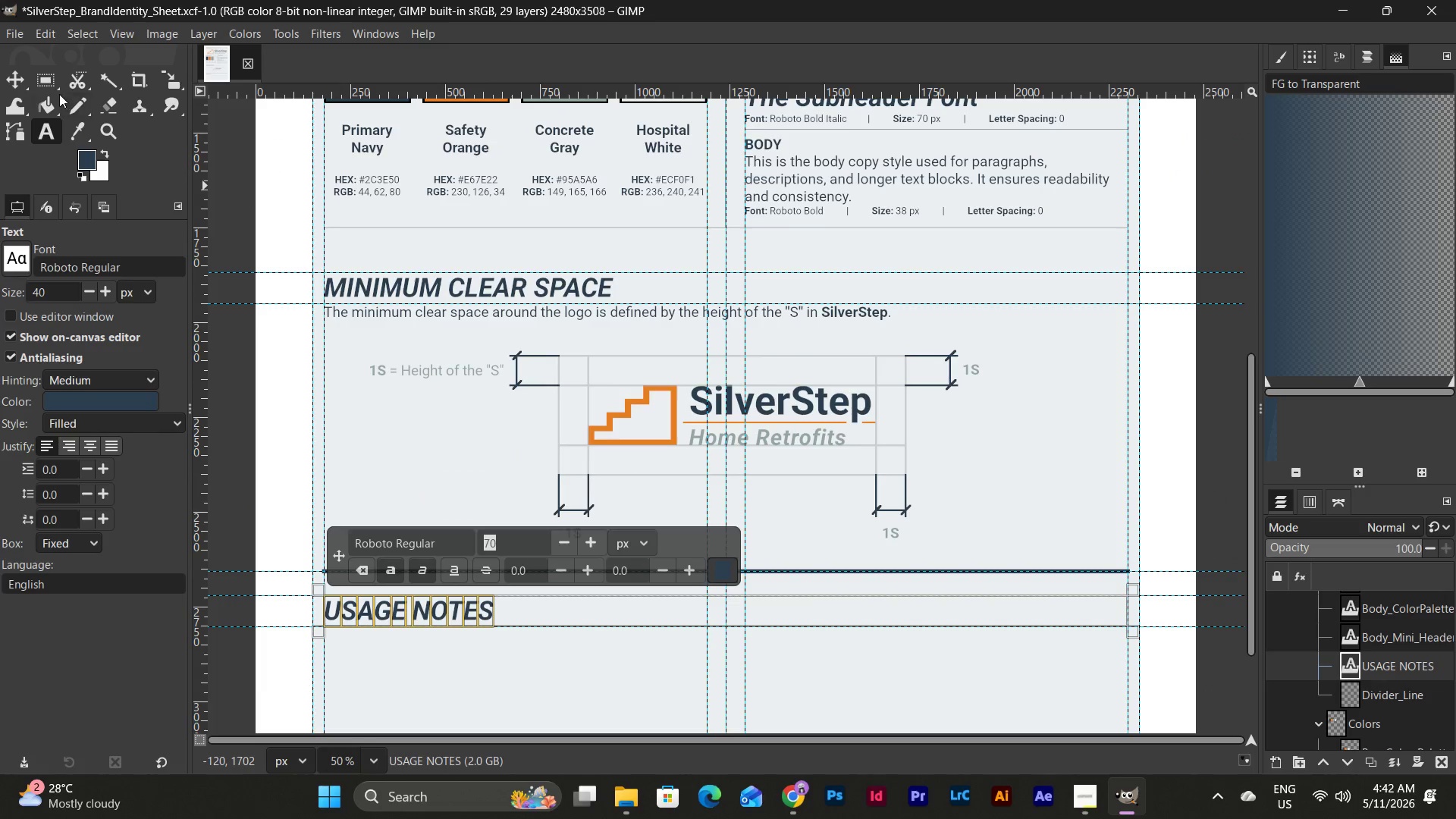 
left_click([11, 84])
 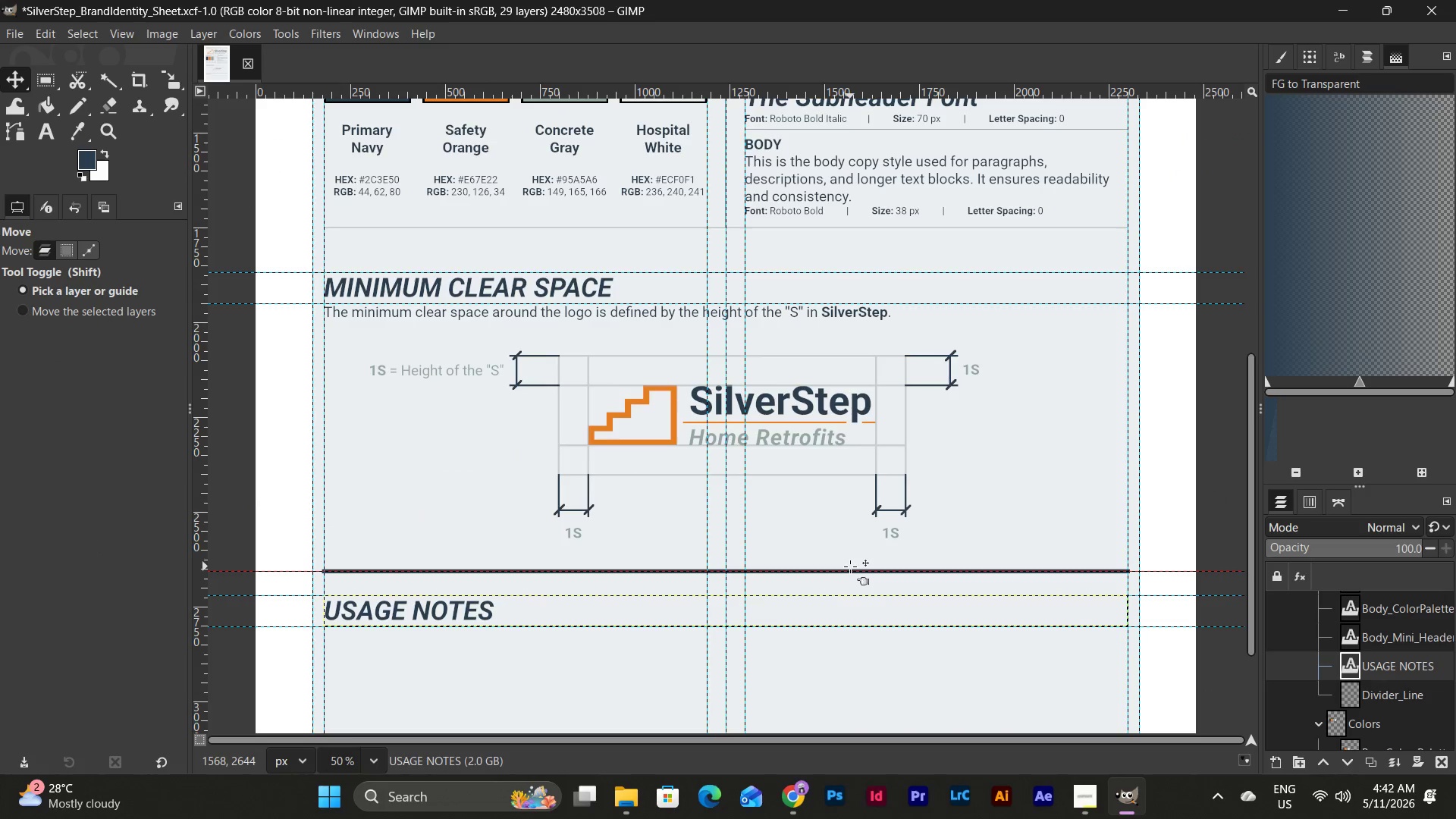 
scroll: coordinate [850, 566], scroll_direction: down, amount: 2.0
 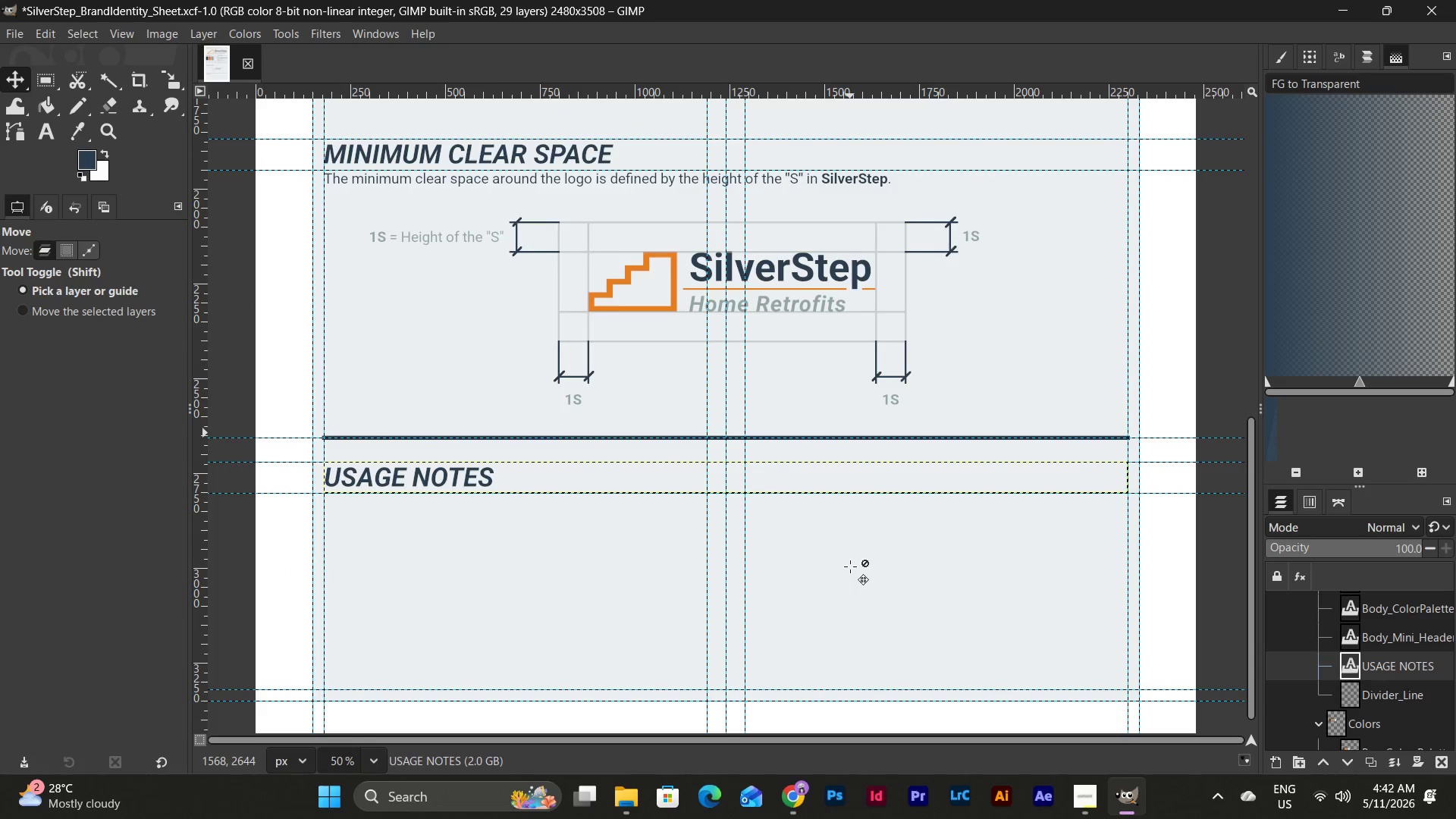 
scroll: coordinate [850, 566], scroll_direction: up, amount: 5.0
 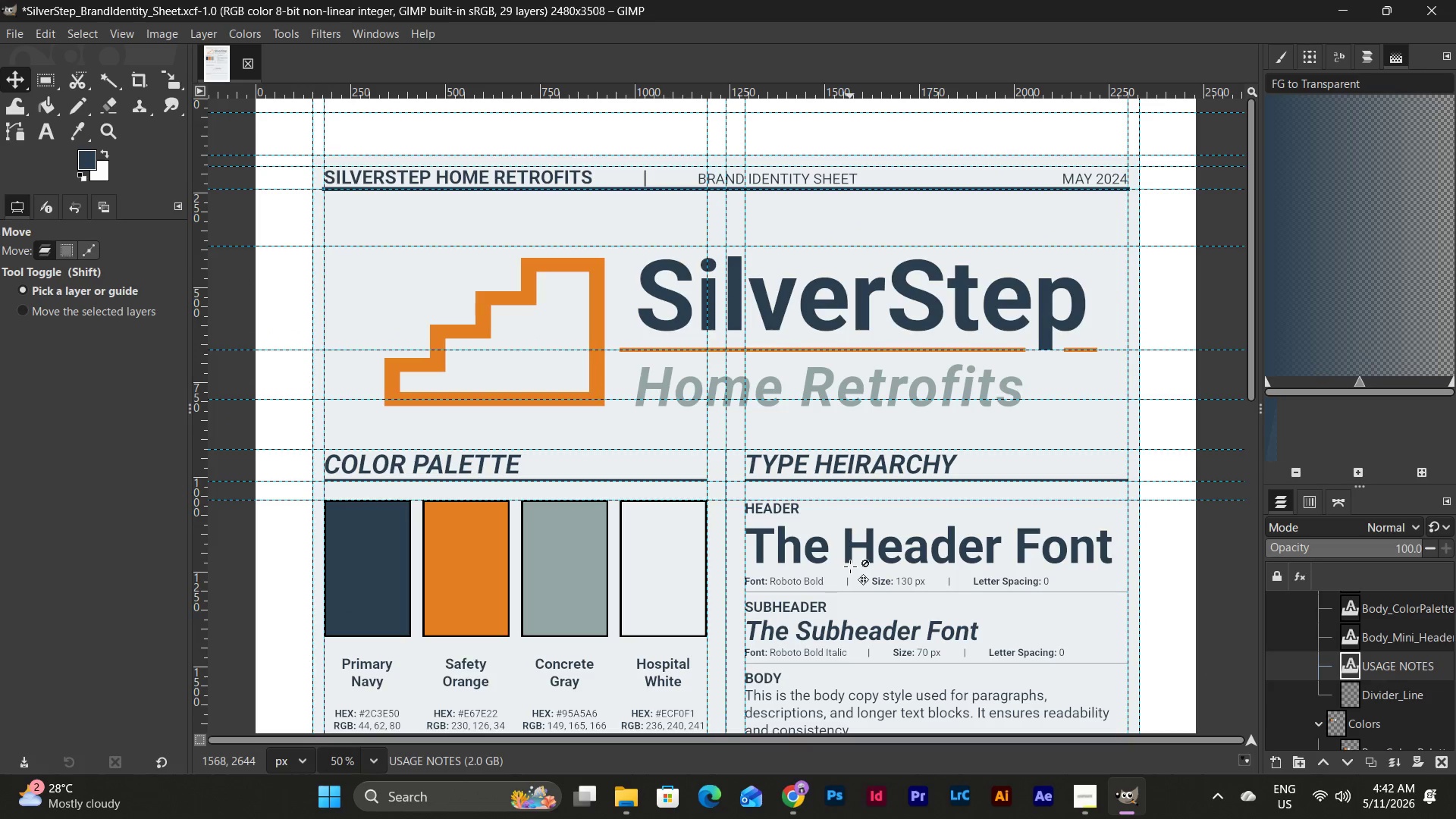 
scroll: coordinate [850, 566], scroll_direction: down, amount: 7.0
 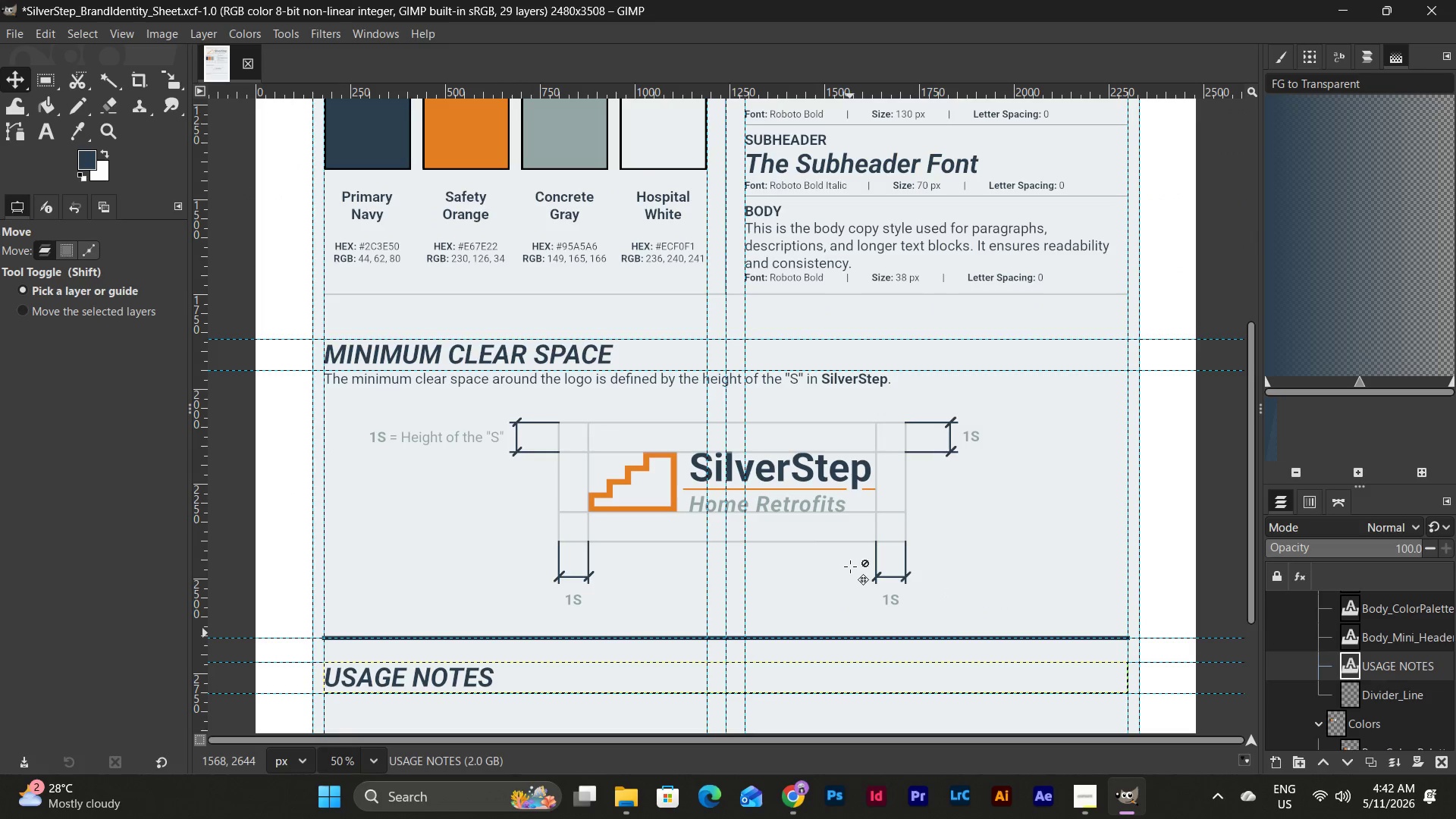 
scroll: coordinate [850, 566], scroll_direction: up, amount: 2.0
 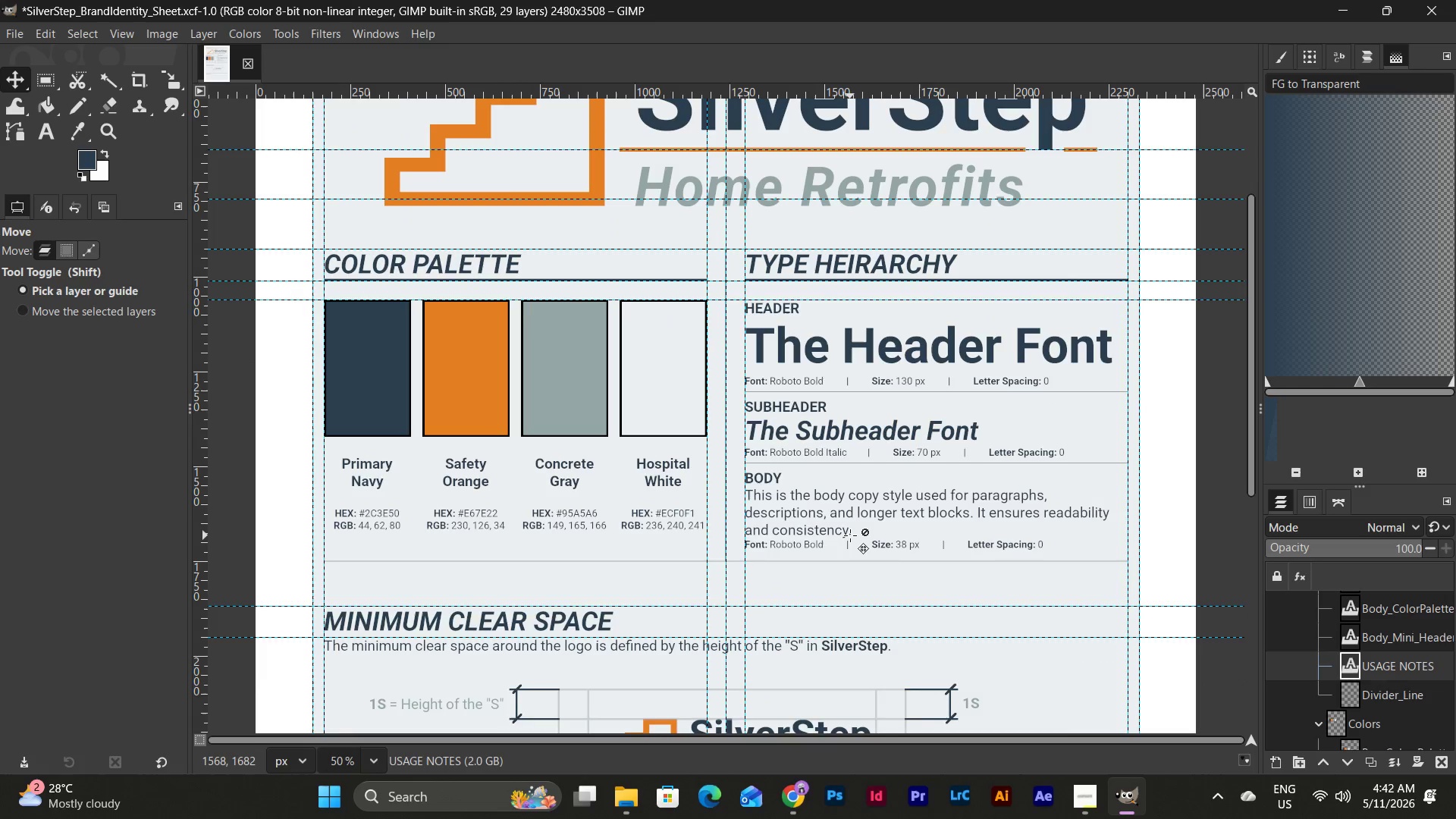 
scroll: coordinate [850, 535], scroll_direction: down, amount: 2.0
 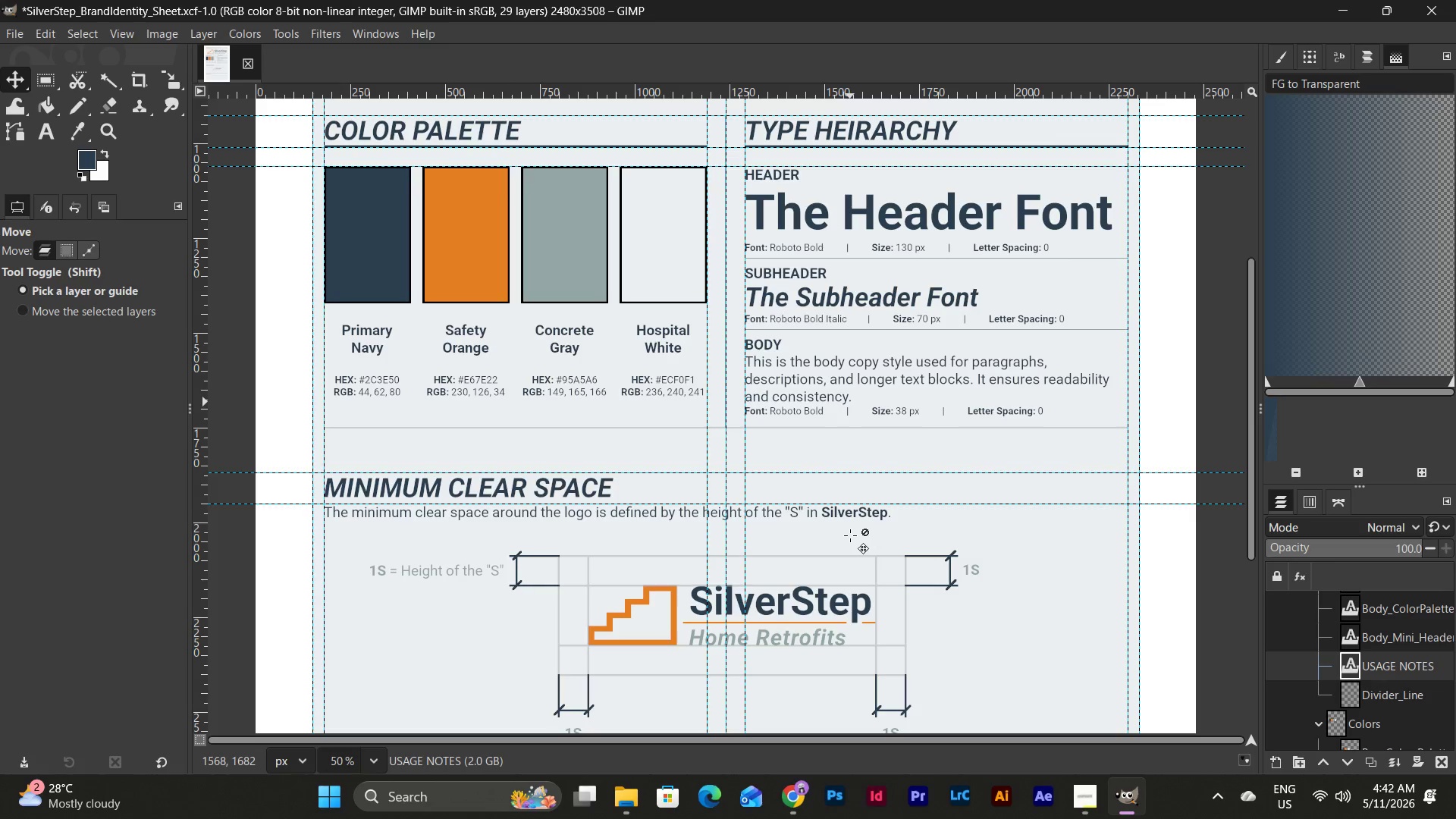 
scroll: coordinate [850, 535], scroll_direction: up, amount: 3.0
 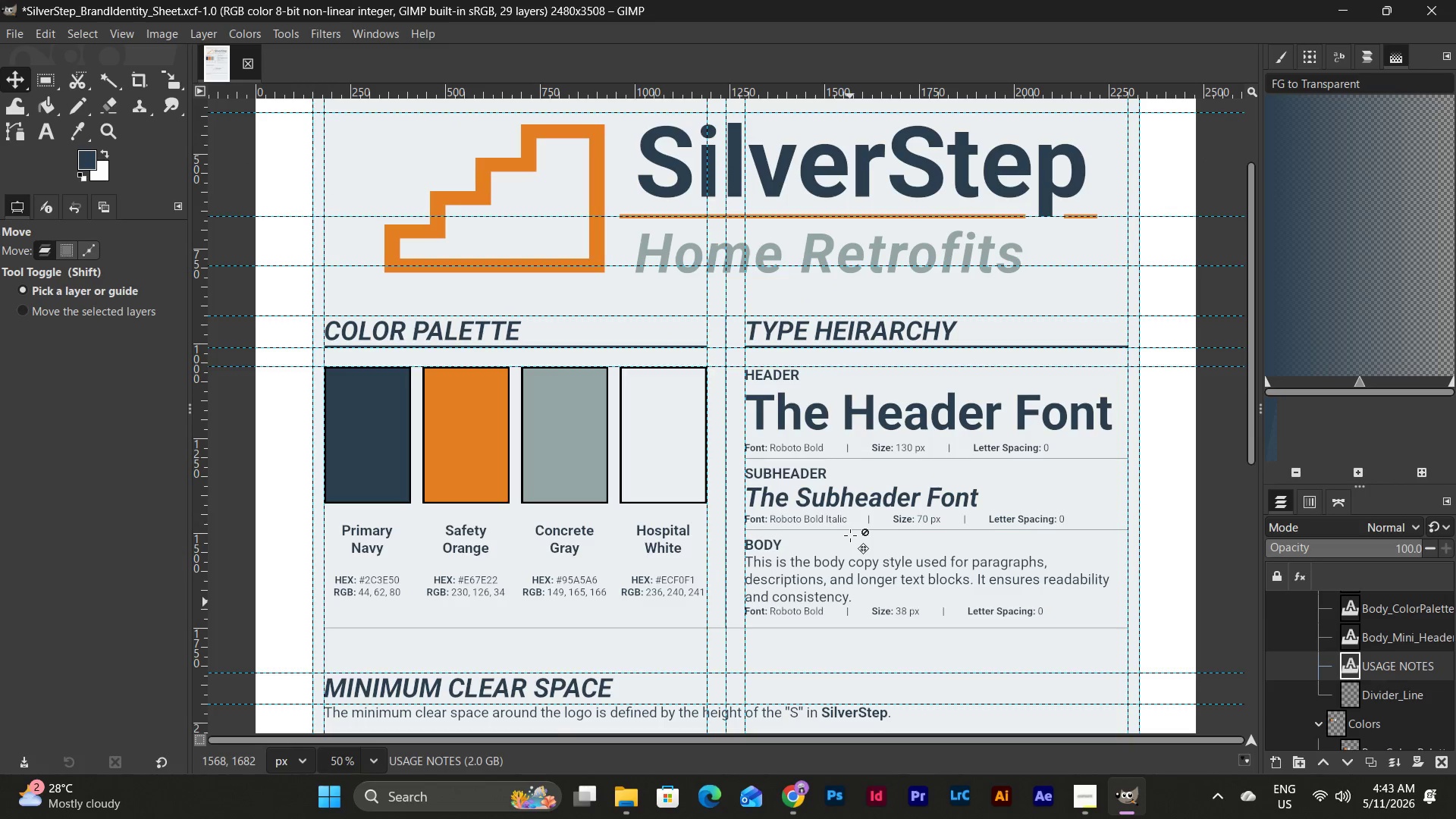 
scroll: coordinate [850, 535], scroll_direction: down, amount: 4.0
 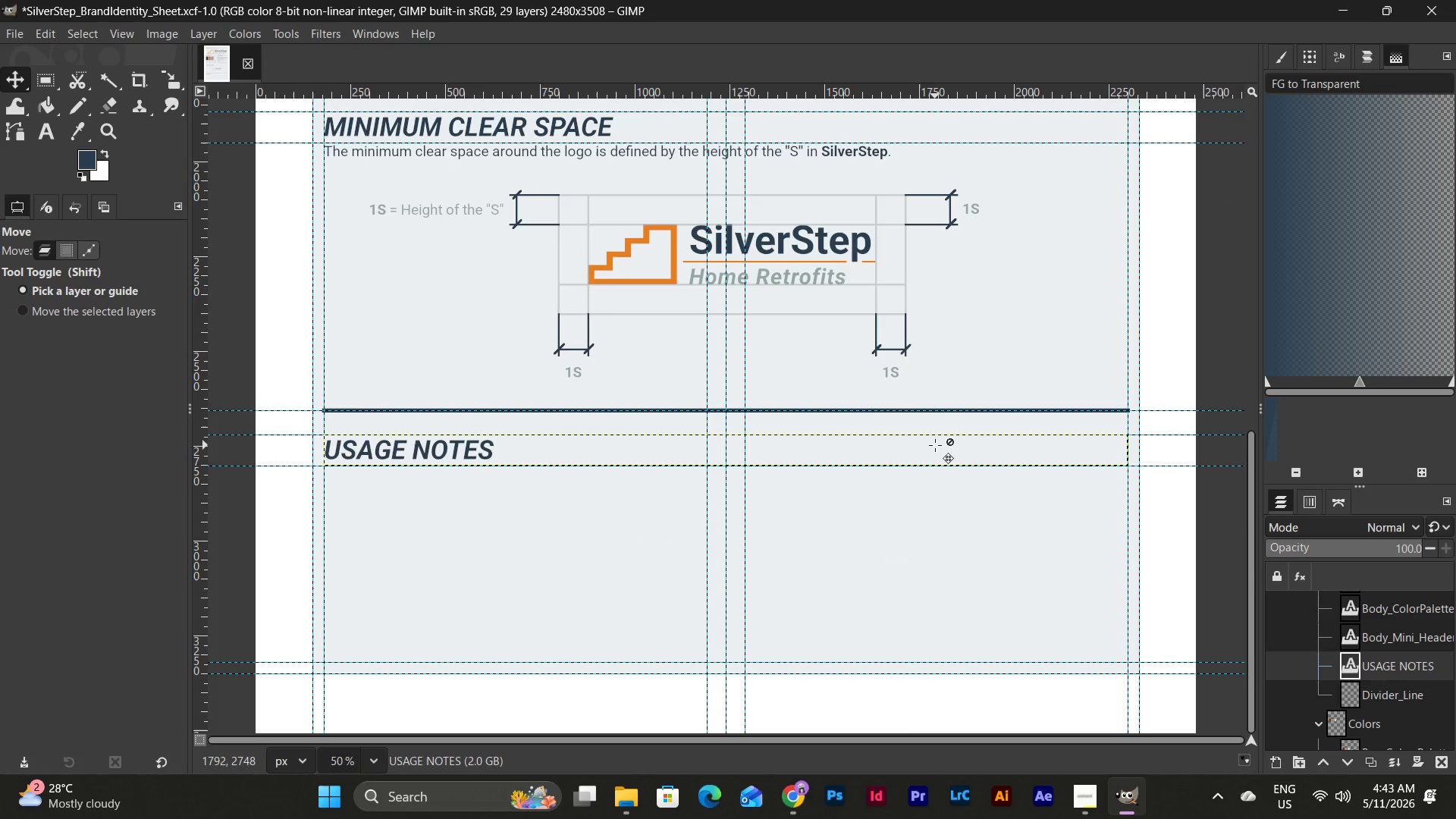 
left_click([19, 83])
 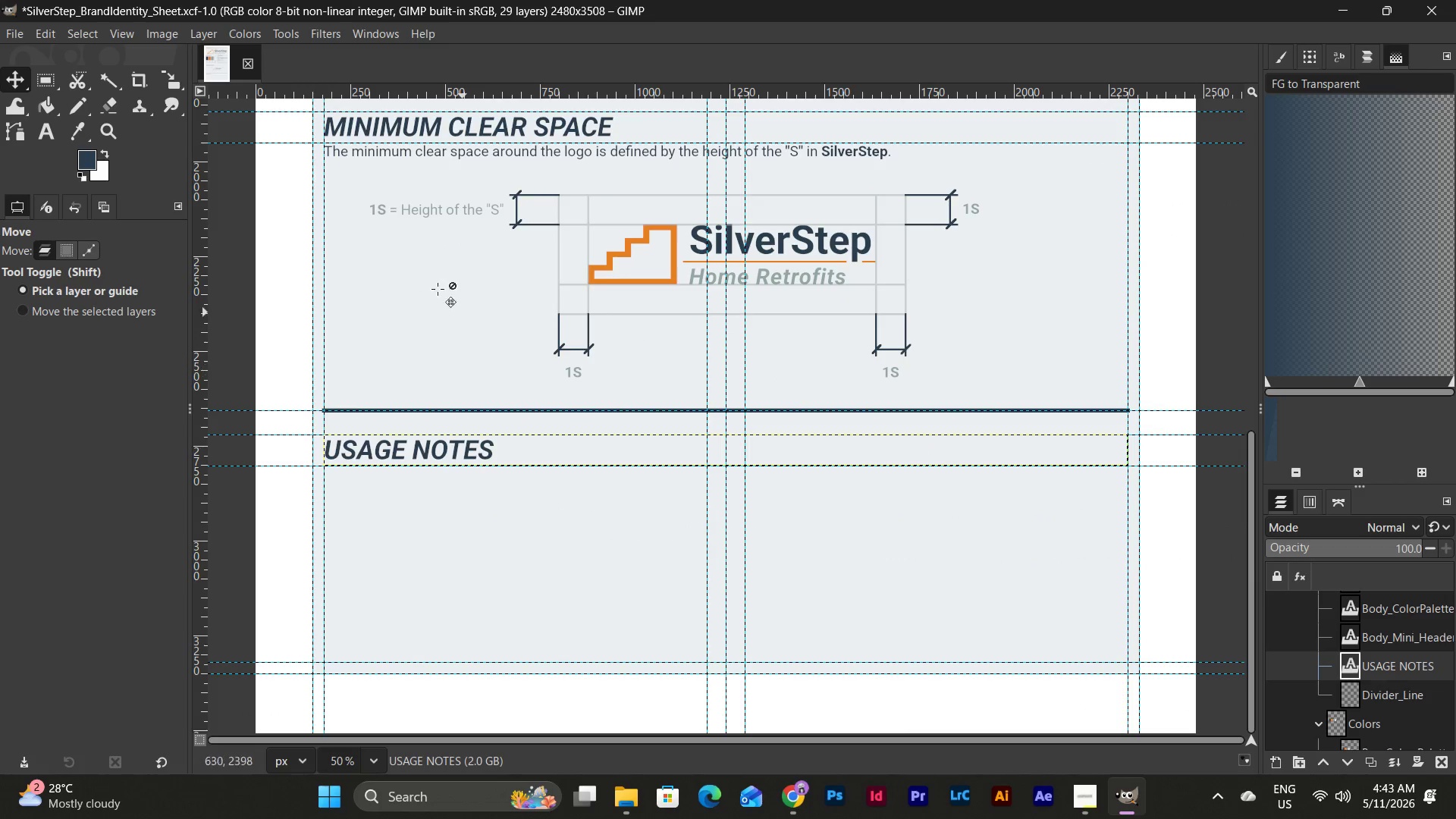 
left_click([52, 133])
 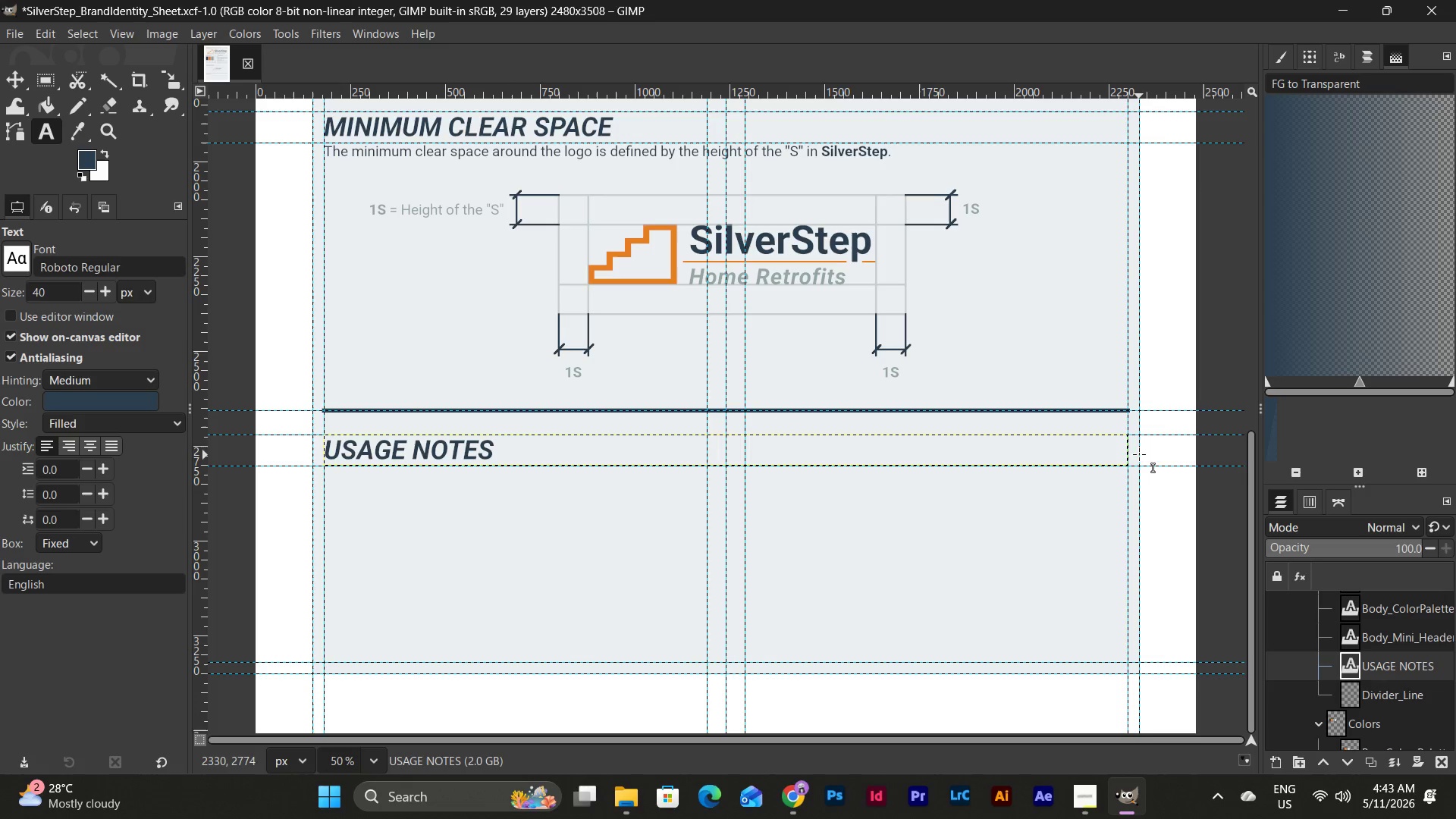 
left_click([1119, 447])
 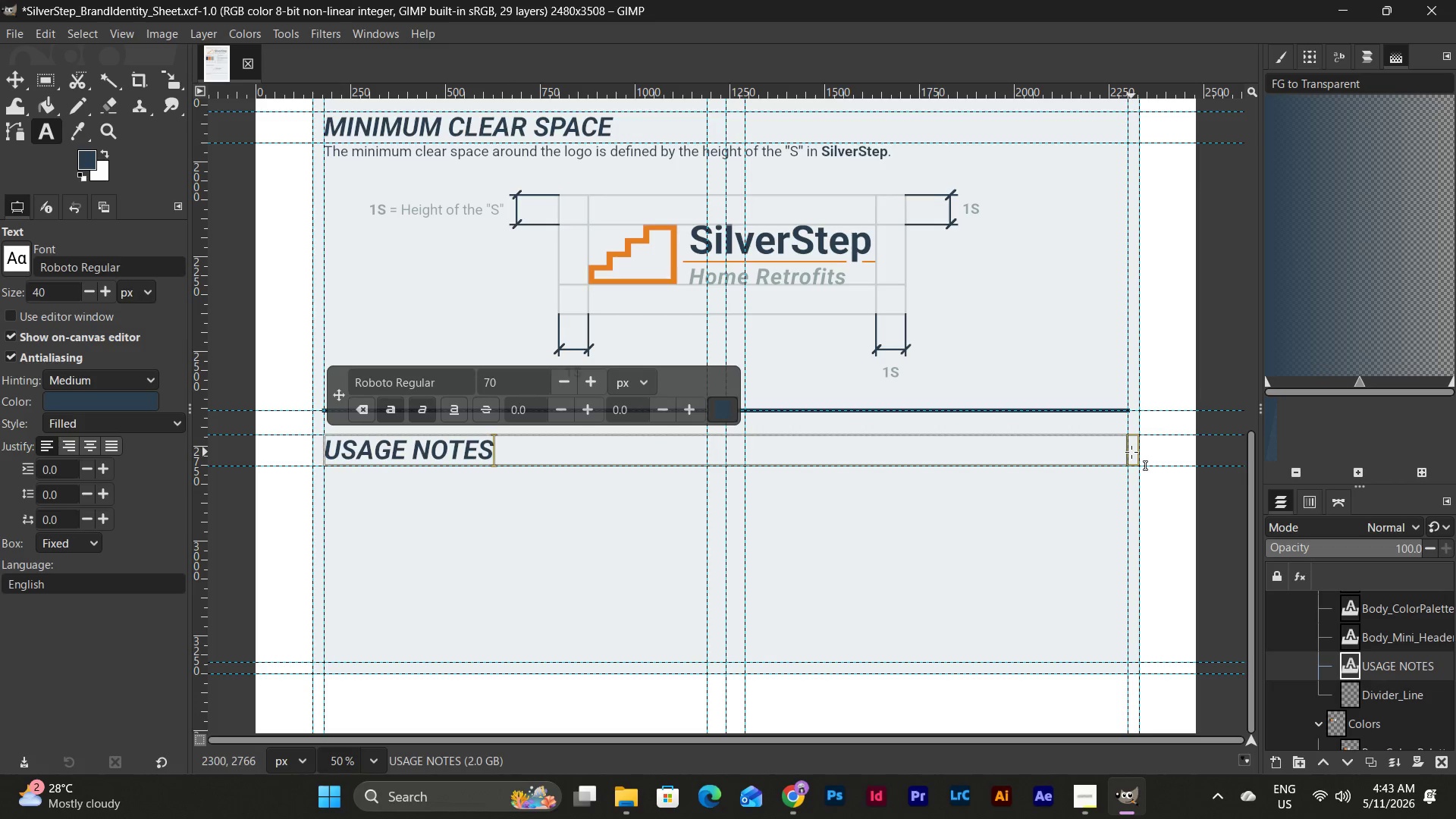 
left_click_drag(start_coordinate=[1131, 452], to_coordinate=[930, 463])
 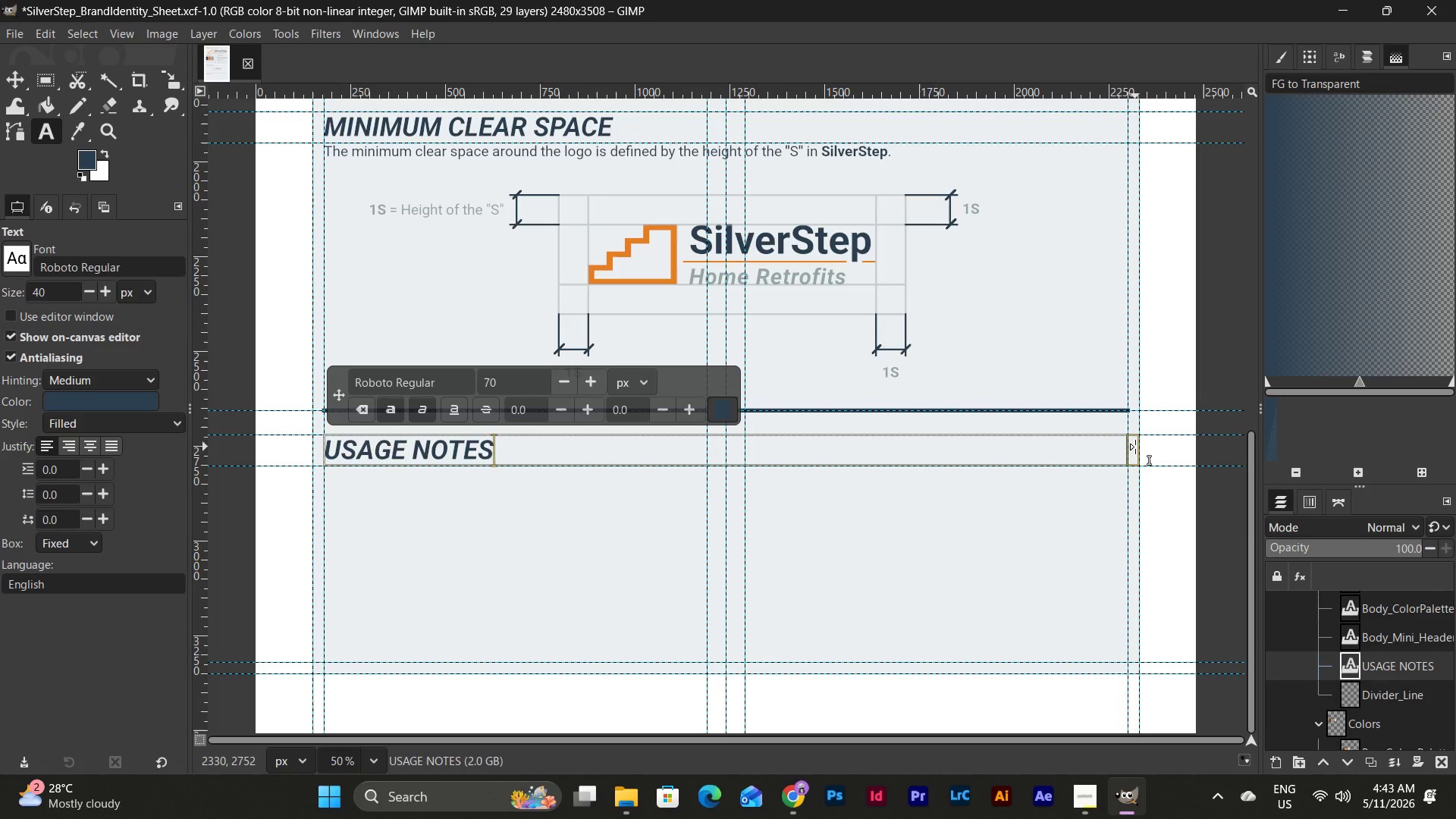 
left_click_drag(start_coordinate=[1135, 447], to_coordinate=[717, 482])
 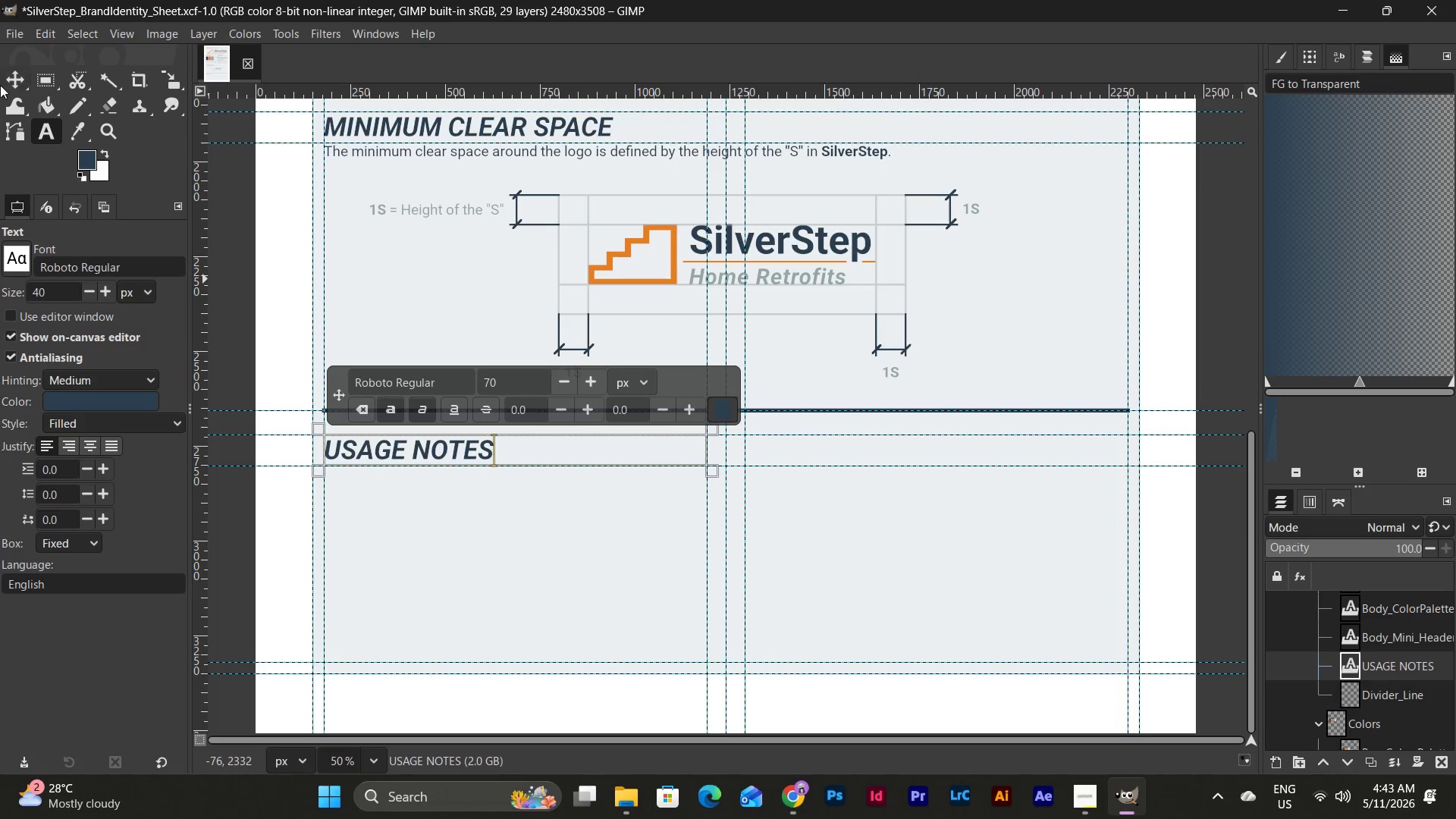 
left_click([14, 68])
 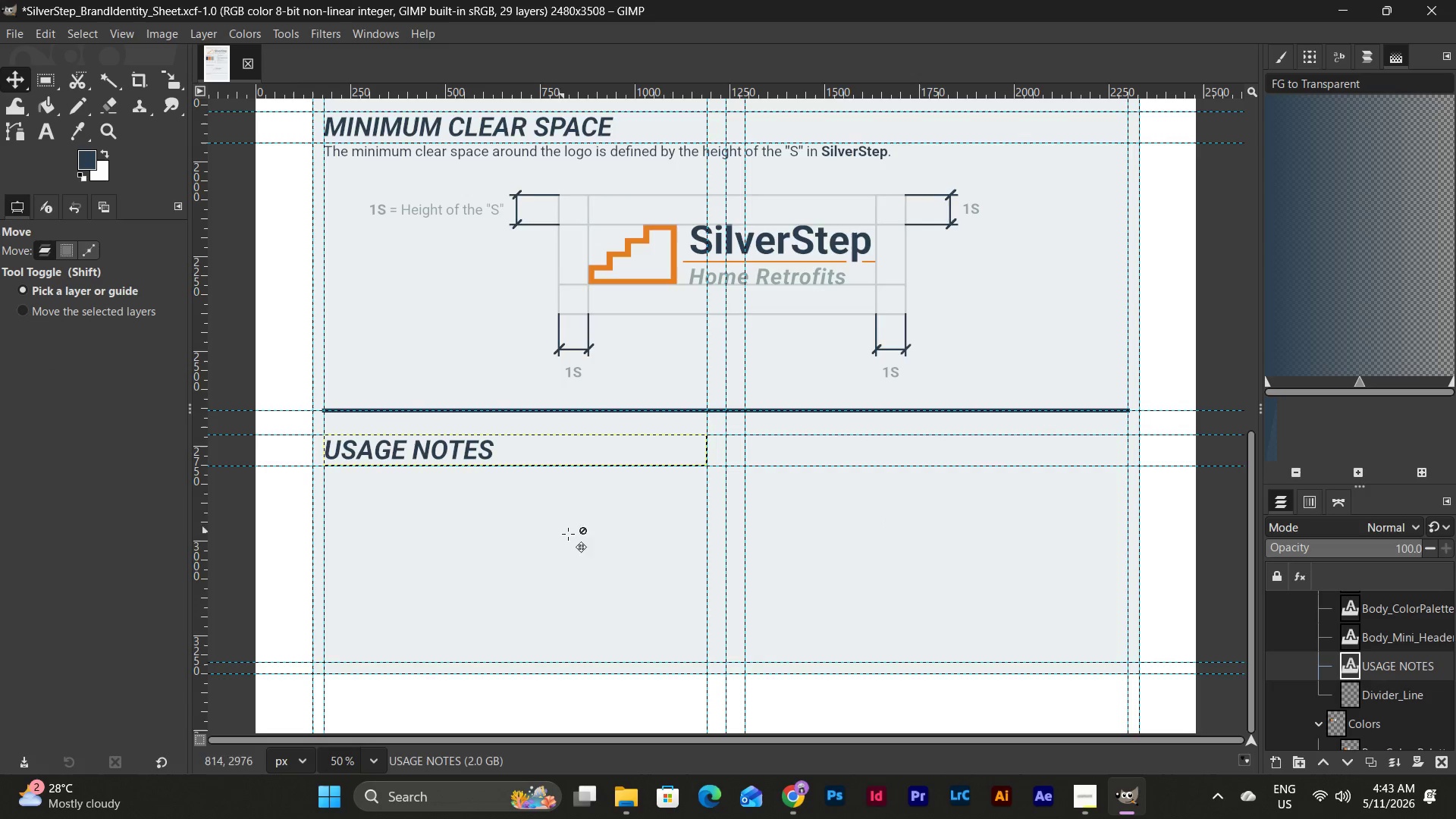 
scroll: coordinate [701, 567], scroll_direction: up, amount: 7.0
 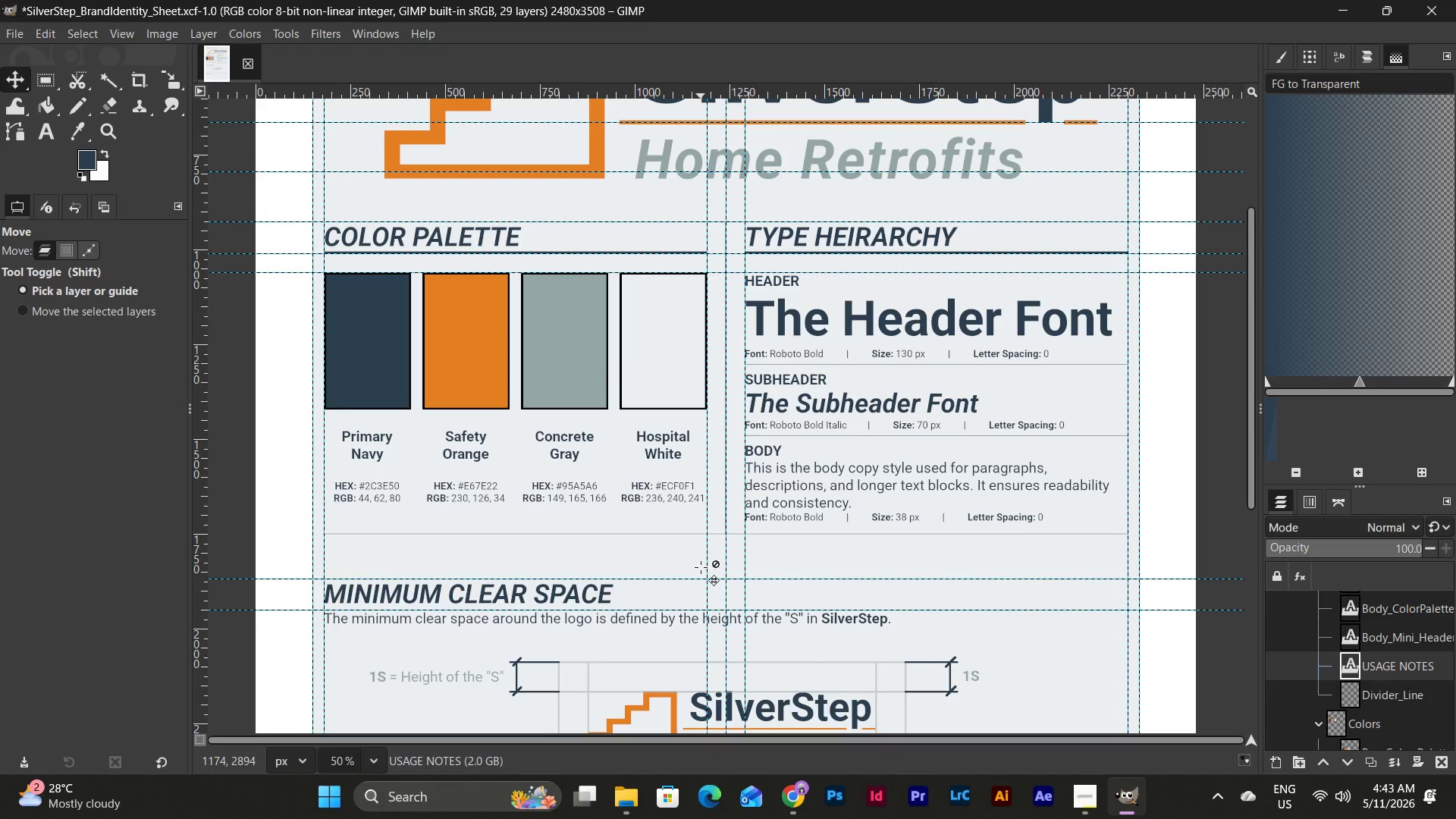 
scroll: coordinate [758, 543], scroll_direction: down, amount: 4.0
 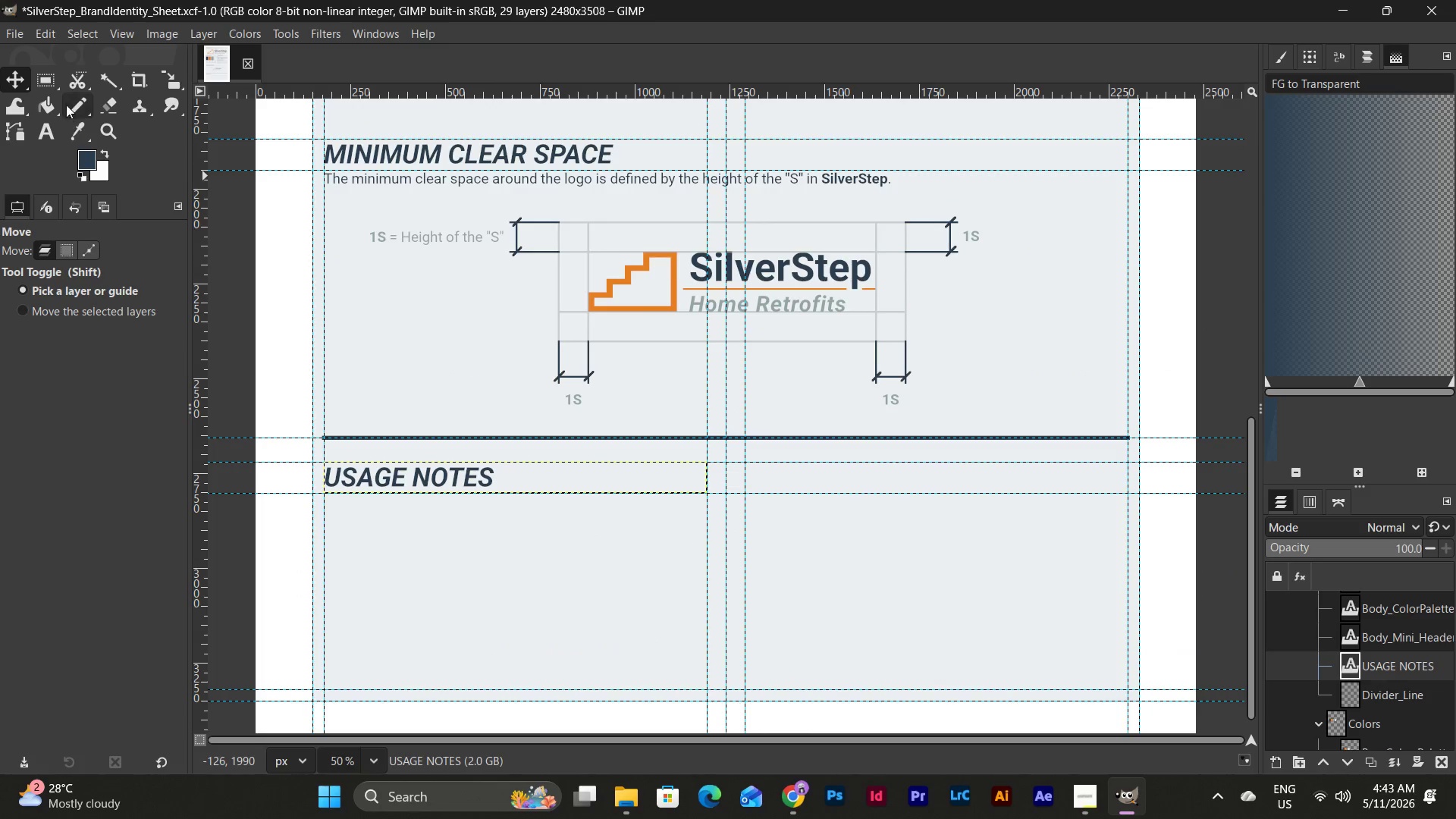 
left_click([46, 140])
 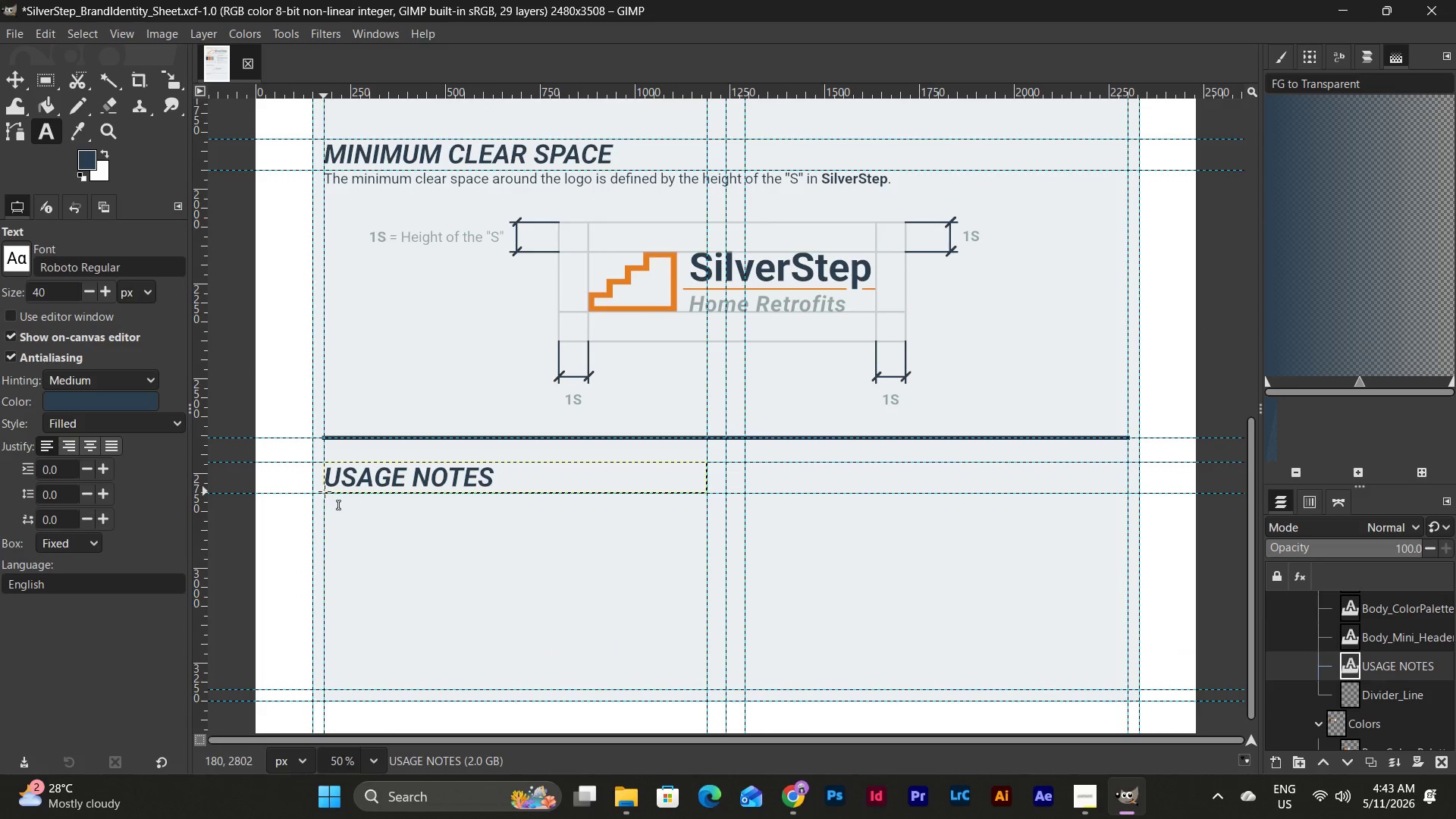 
left_click_drag(start_coordinate=[325, 492], to_coordinate=[707, 603])
 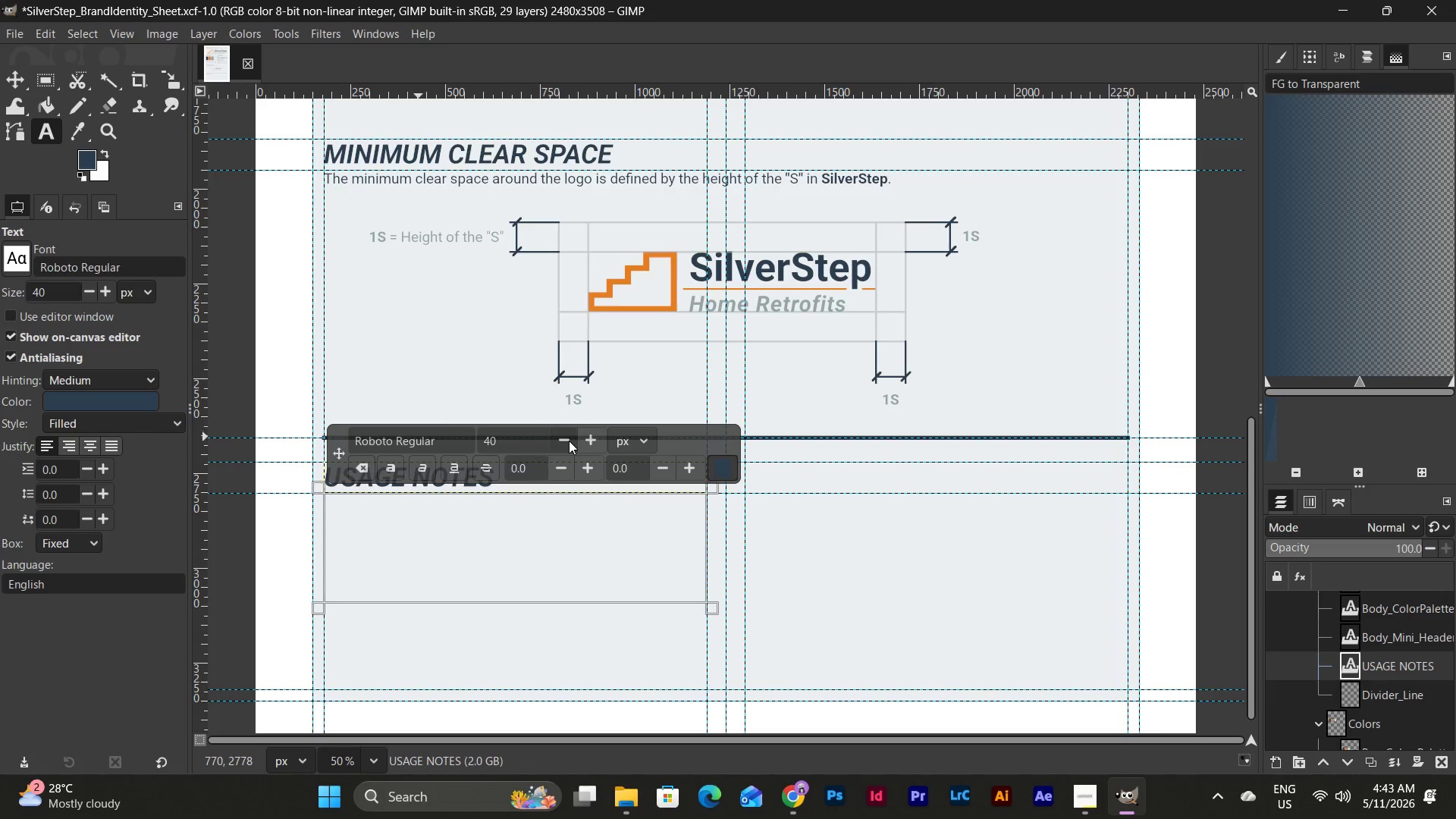 
double_click([569, 441])
 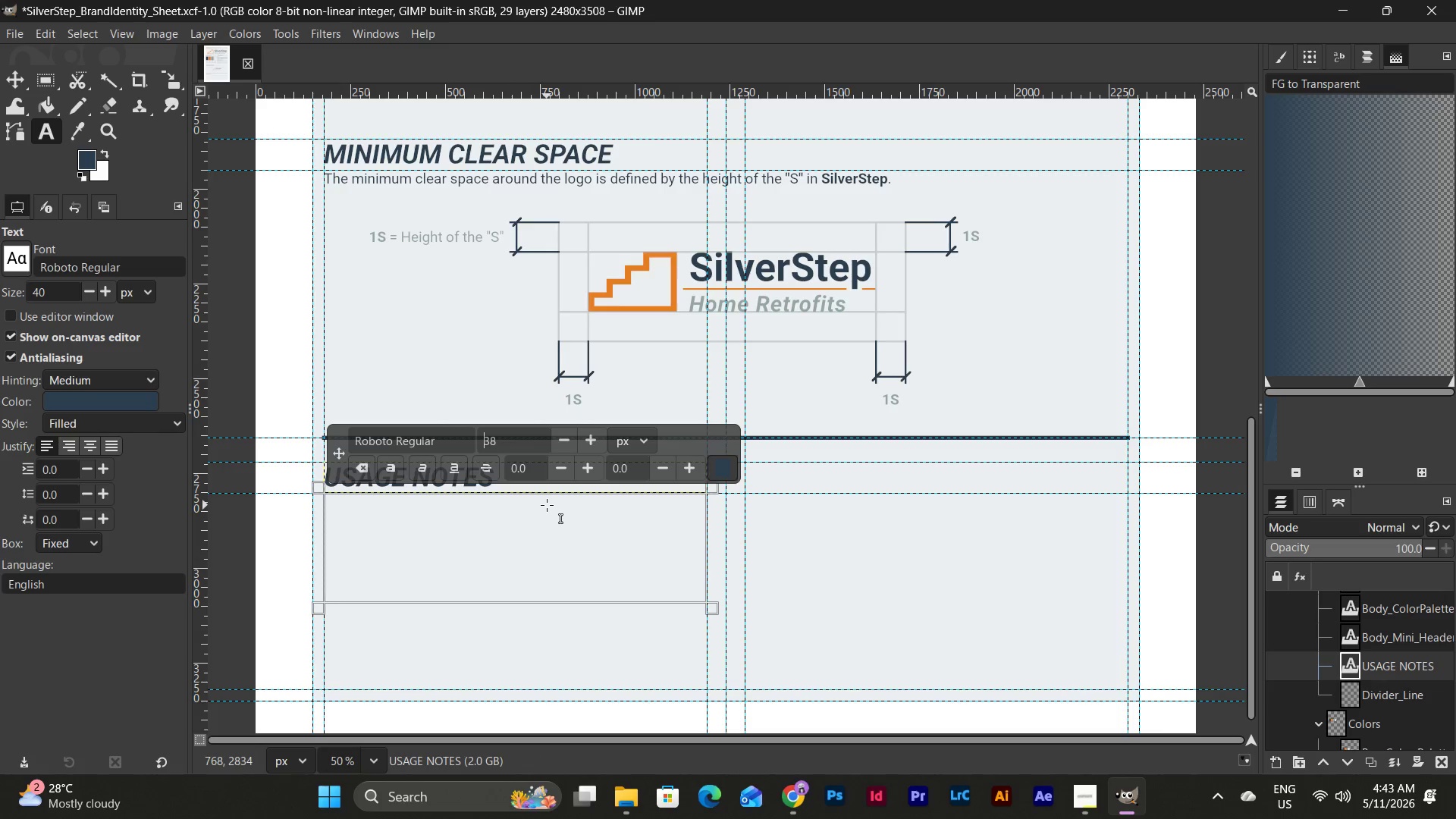 
double_click([547, 505])
 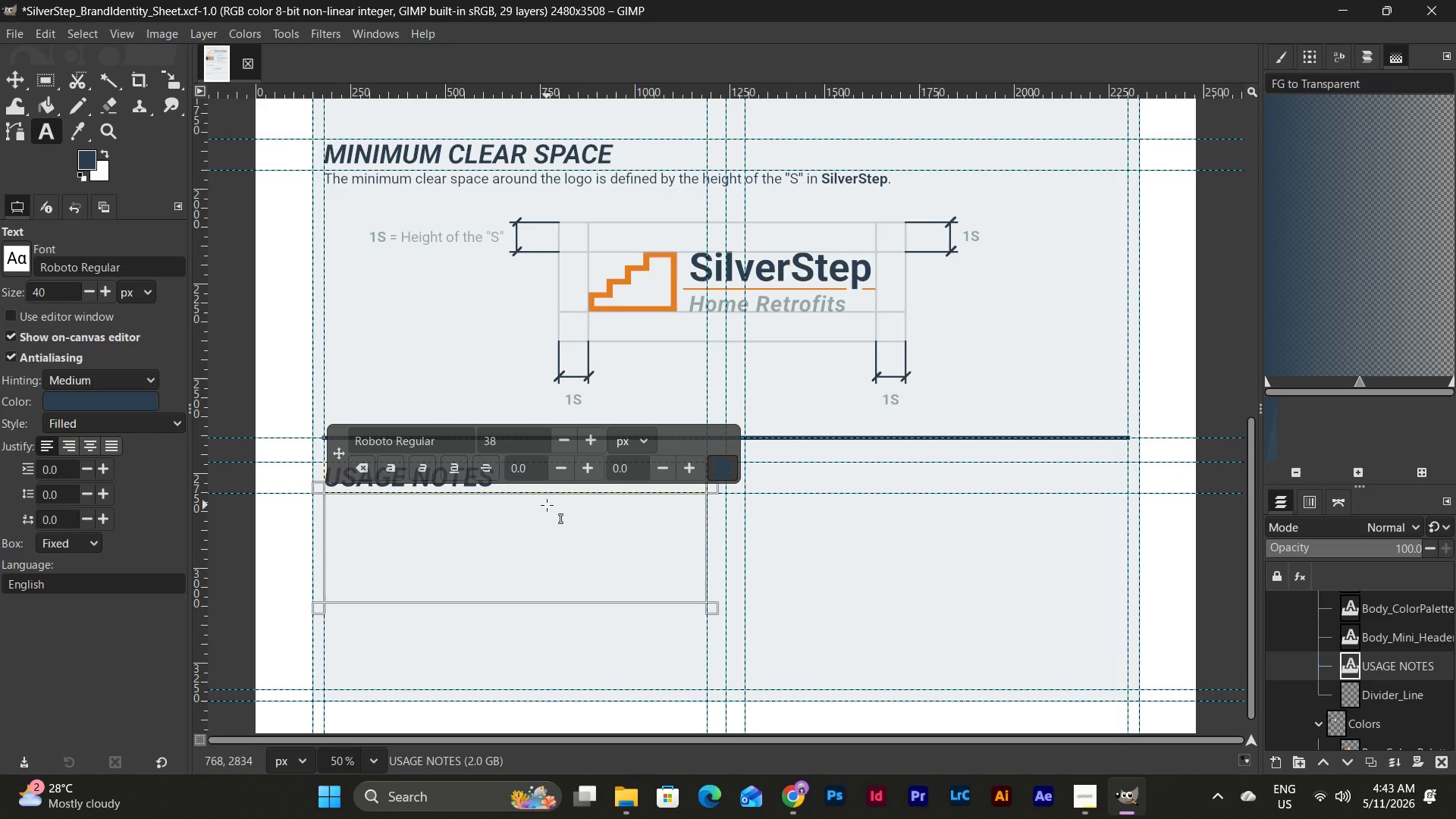 
wait(5.45)
 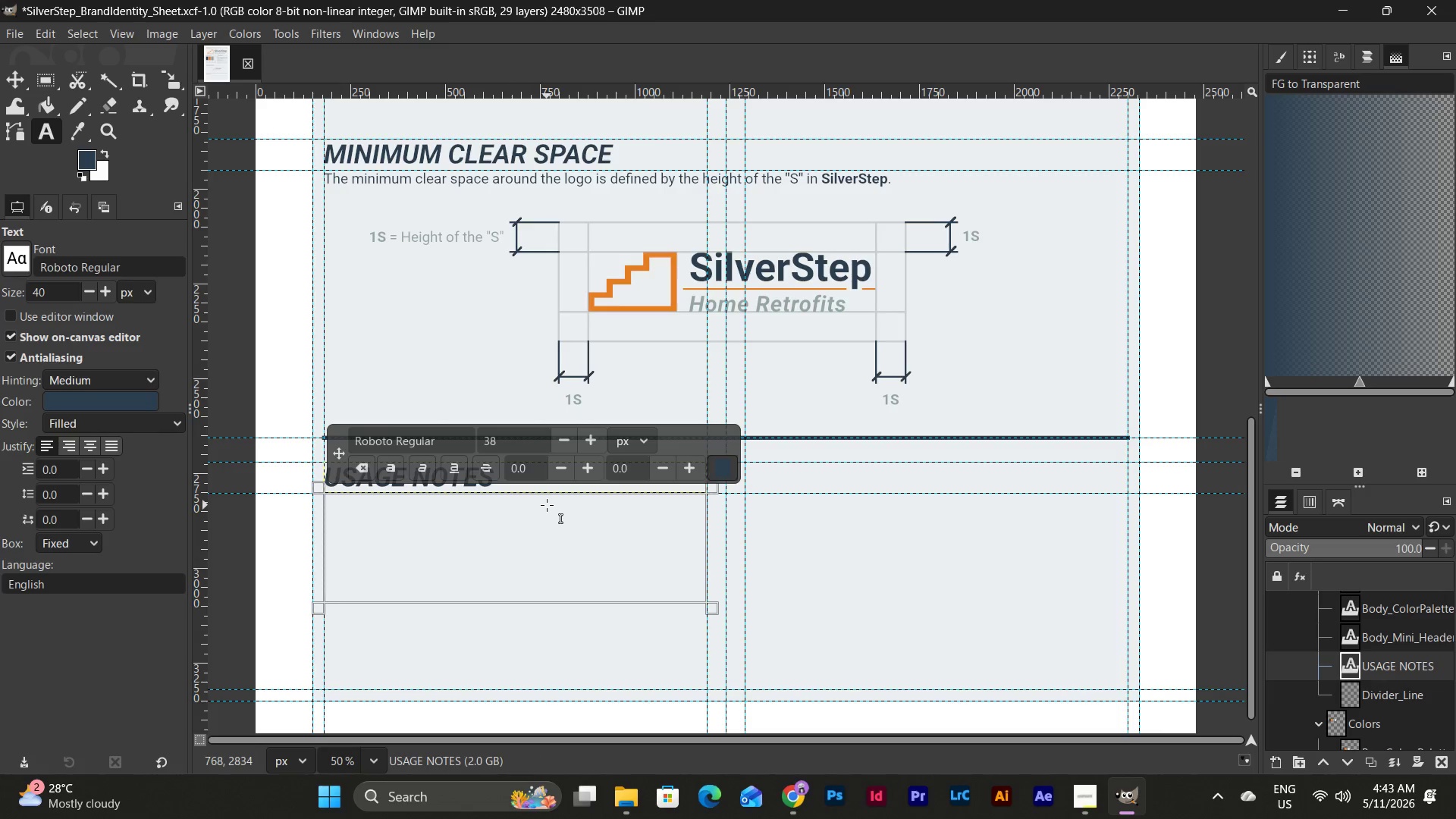 
type(1. )
key(Backspace)
type() Do not corw)
key(Backspace)
key(Backspace)
key(Backspace)
type(rowt)
key(Backspace)
type(d the logo. Always respect the minimum clear space.)
 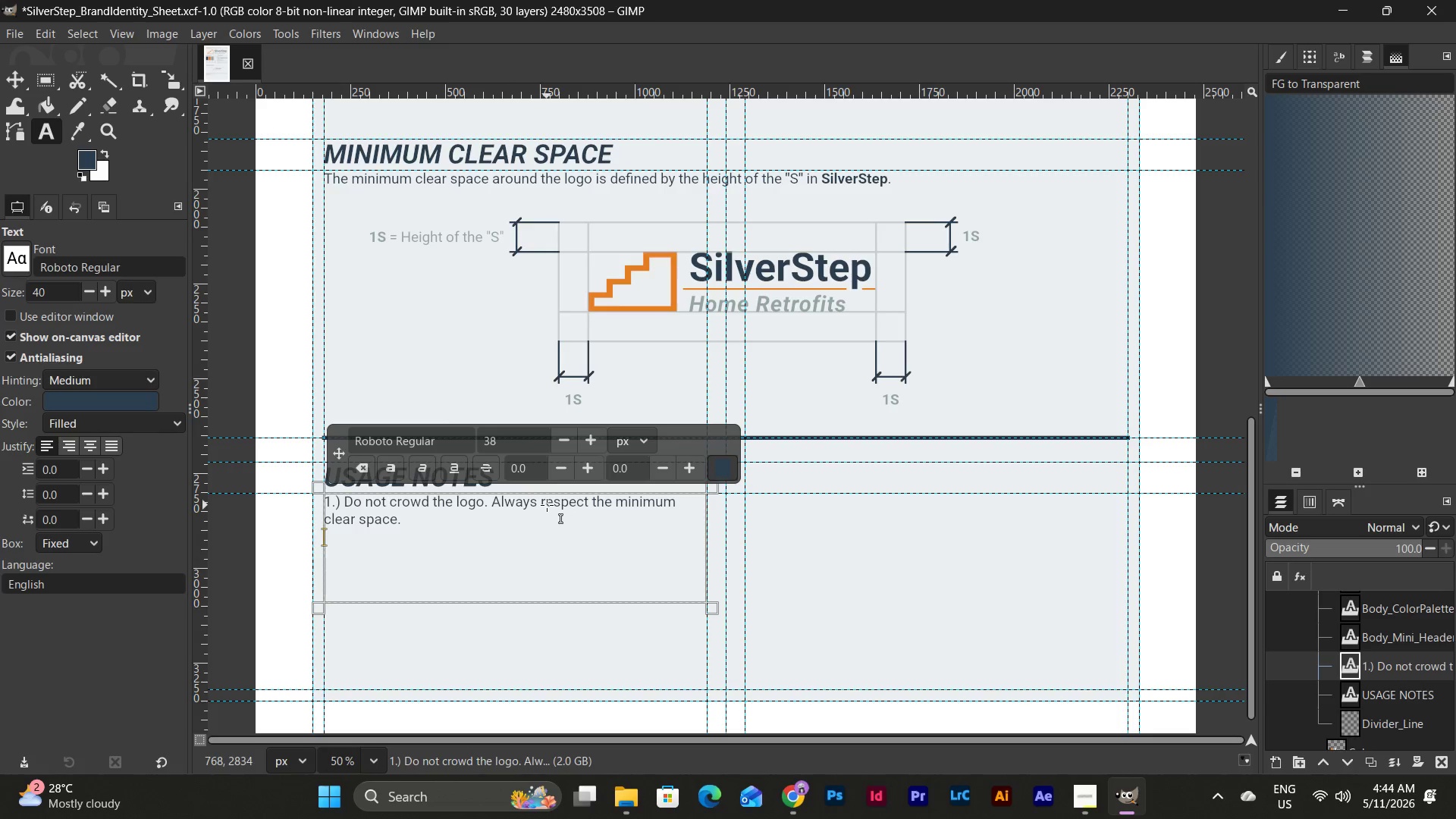 
 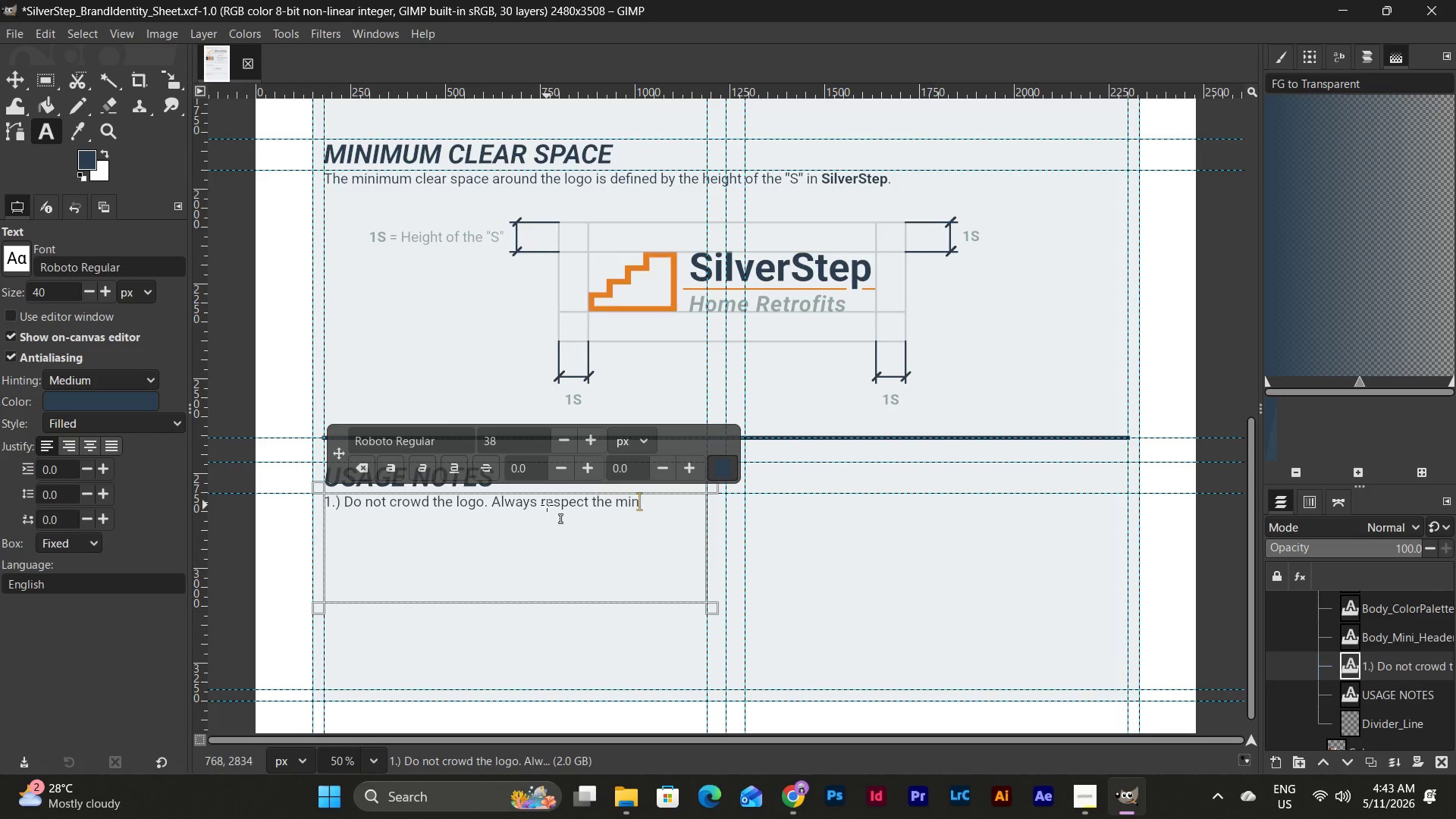 
key(Enter)
 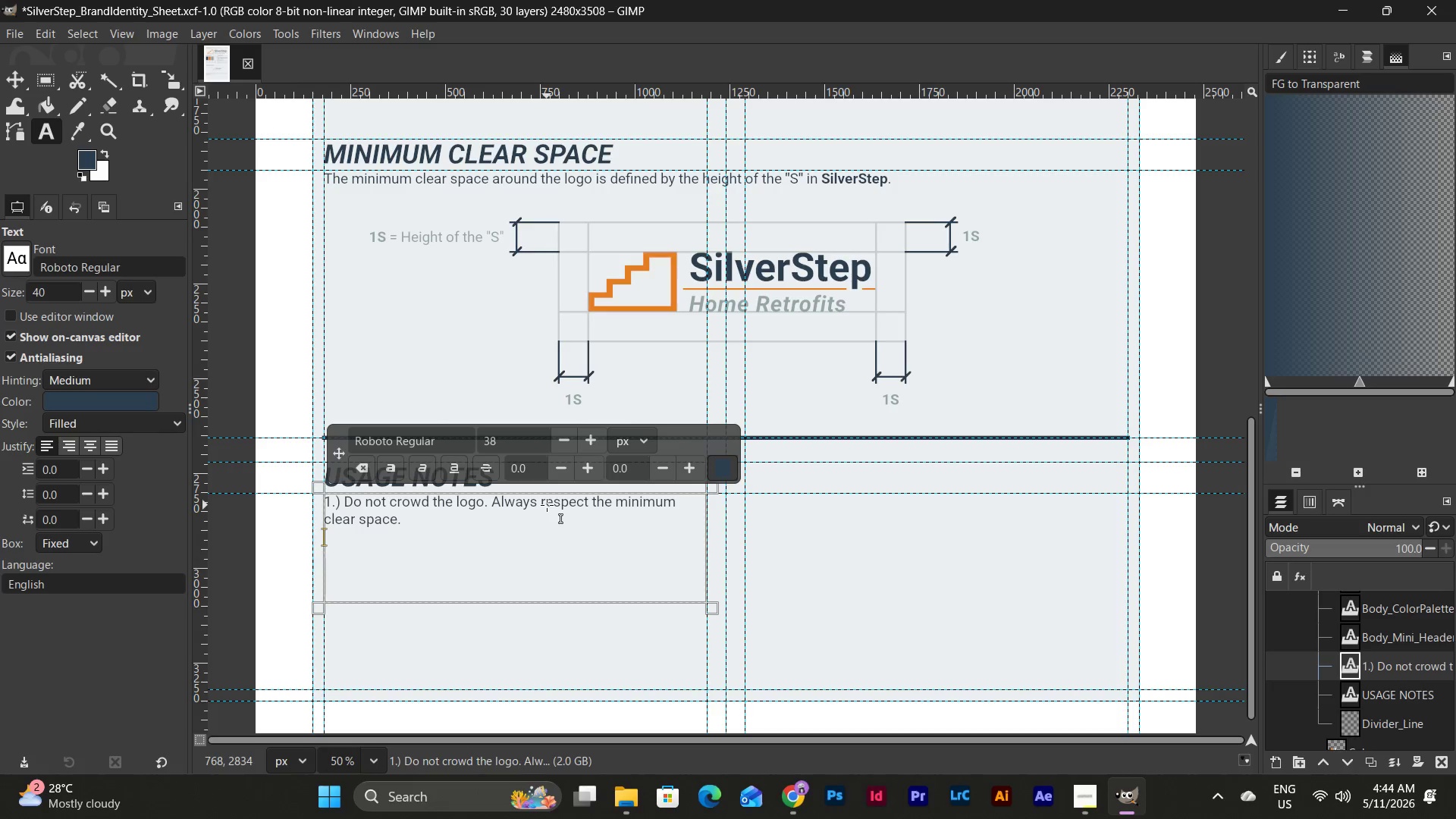 
type(2.) Do not alter the colors or typography.)
 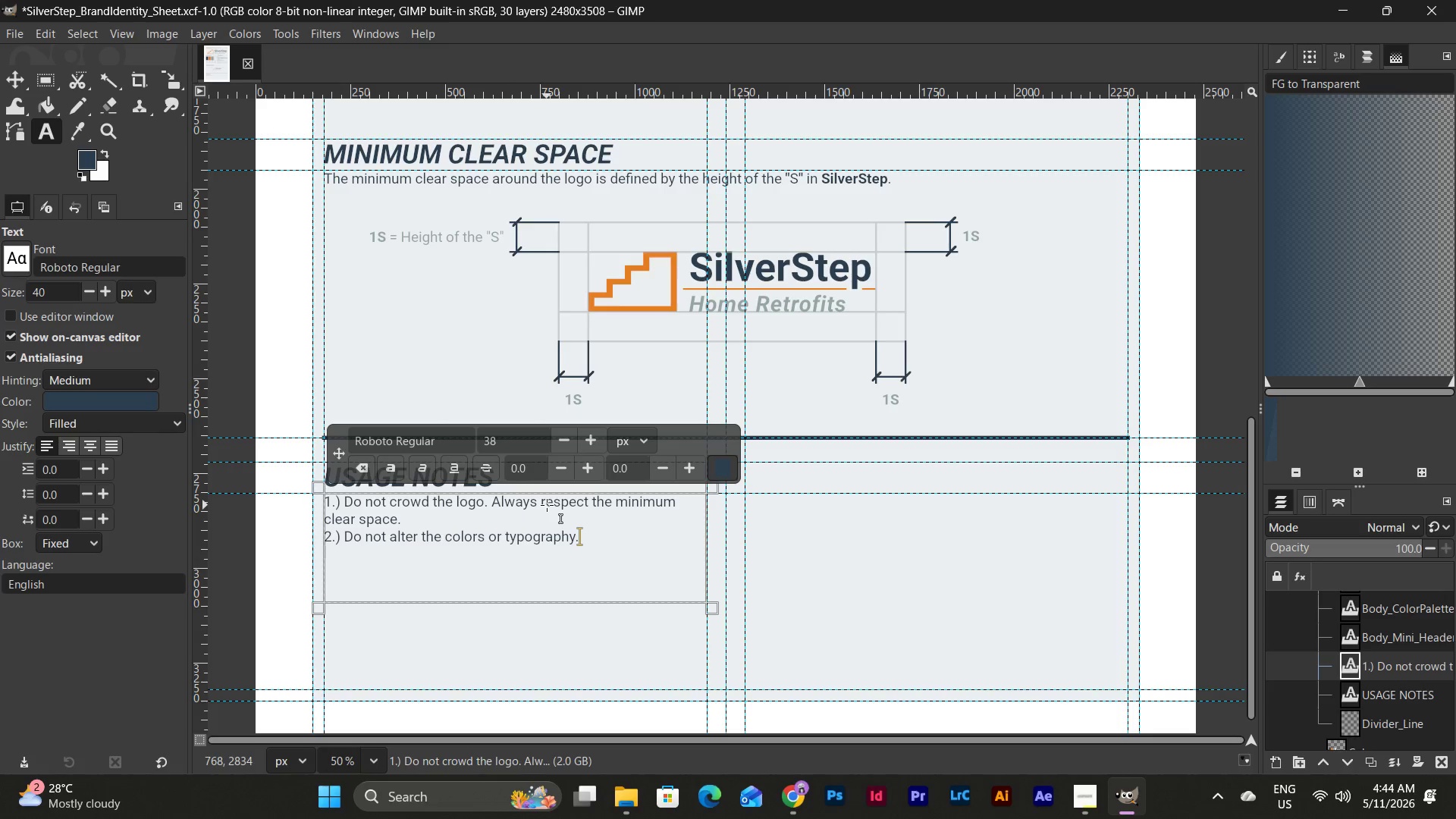 
key(Enter)
 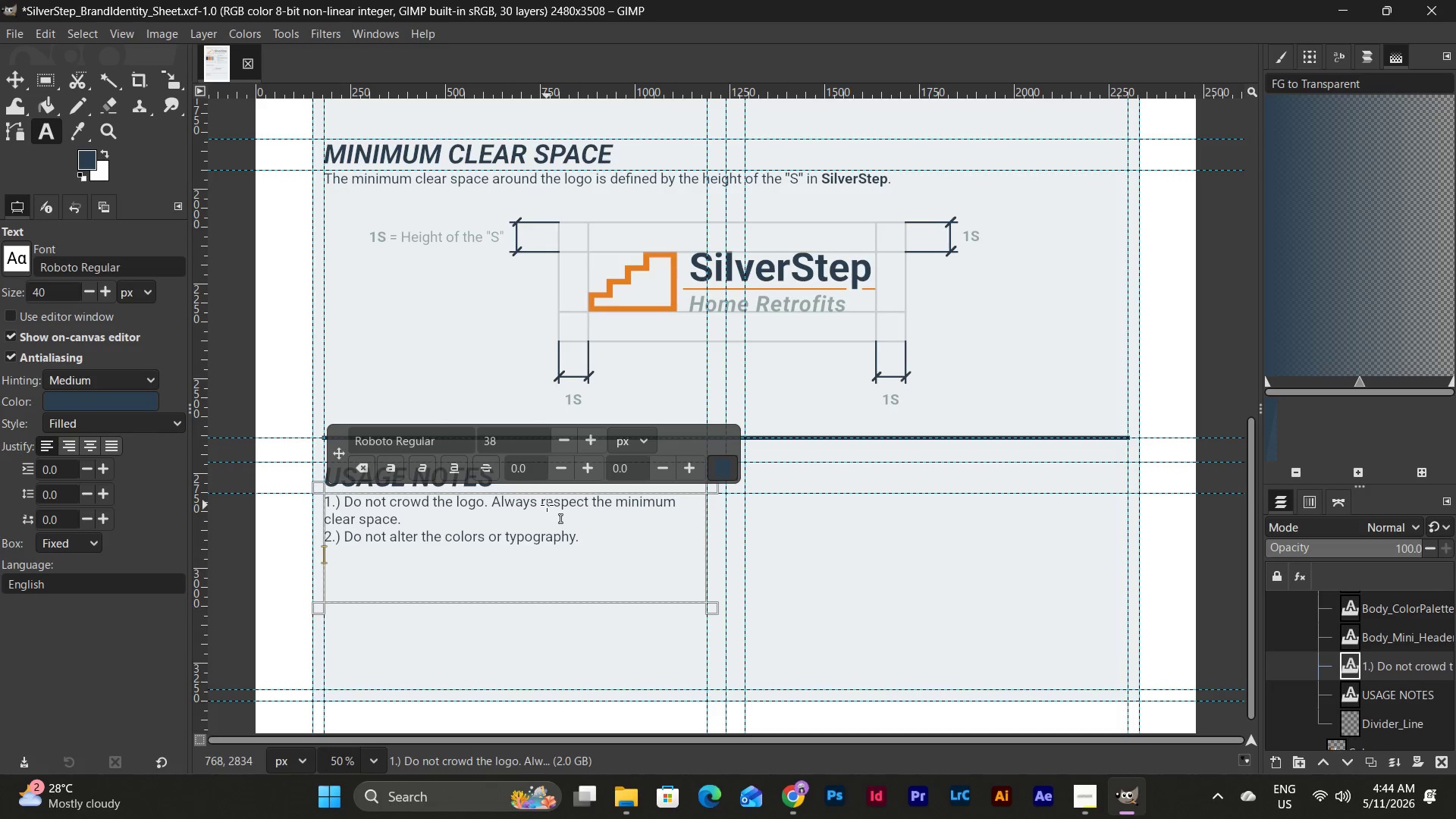 
type(3.) Use approved colors and fonts for all brand communications.)
 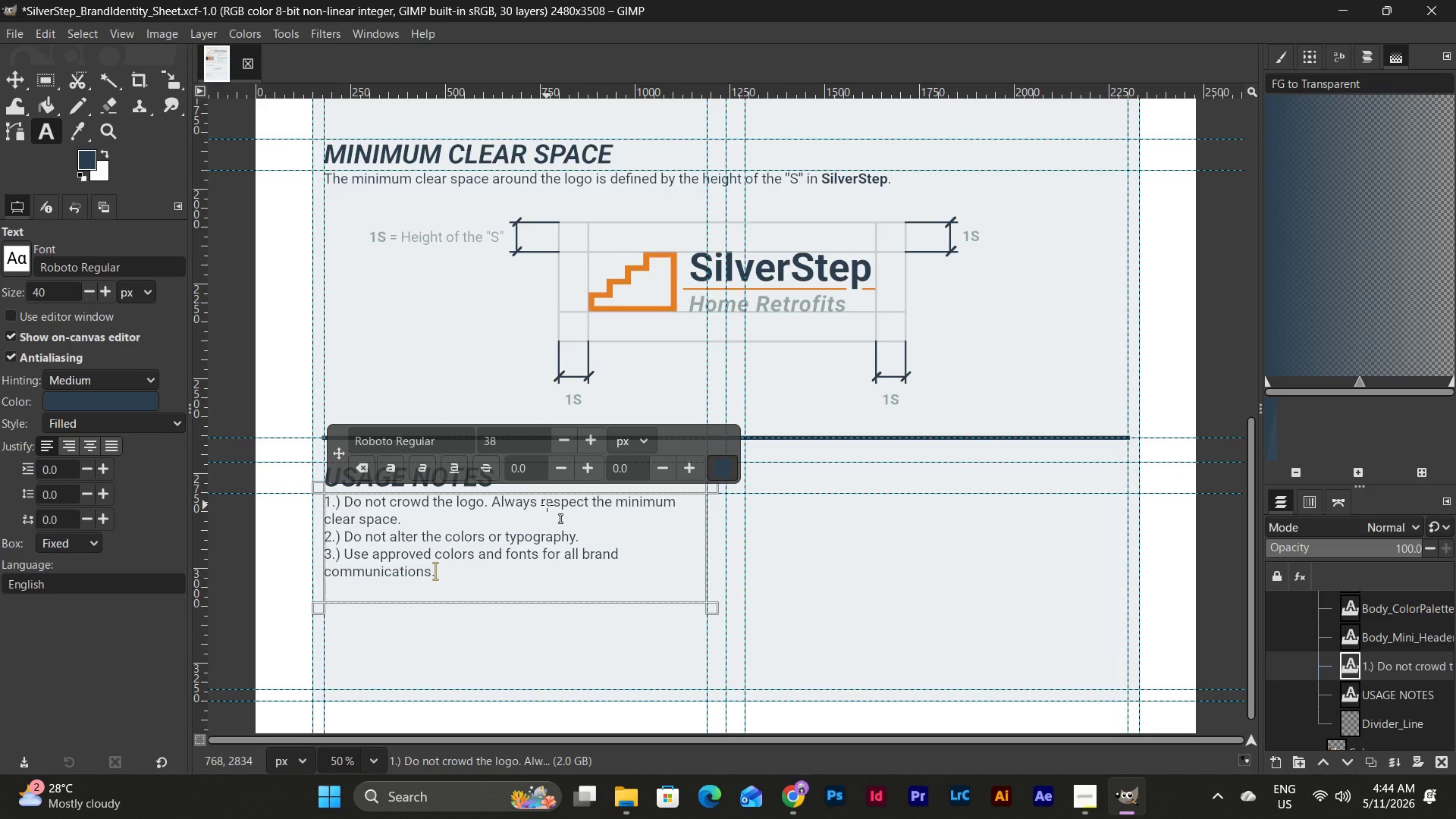 
wait(5.74)
 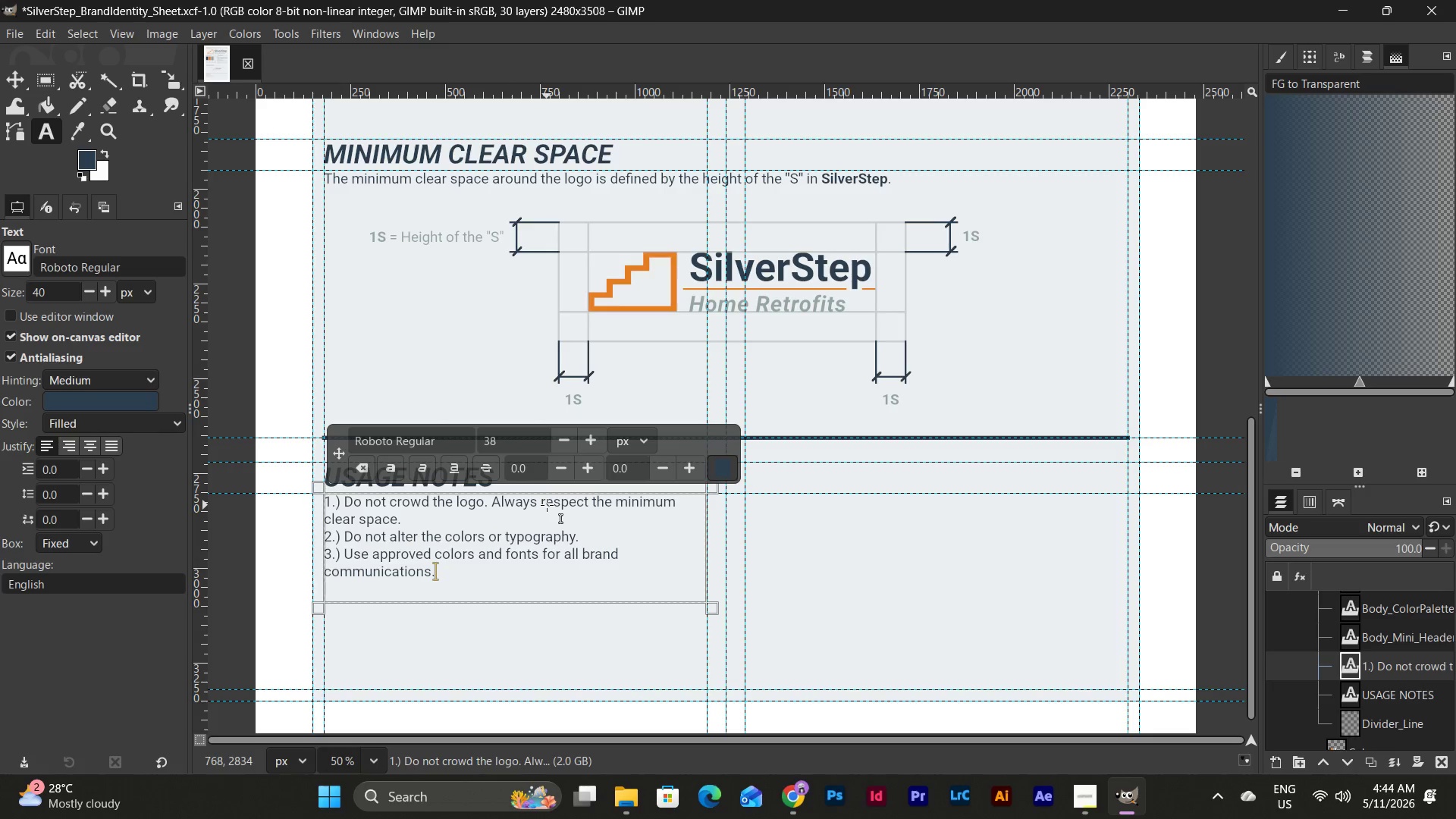 
left_click([330, 518])
 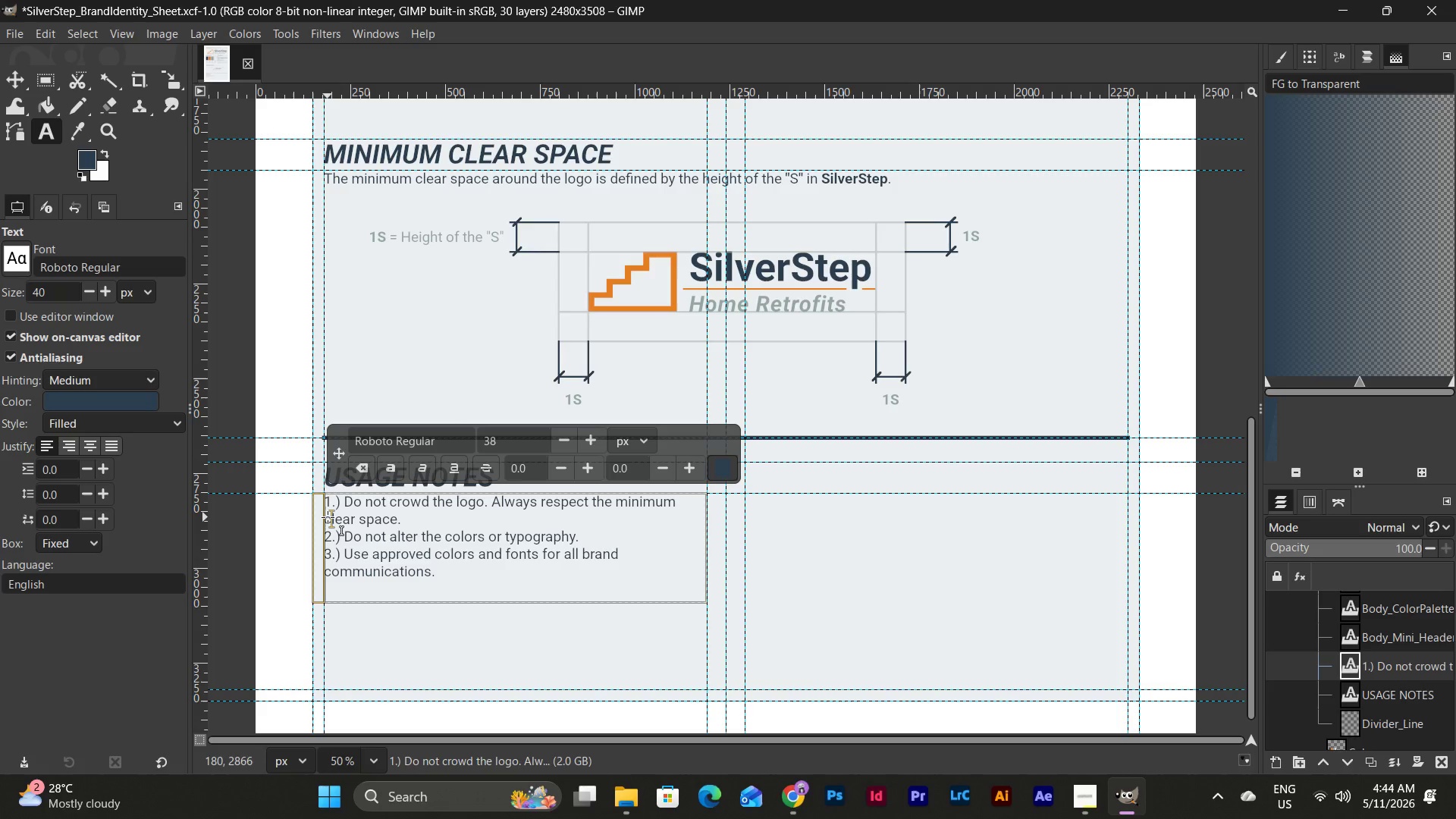 
left_click([328, 517])
 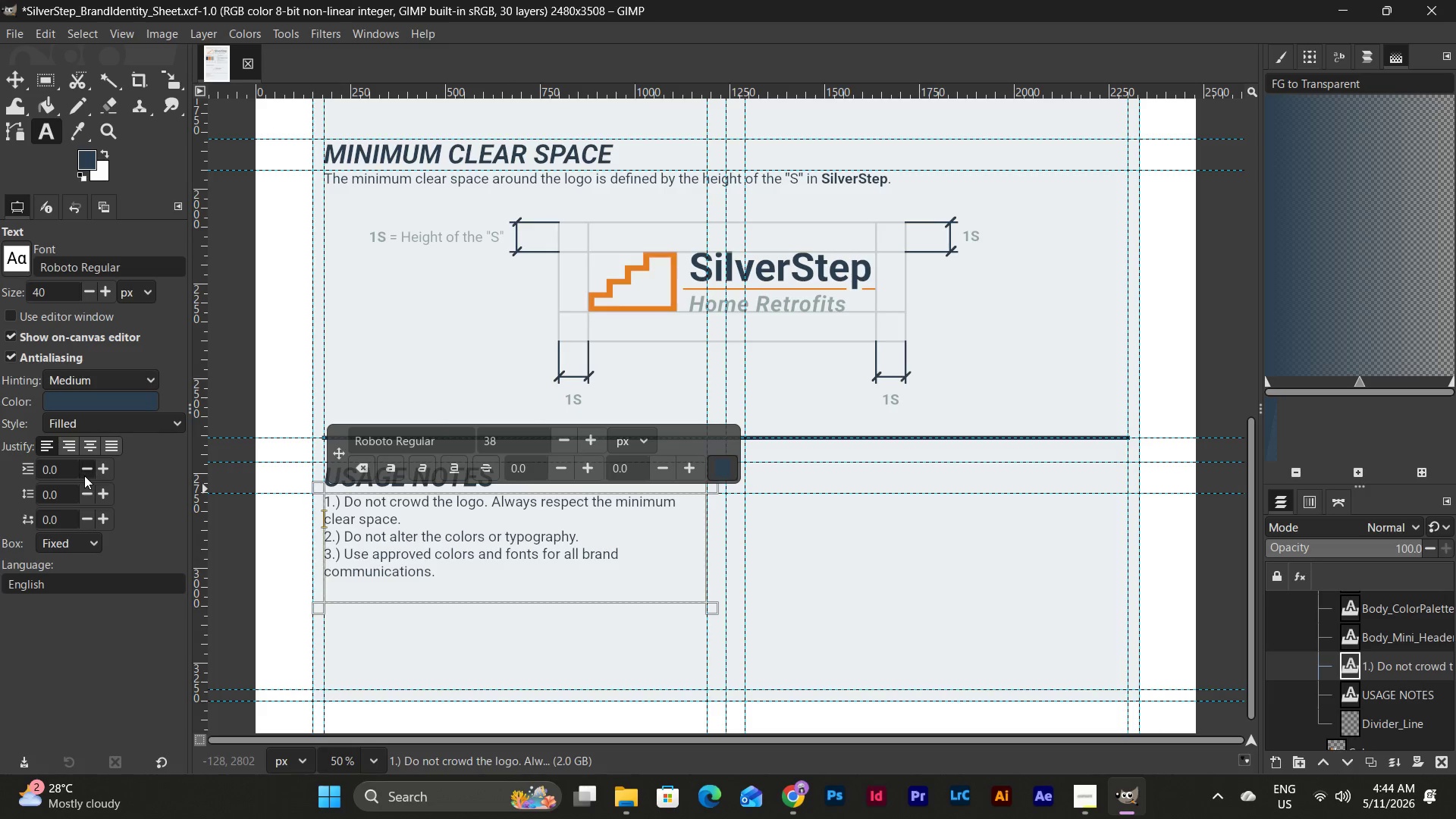 
left_click([115, 471])
 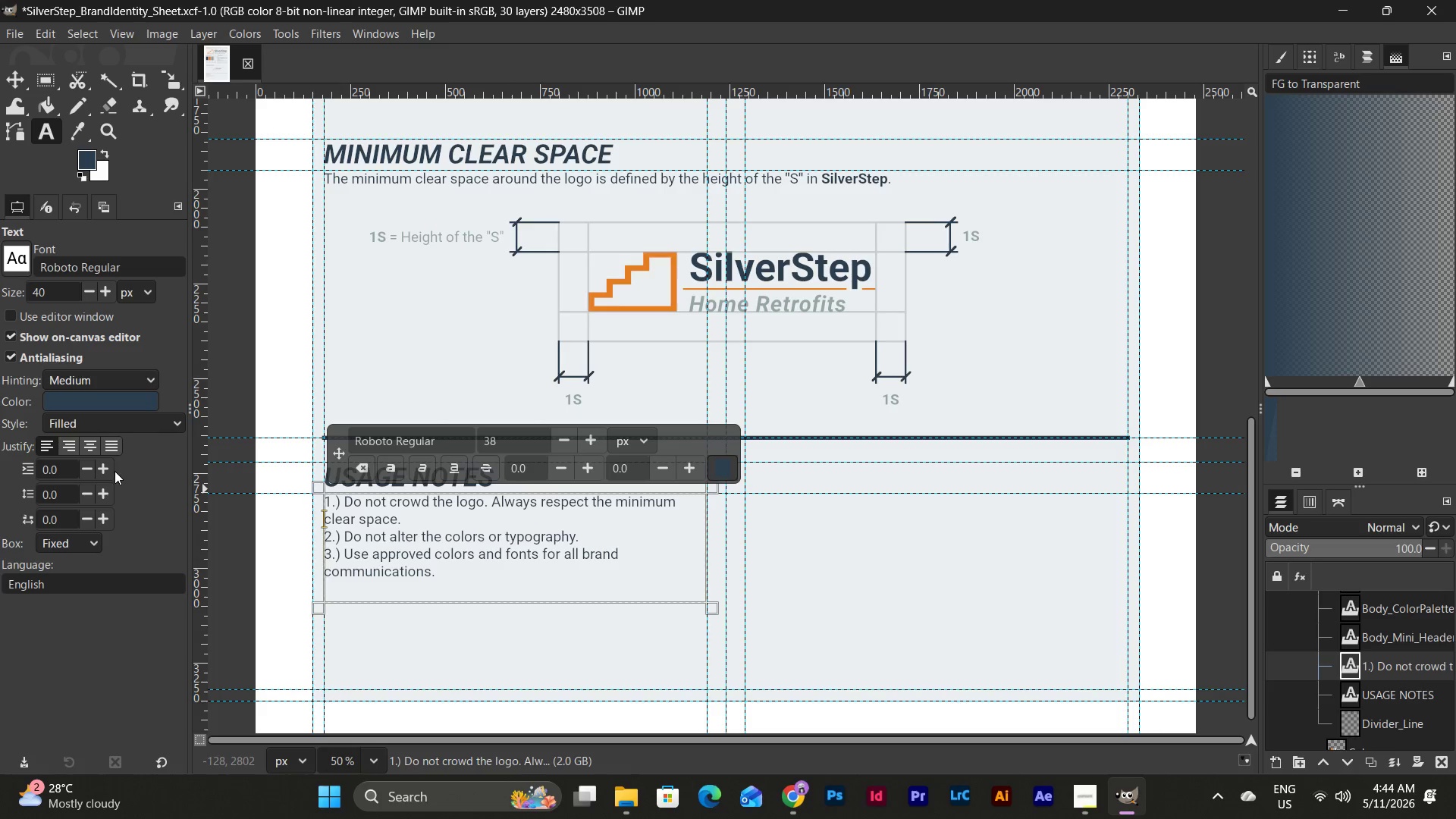 
double_click([115, 471])
 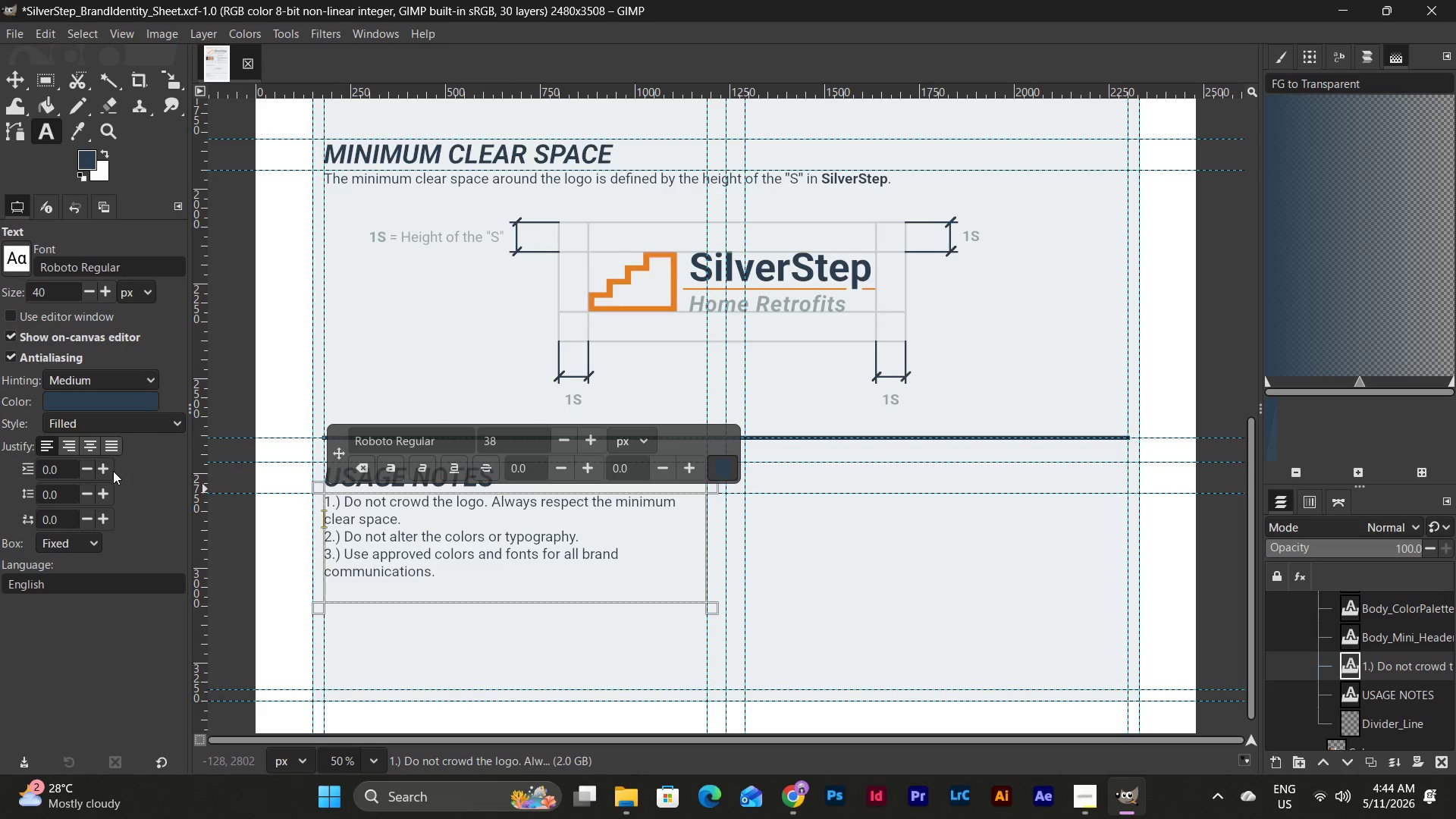 
left_click([113, 471])
 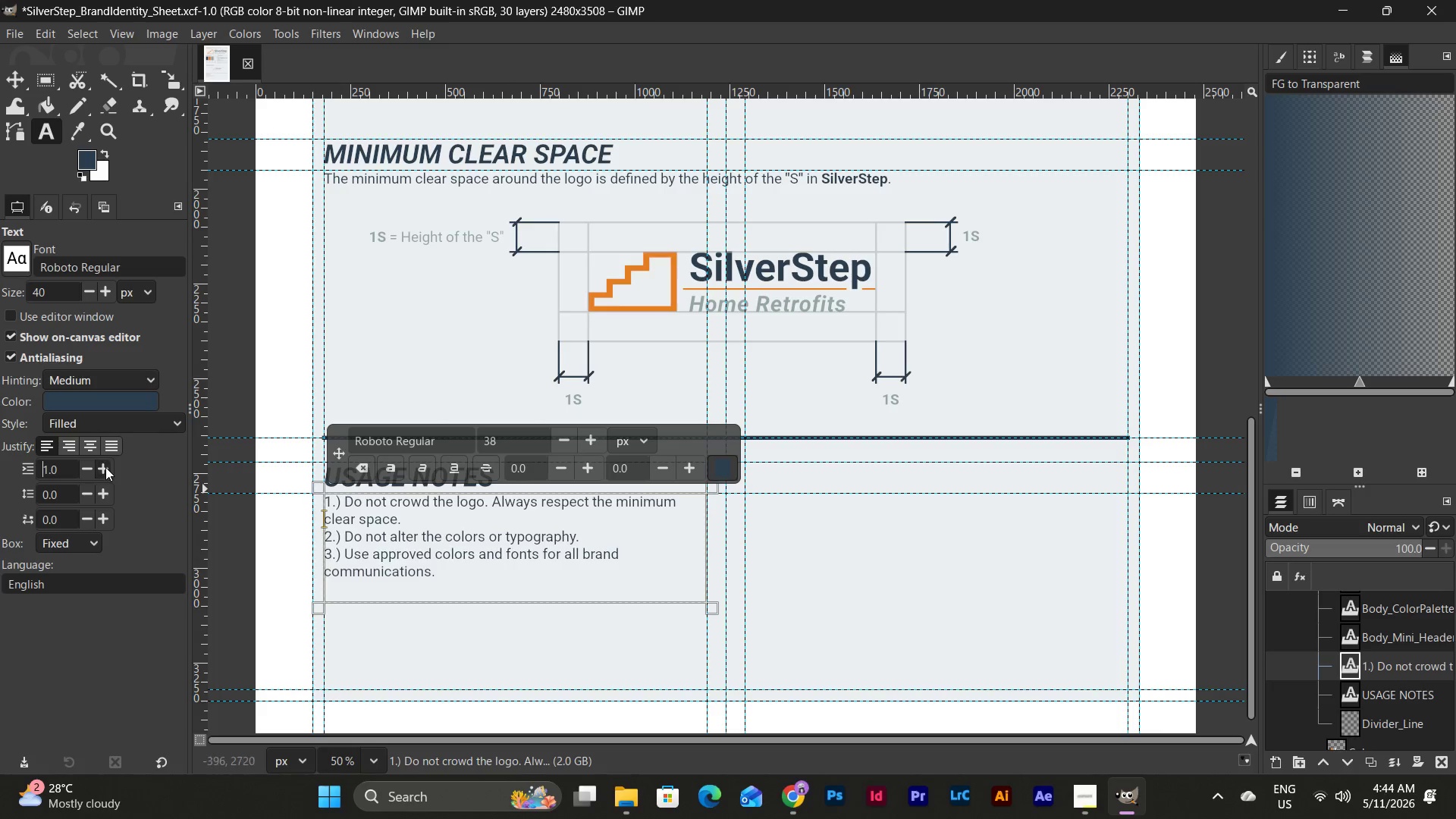 
triple_click([105, 467])
 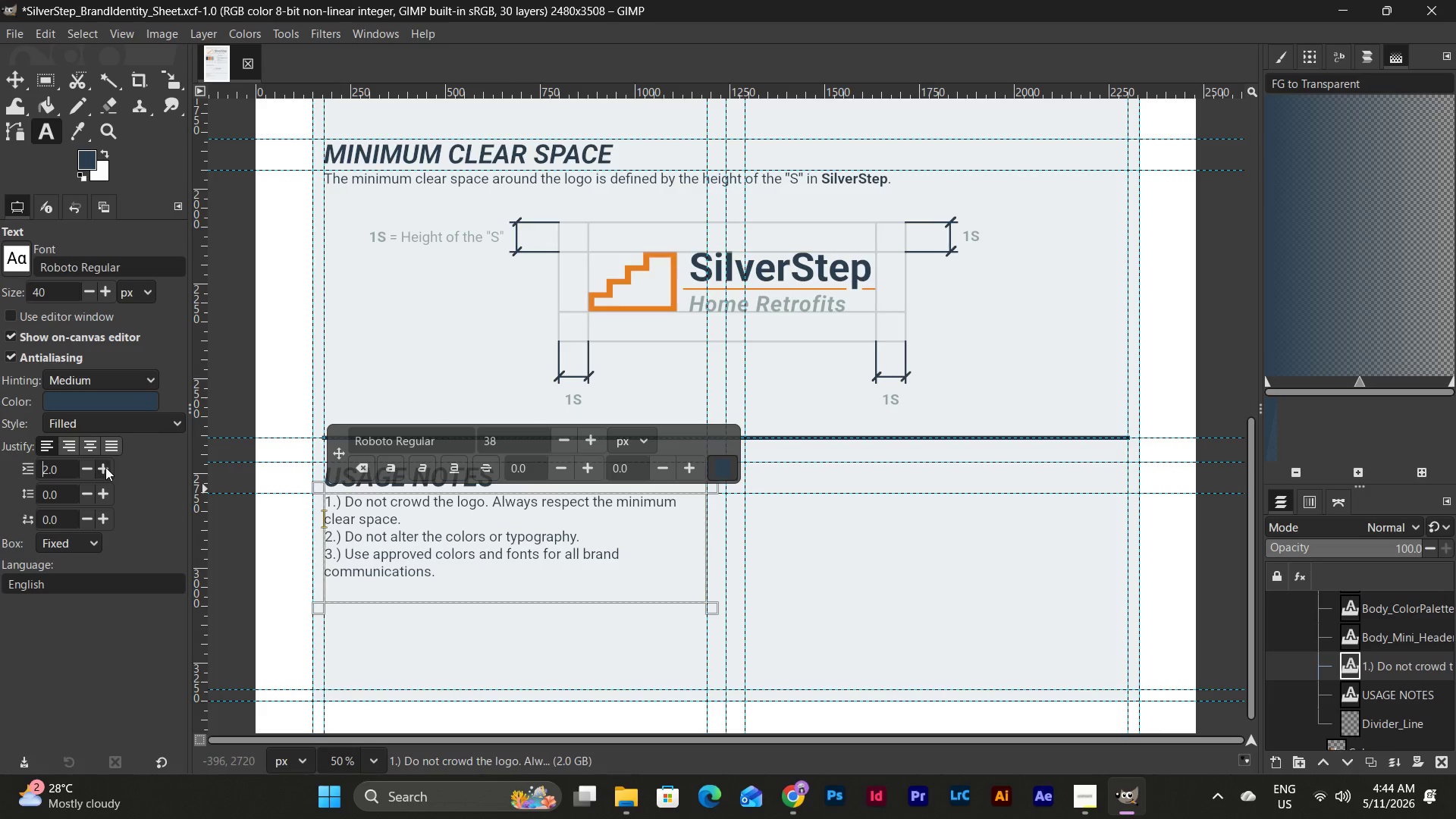 
triple_click([105, 467])
 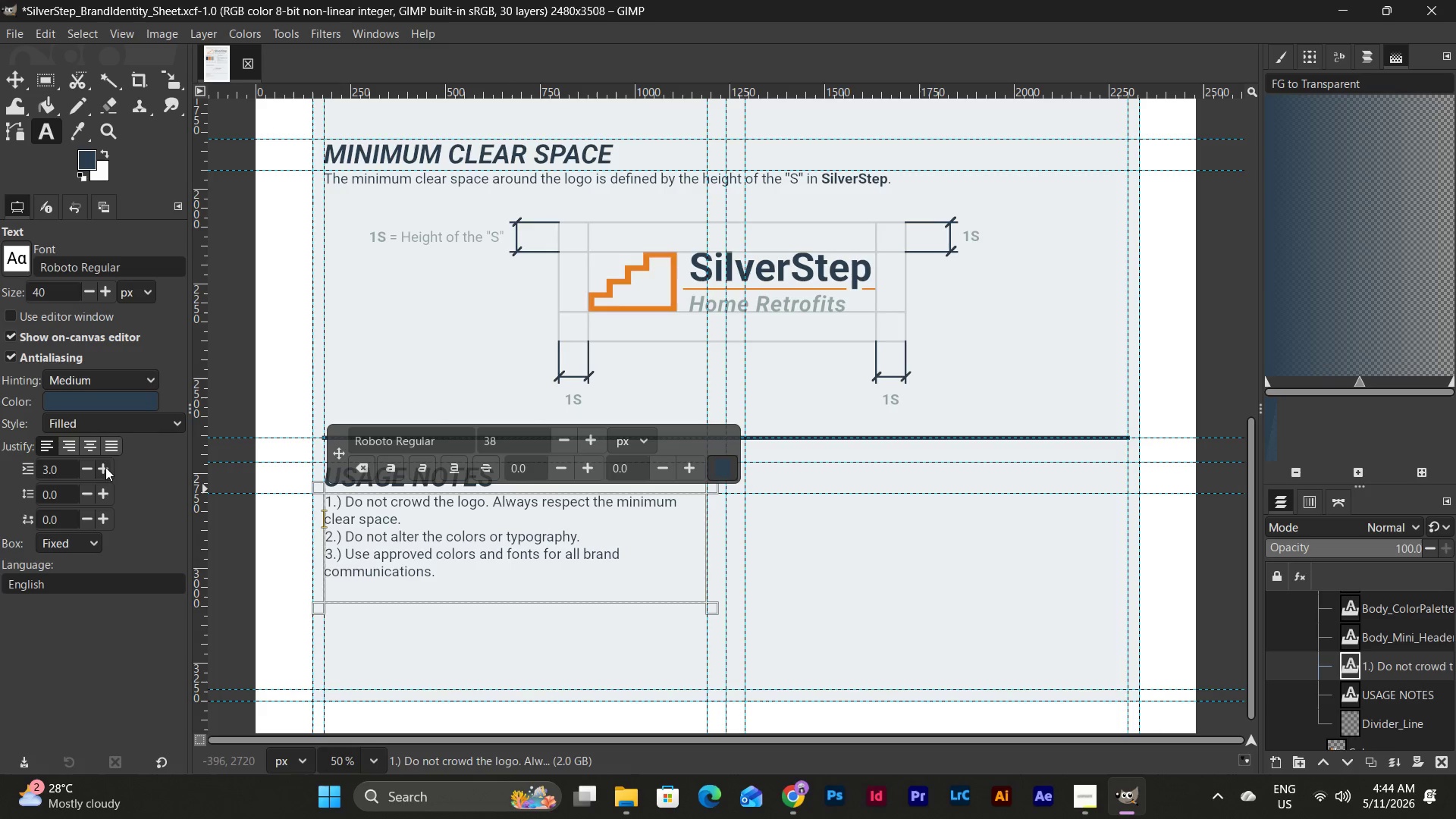 
triple_click([105, 467])
 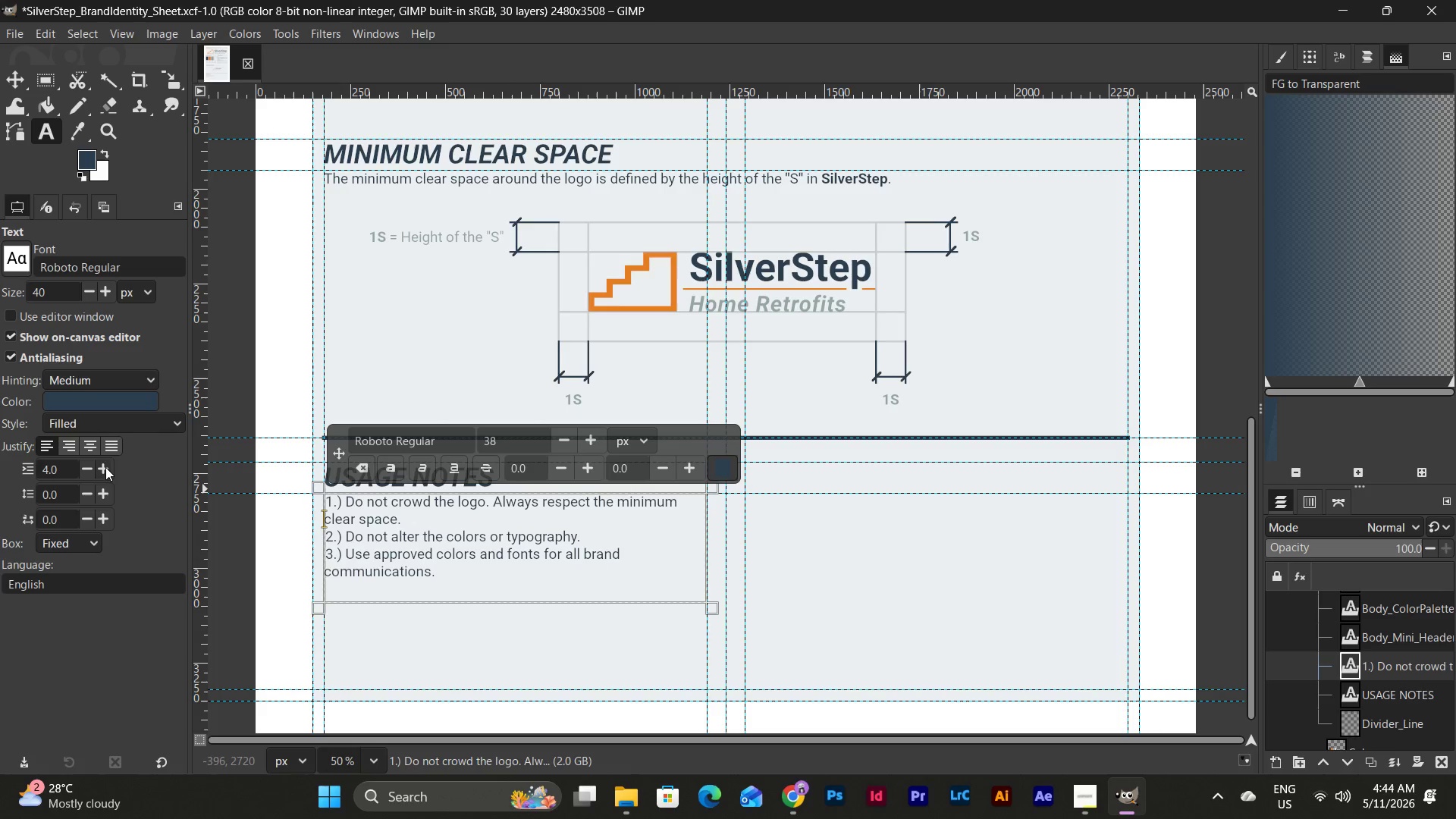 
triple_click([105, 467])
 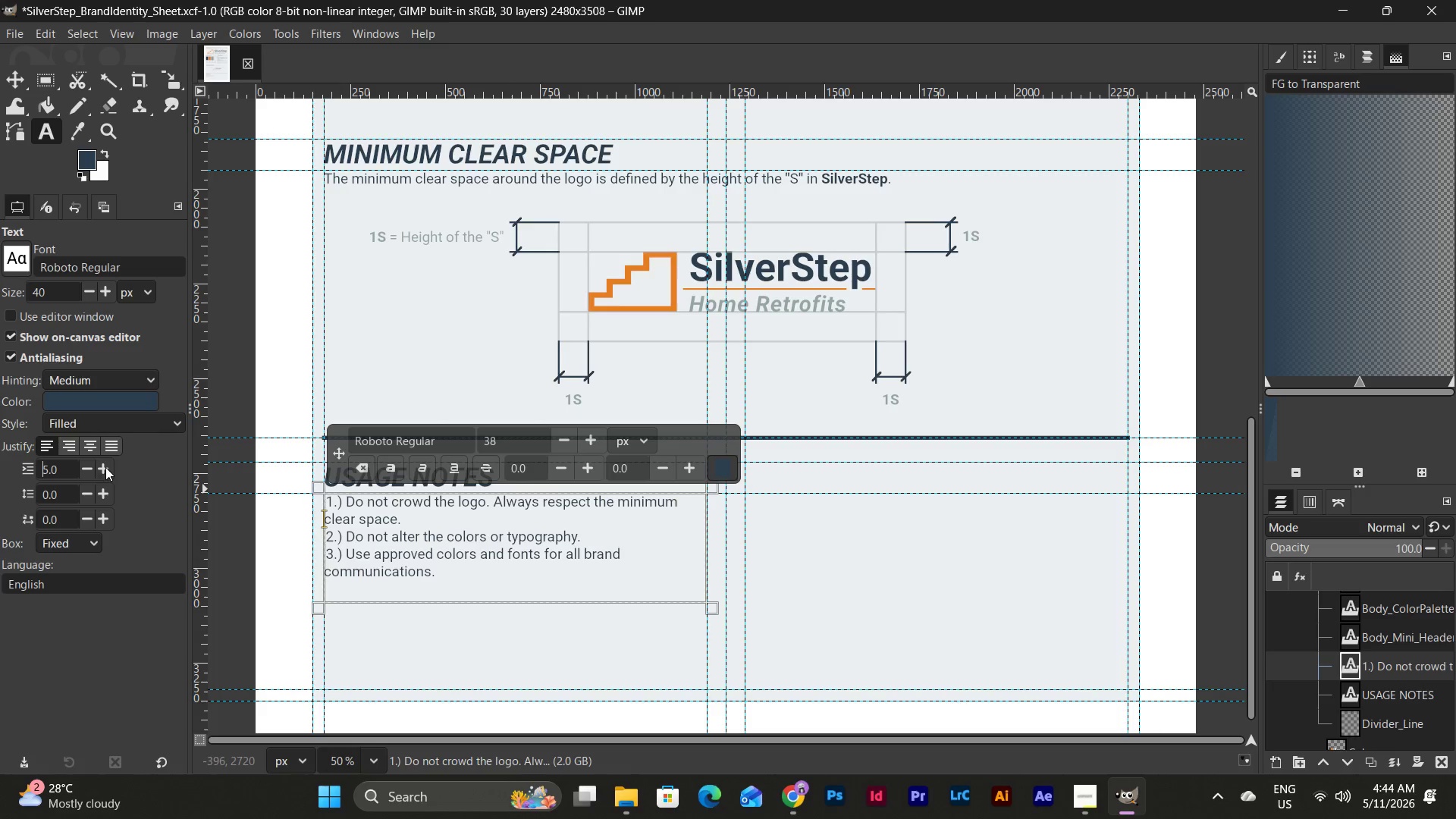 
triple_click([105, 467])
 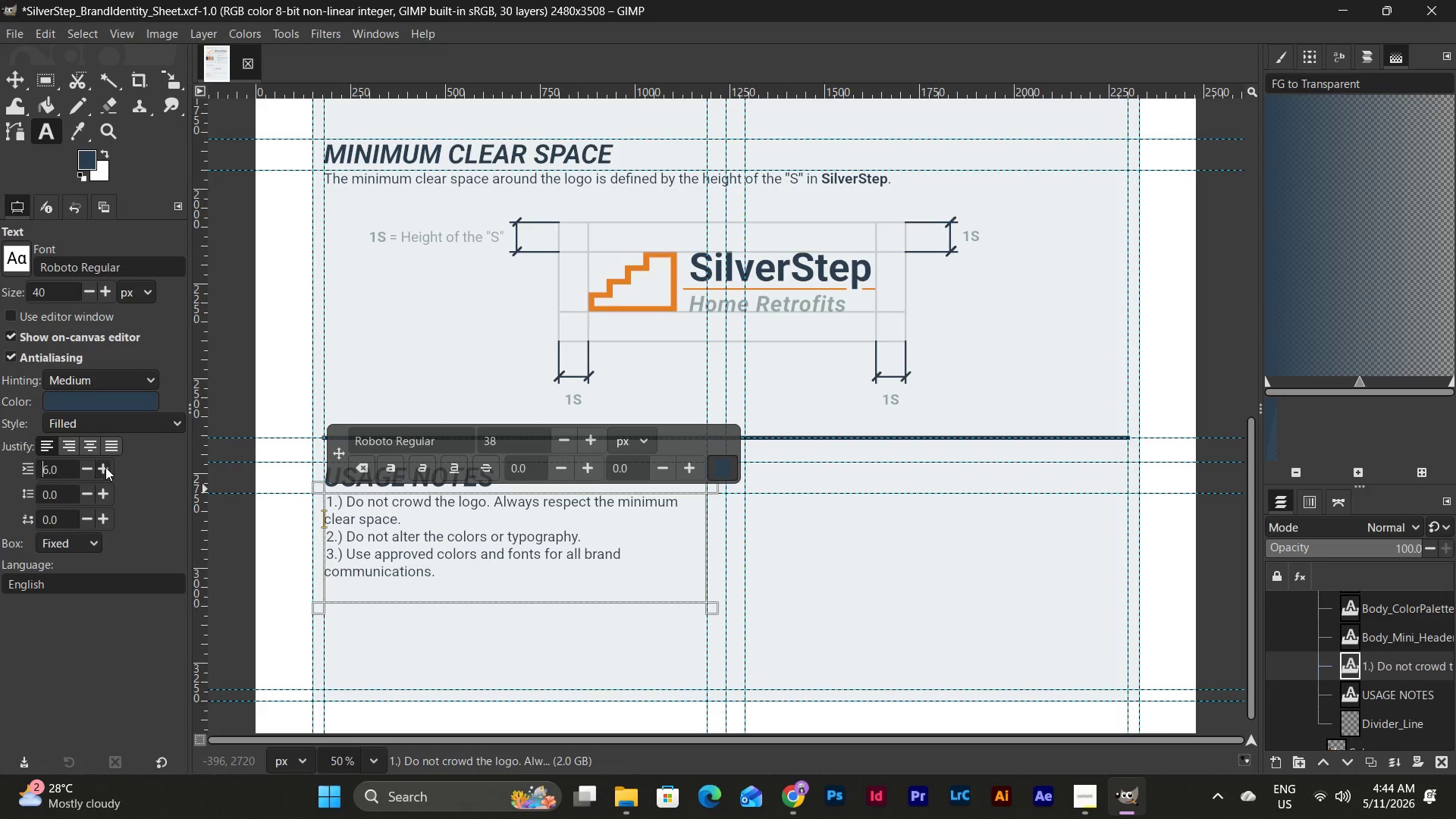 
triple_click([105, 467])
 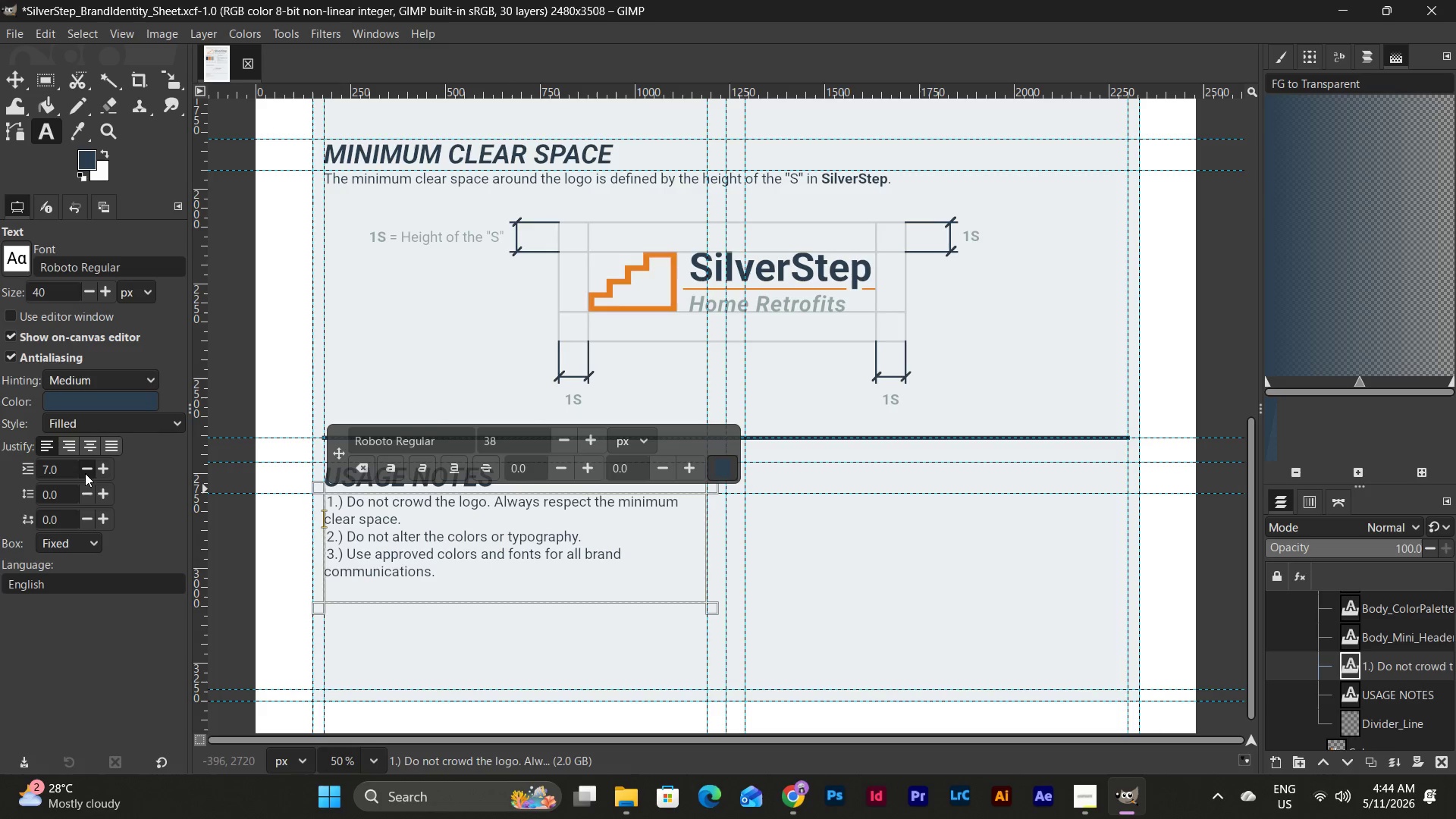 
left_click_drag(start_coordinate=[76, 469], to_coordinate=[67, 466])
 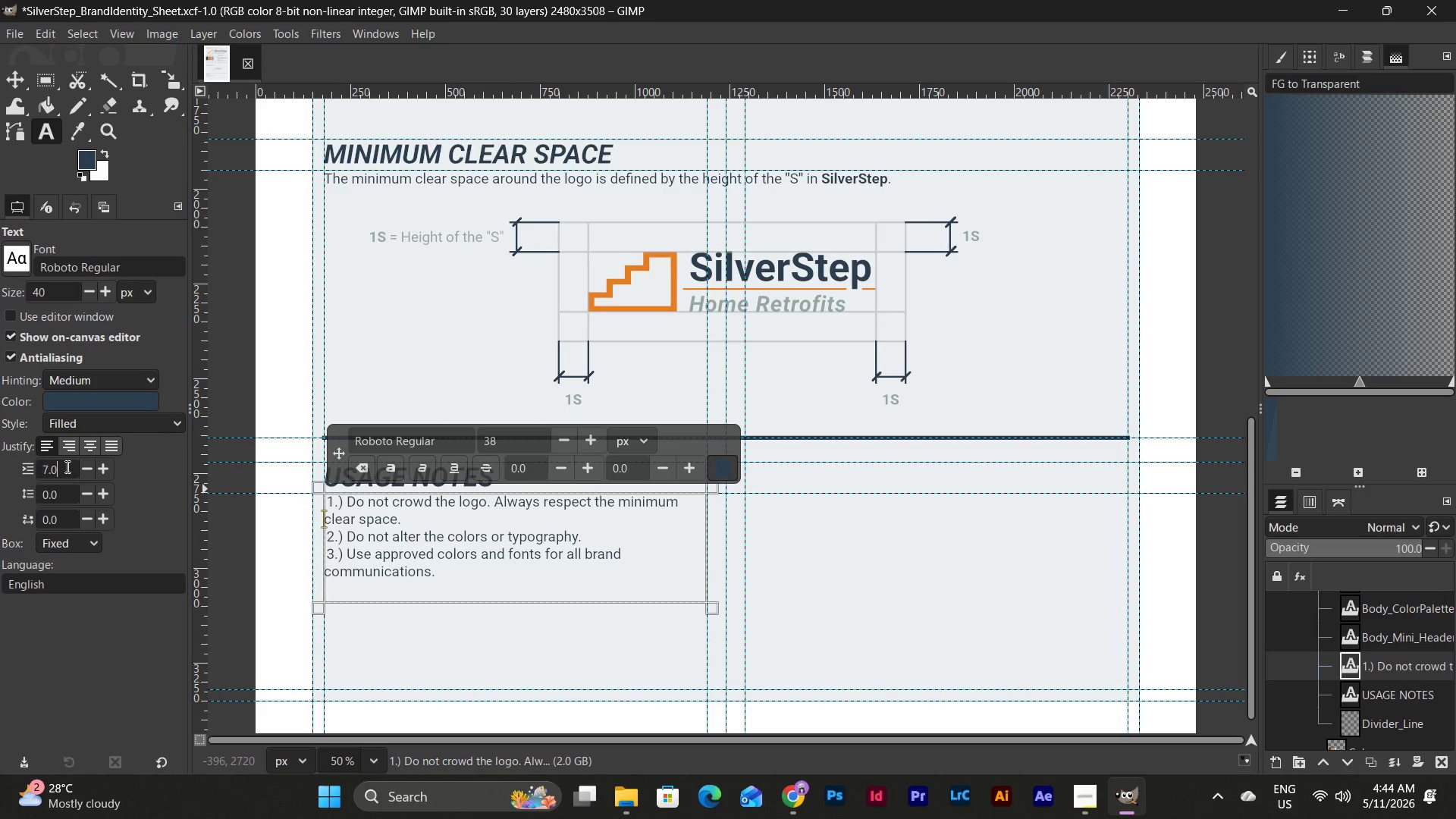 
left_click_drag(start_coordinate=[67, 466], to_coordinate=[20, 471])
 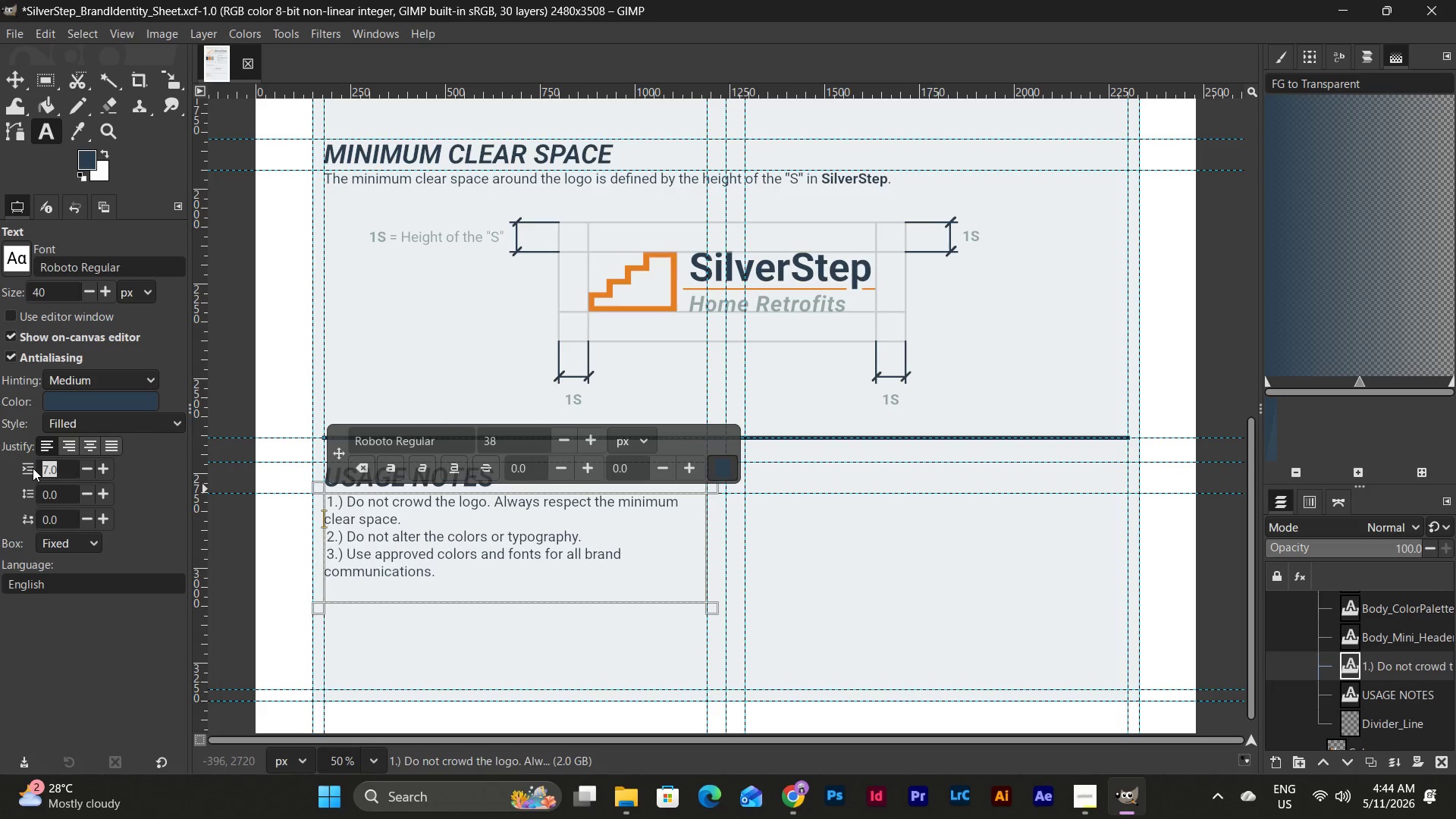 
key(Numpad0)
 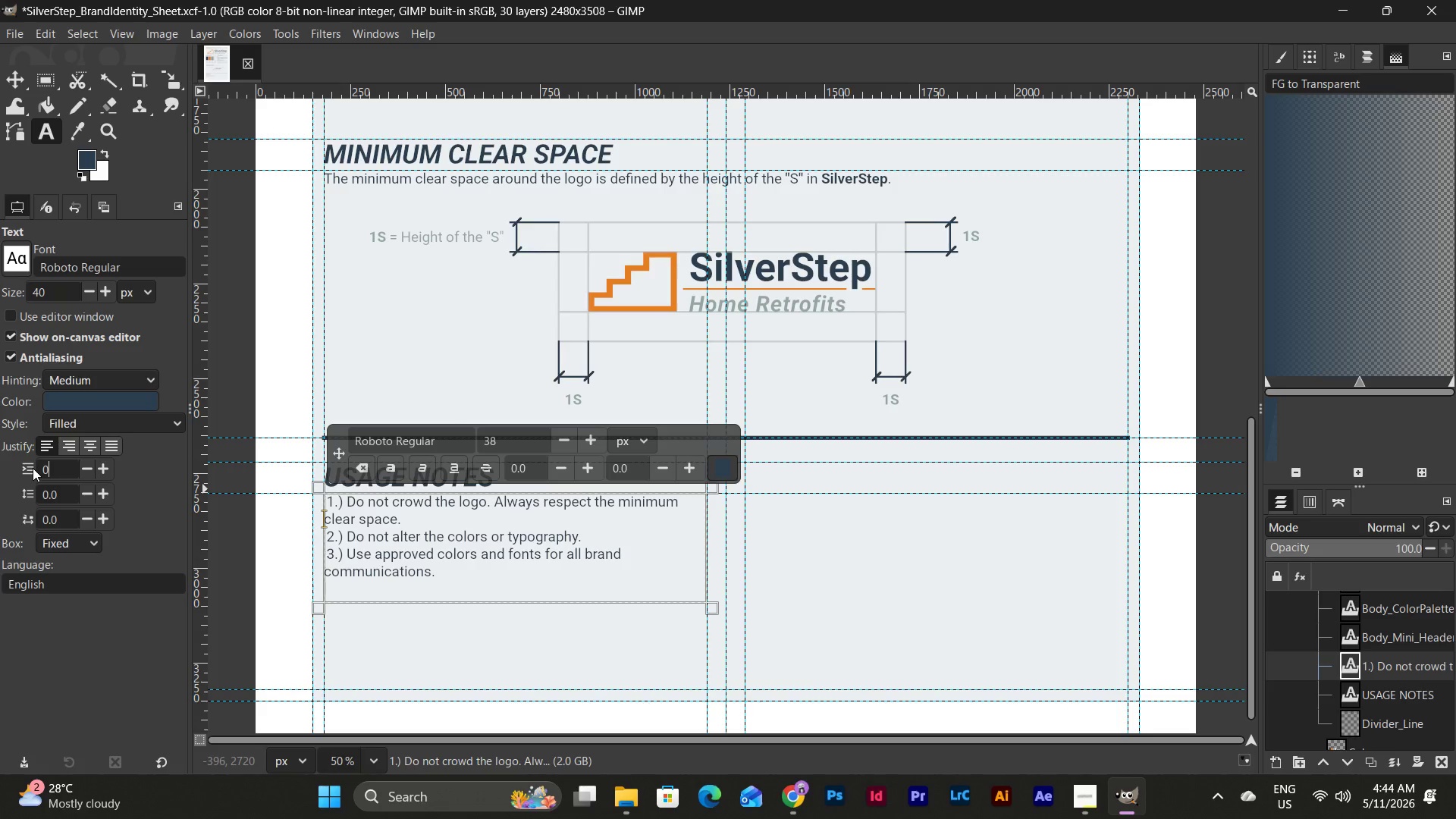 
key(NumpadEnter)
 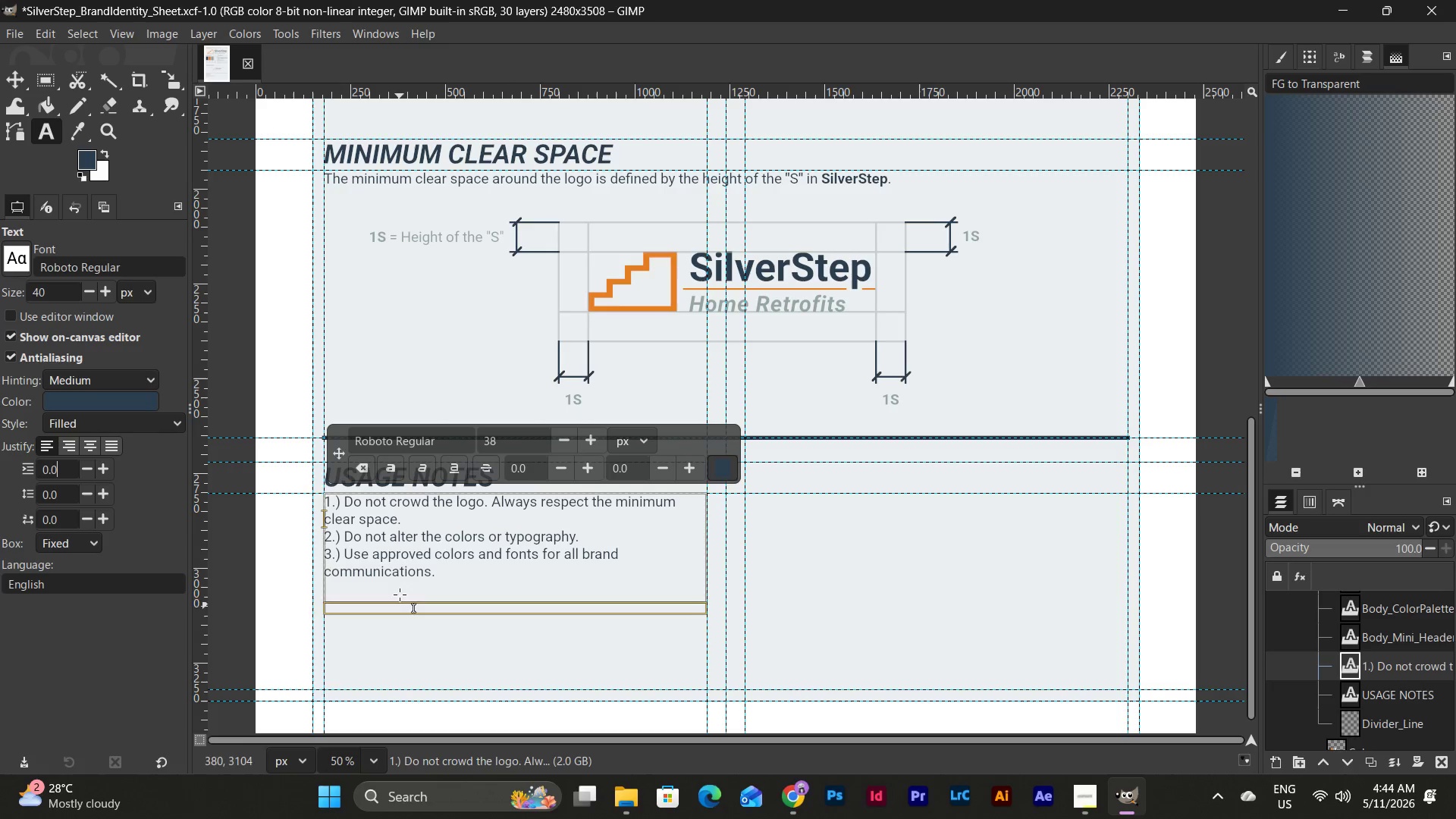 
left_click_drag(start_coordinate=[445, 572], to_coordinate=[215, 497])
 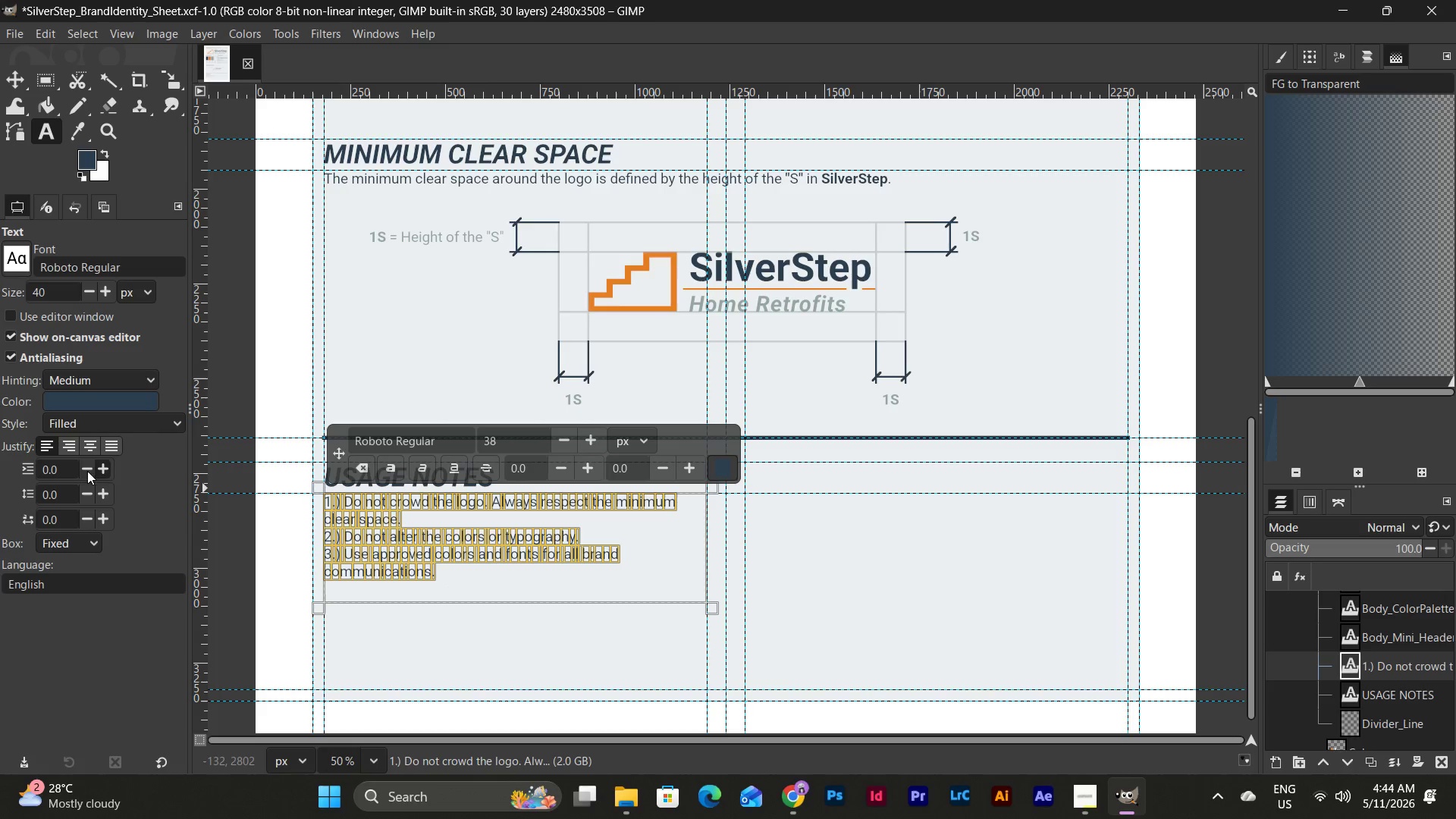 
left_click([63, 465])
 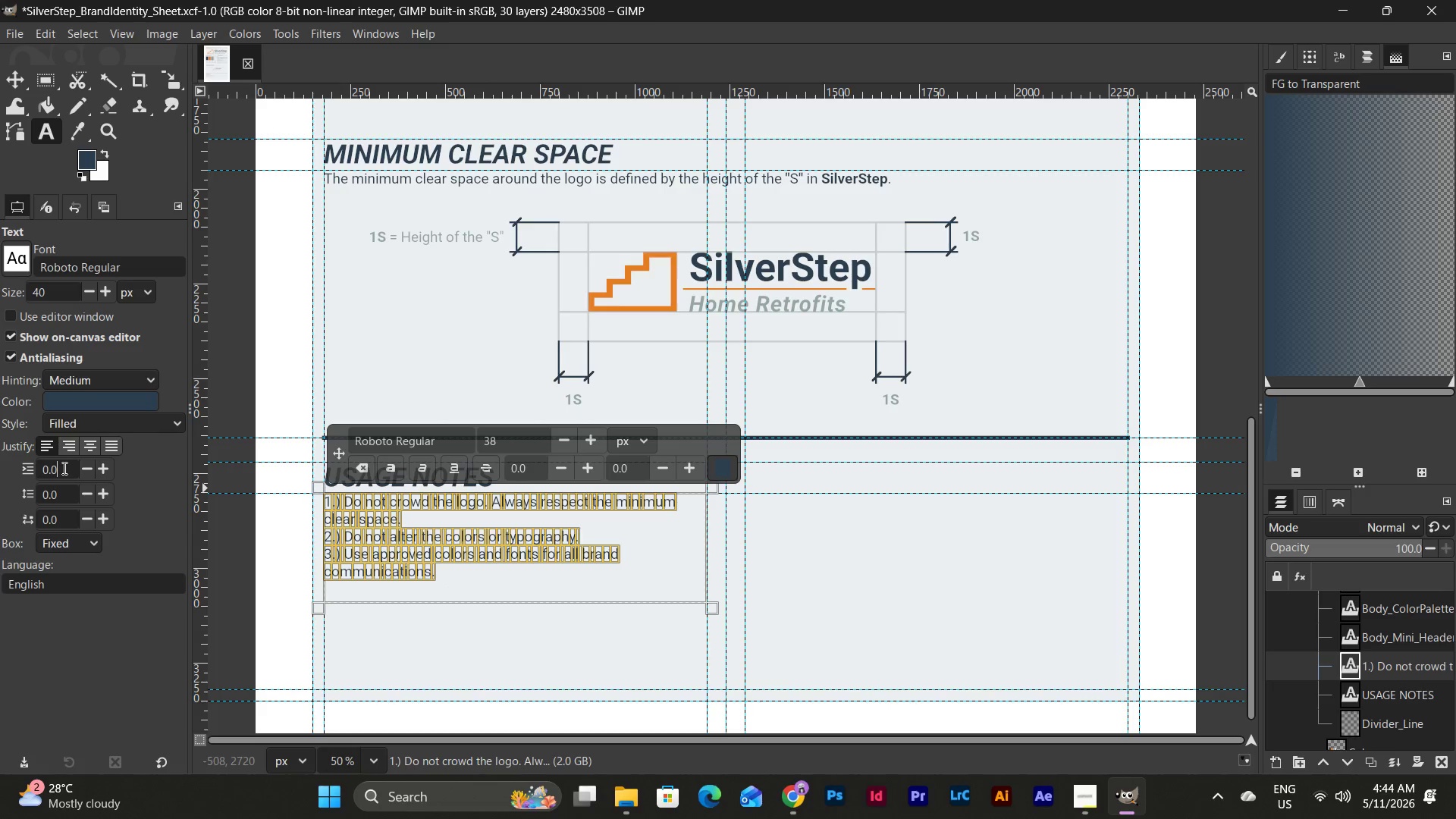 
left_click_drag(start_coordinate=[63, 468], to_coordinate=[0, 469])
 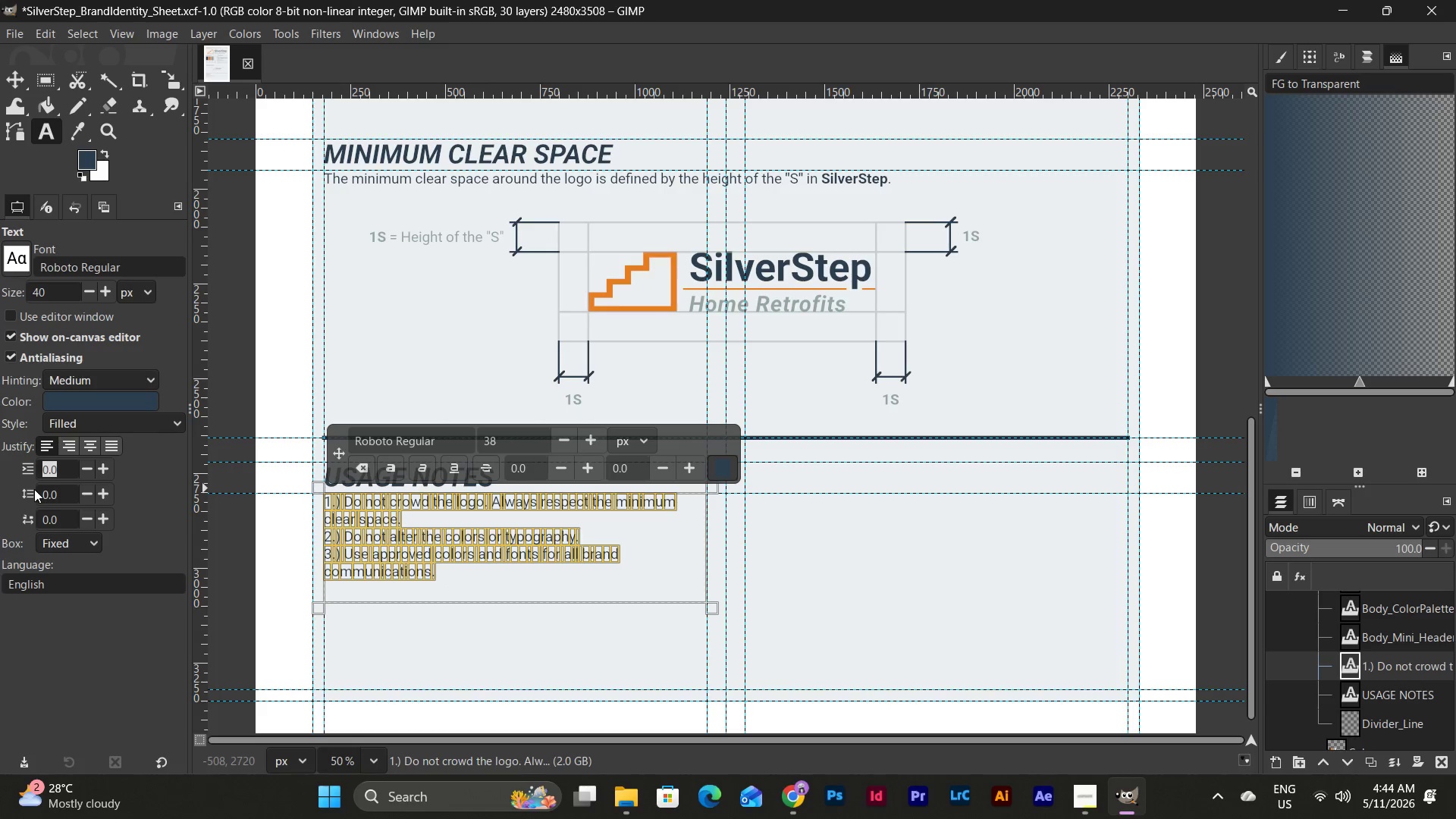 
key(Numpad2)
 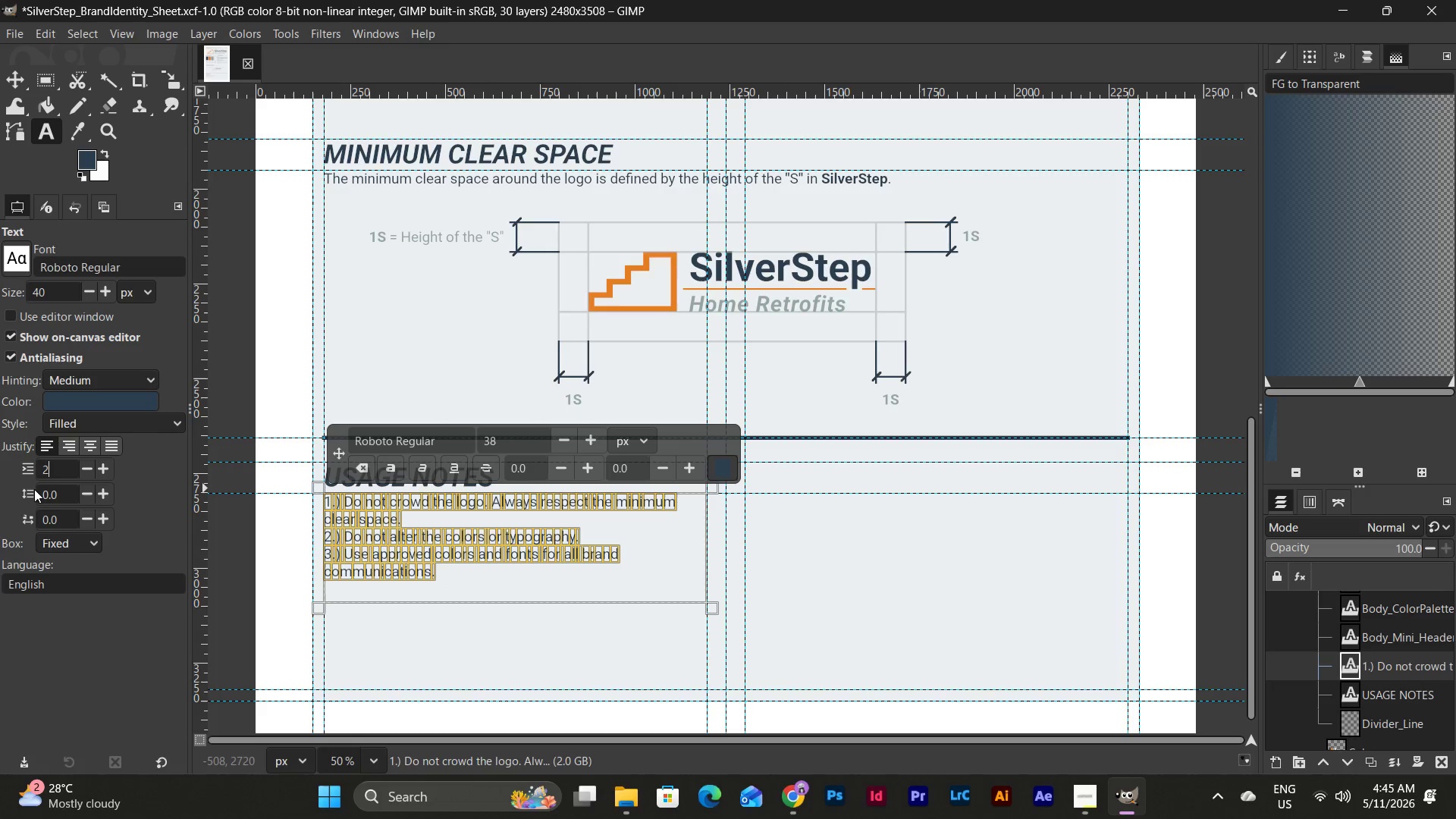 
key(Numpad0)
 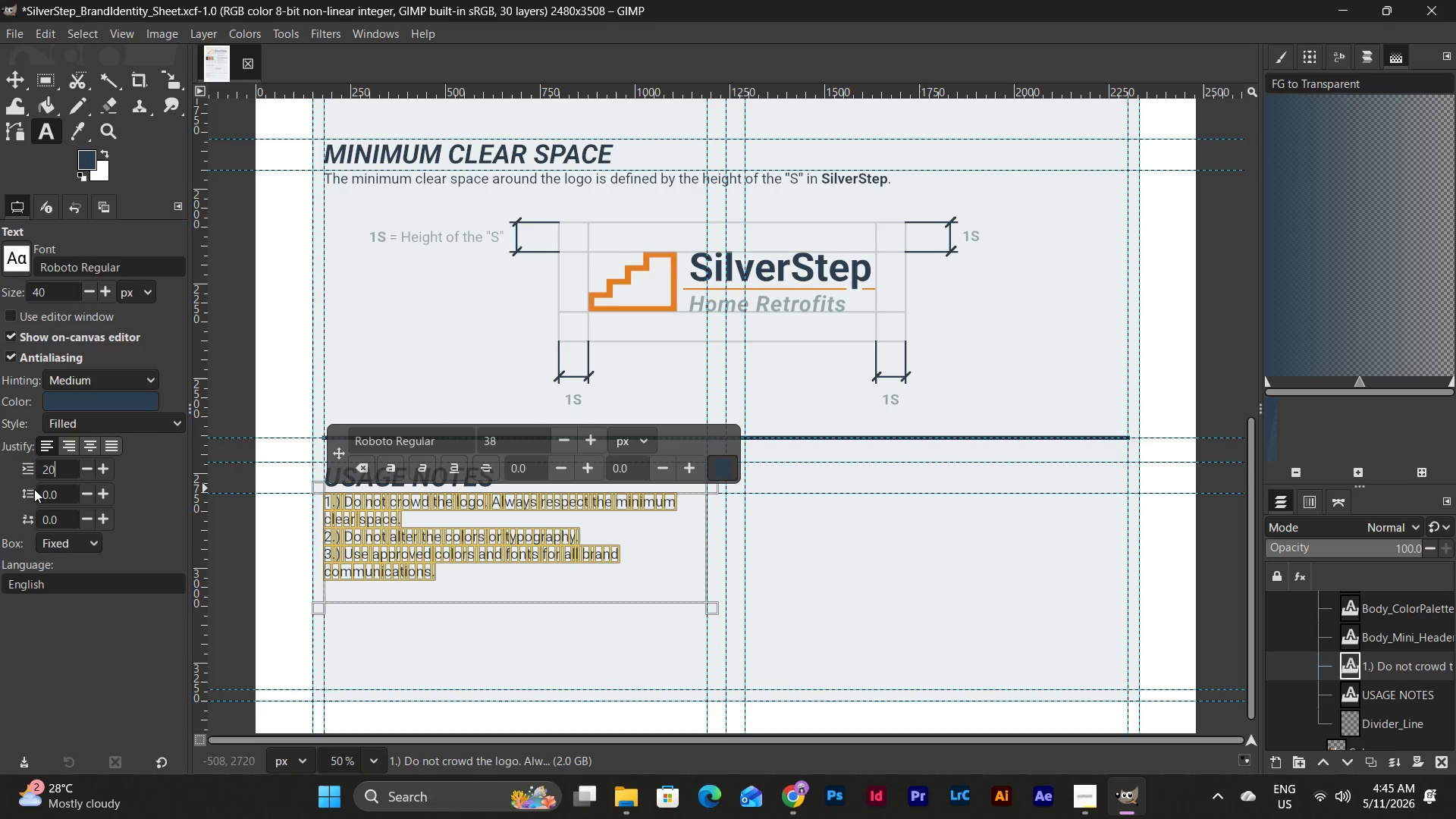 
key(NumpadEnter)
 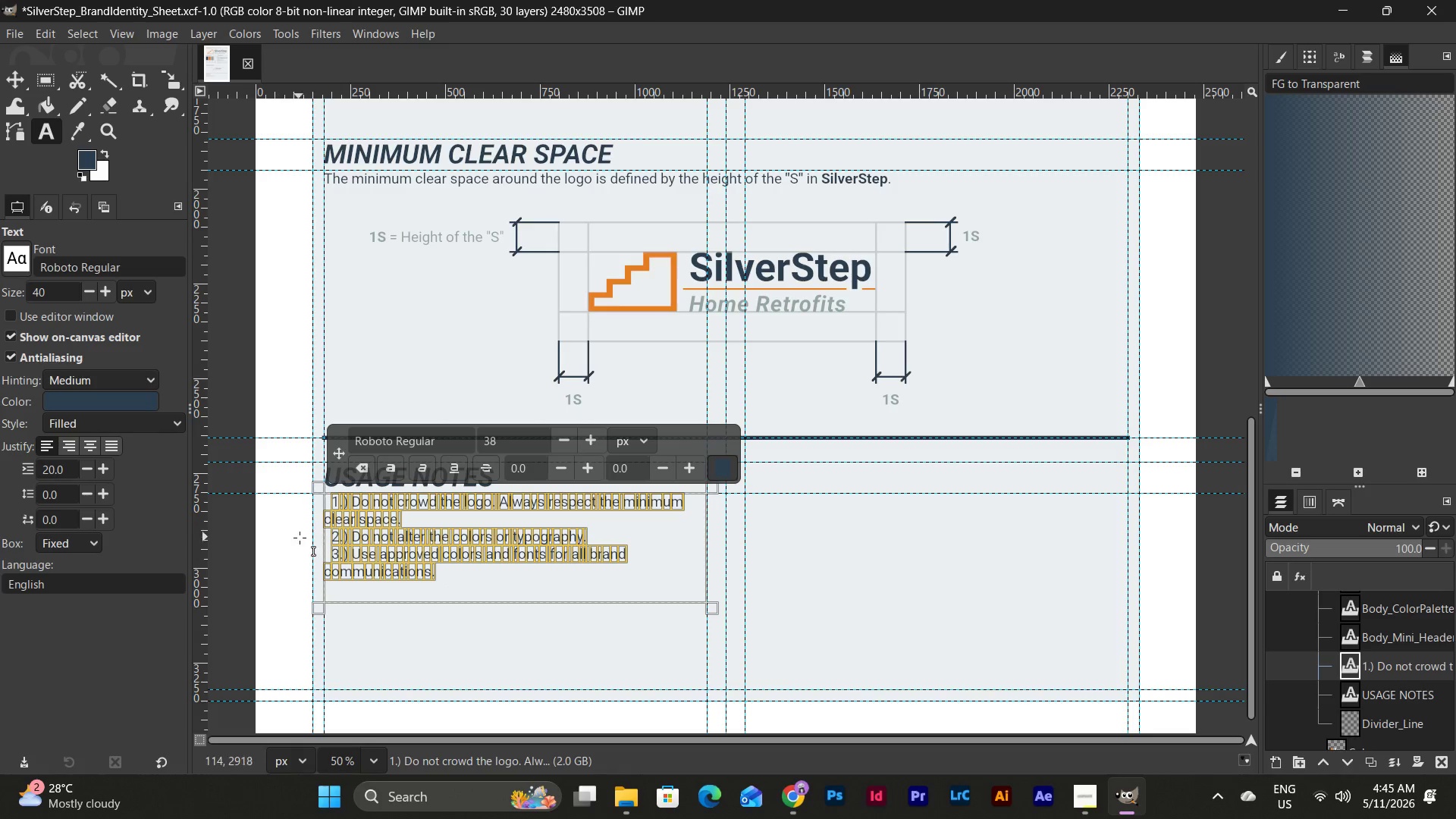 
wait(5.17)
 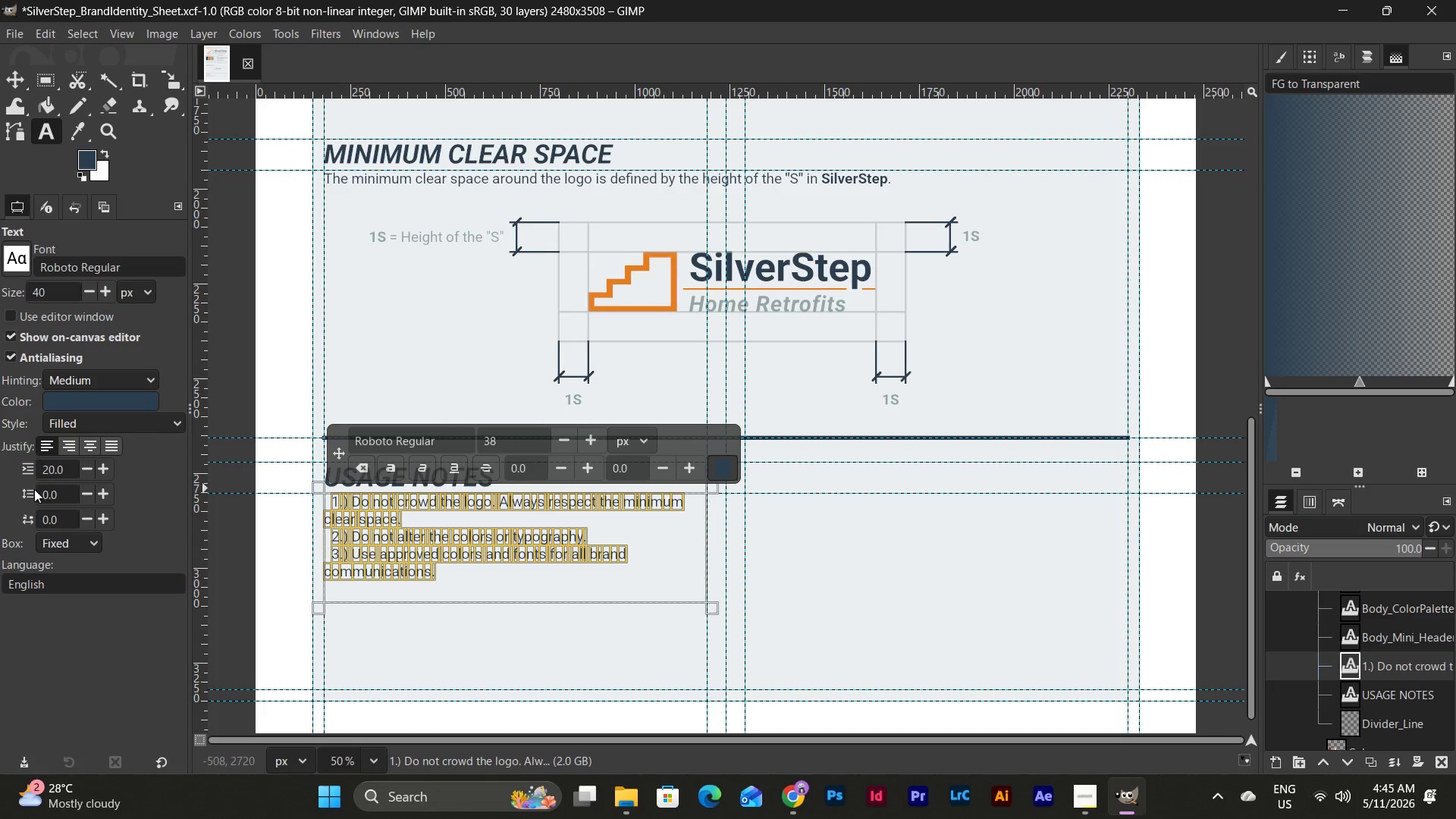 
left_click([417, 518])
 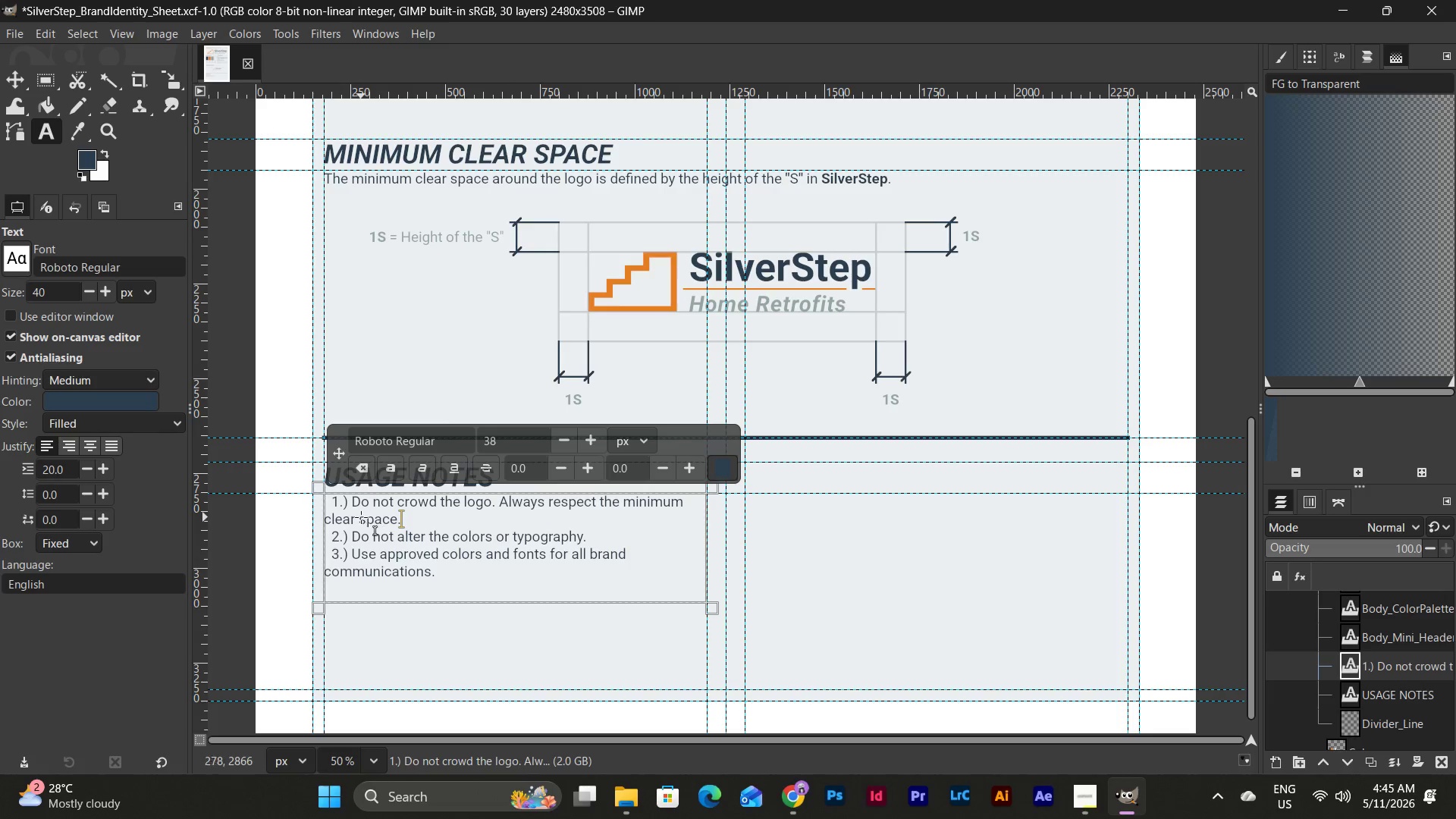 
left_click([328, 519])
 